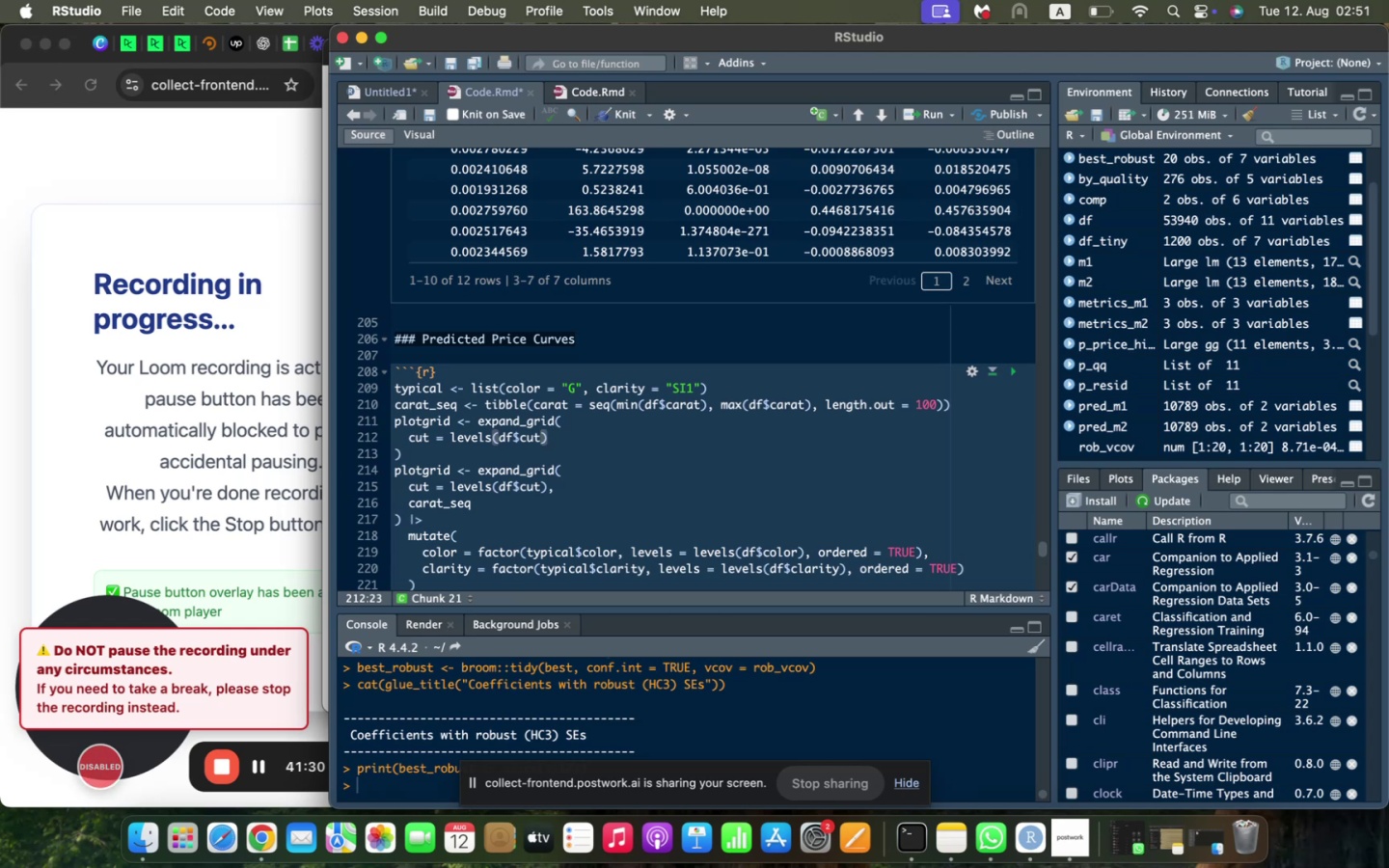 
key(Comma)
 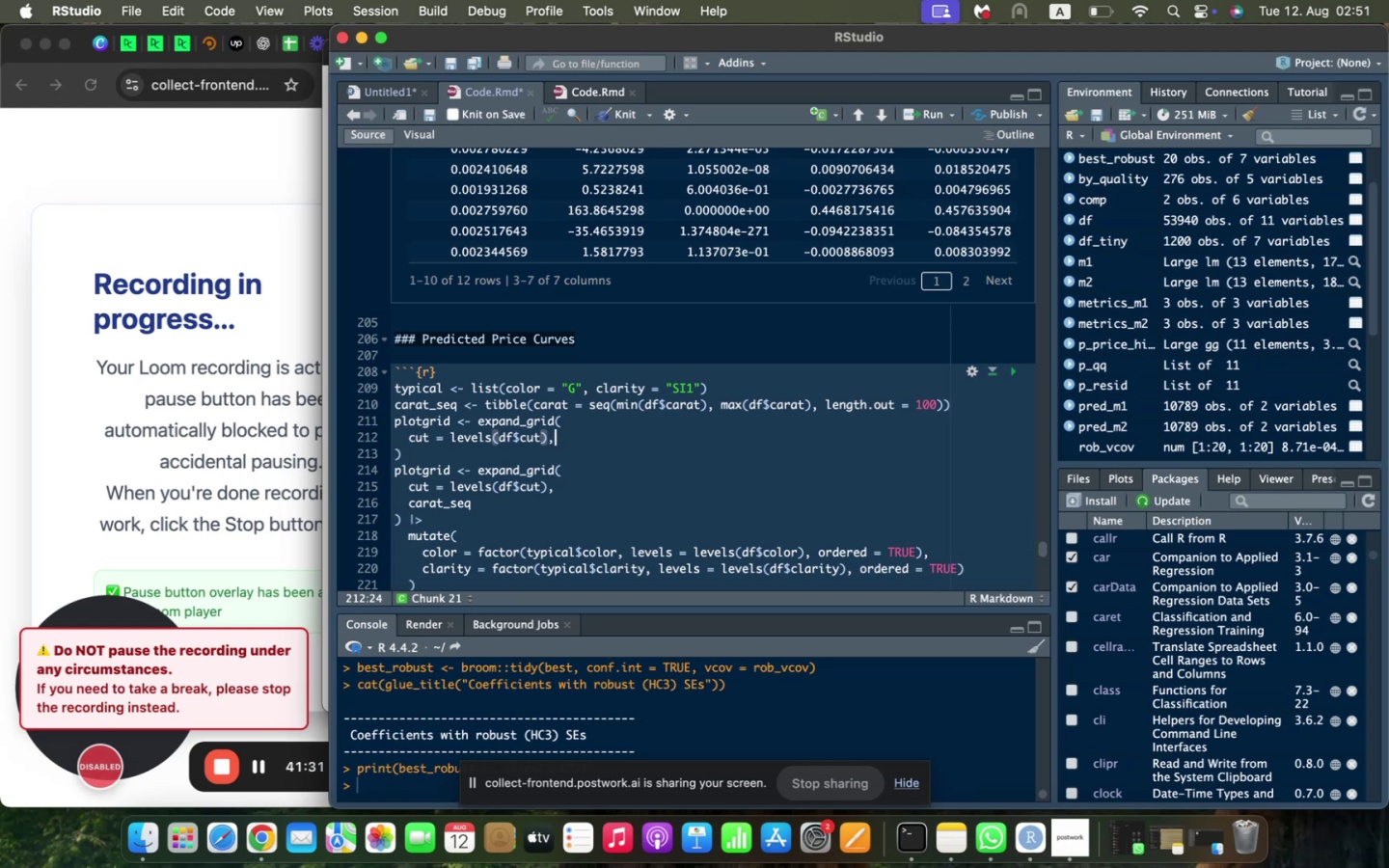 
key(Enter)
 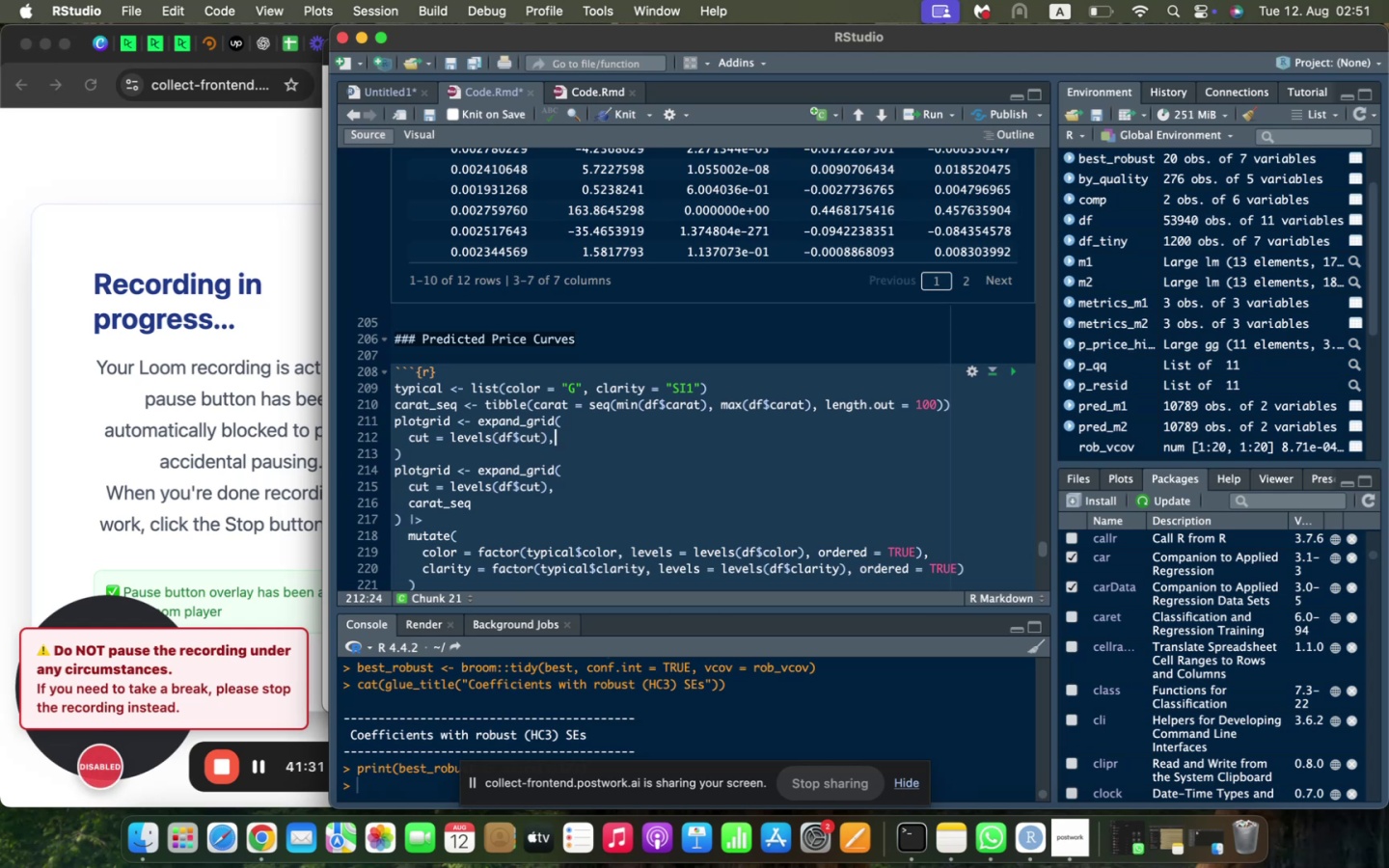 
type(carat_sq)
key(Backspace)
type(eq)
 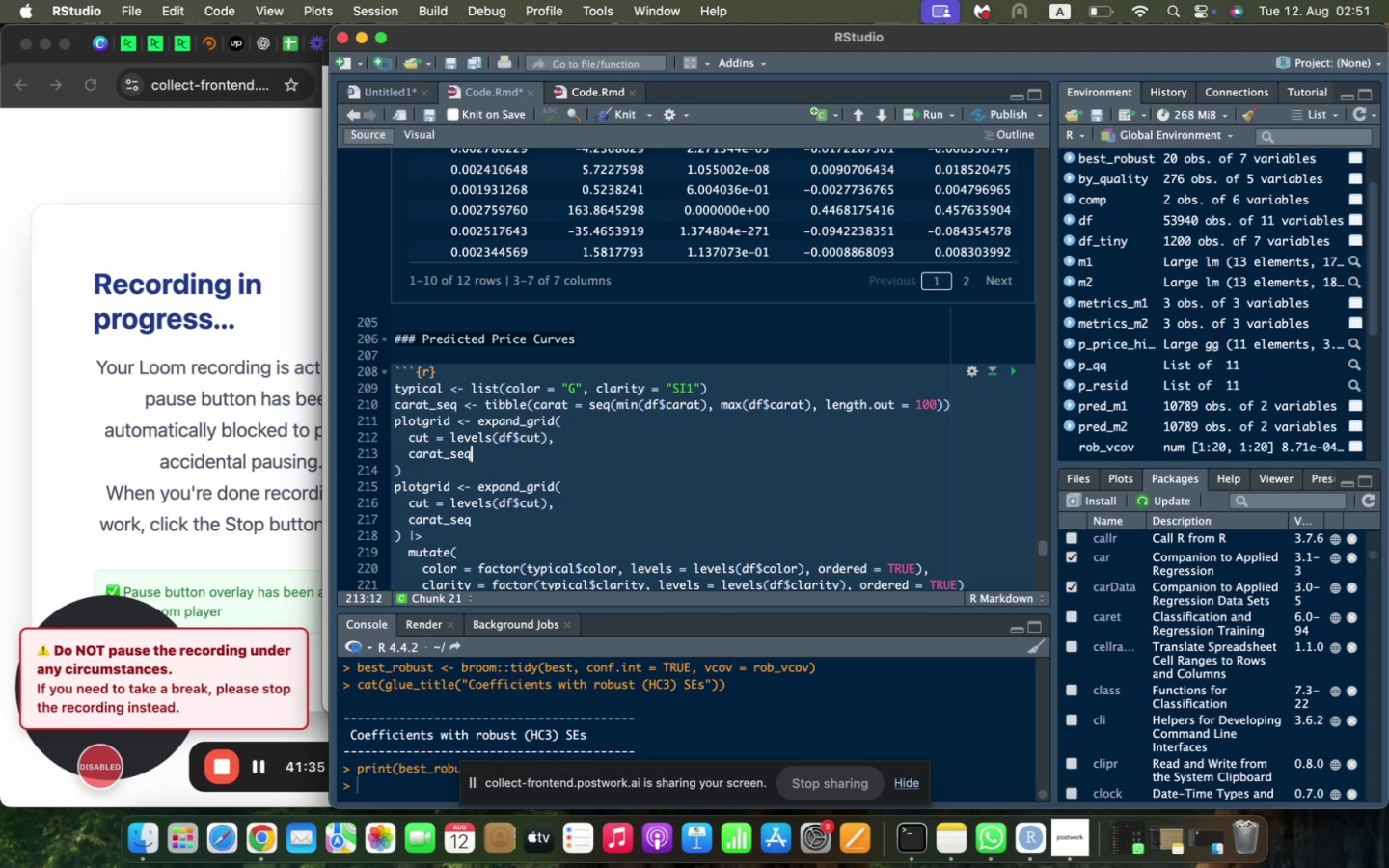 
key(ArrowDown)
 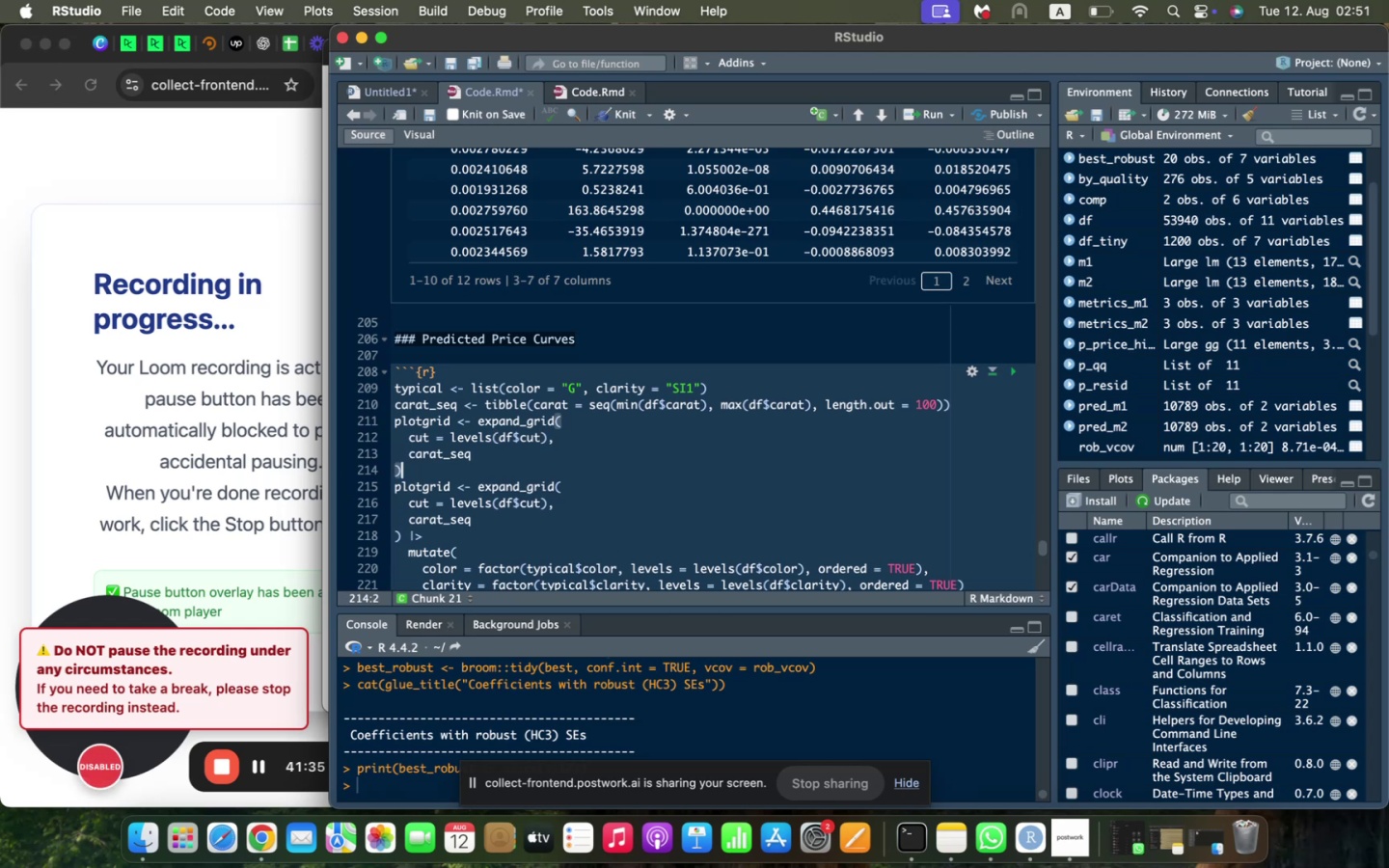 
key(ArrowDown)
 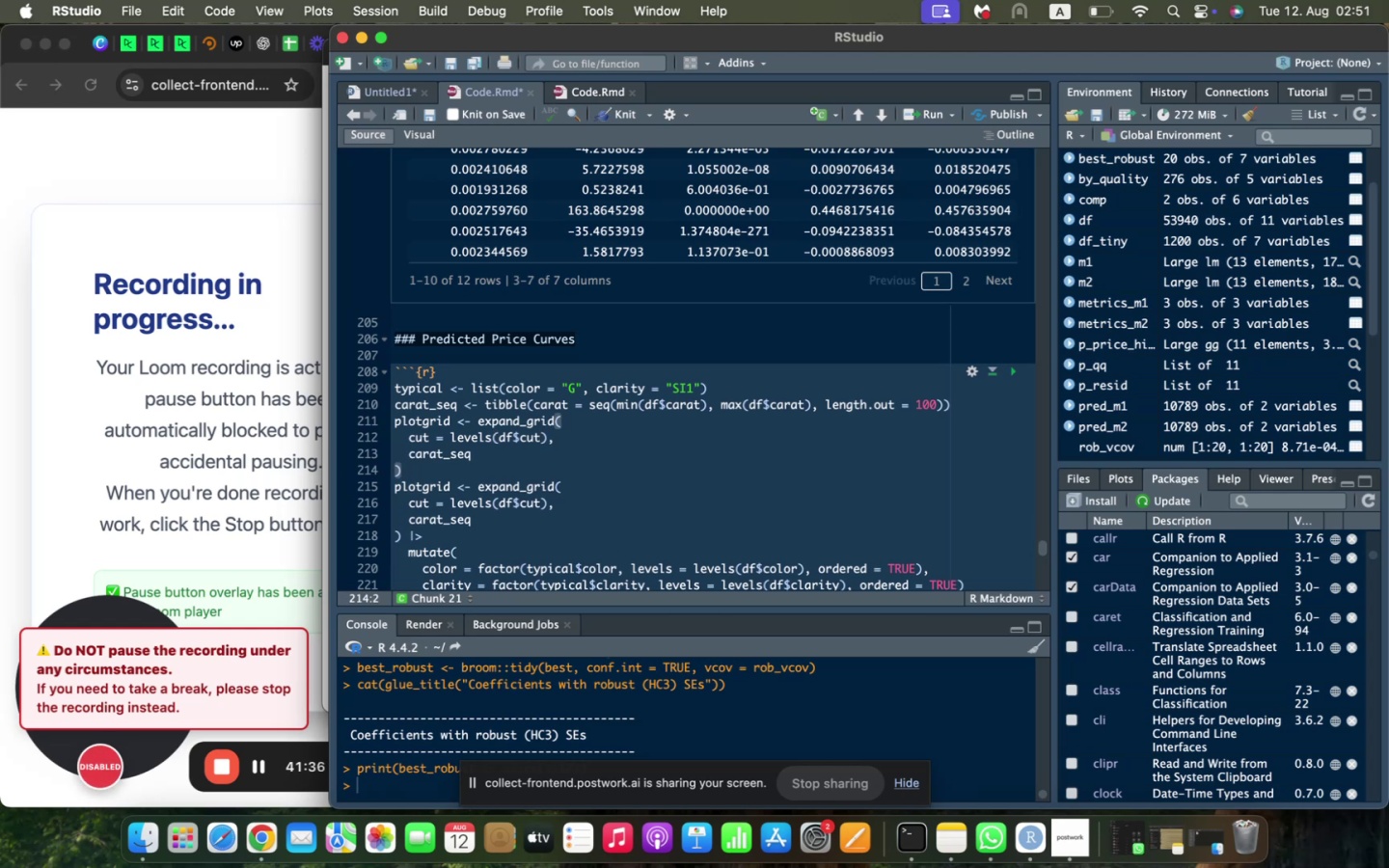 
key(ArrowDown)
 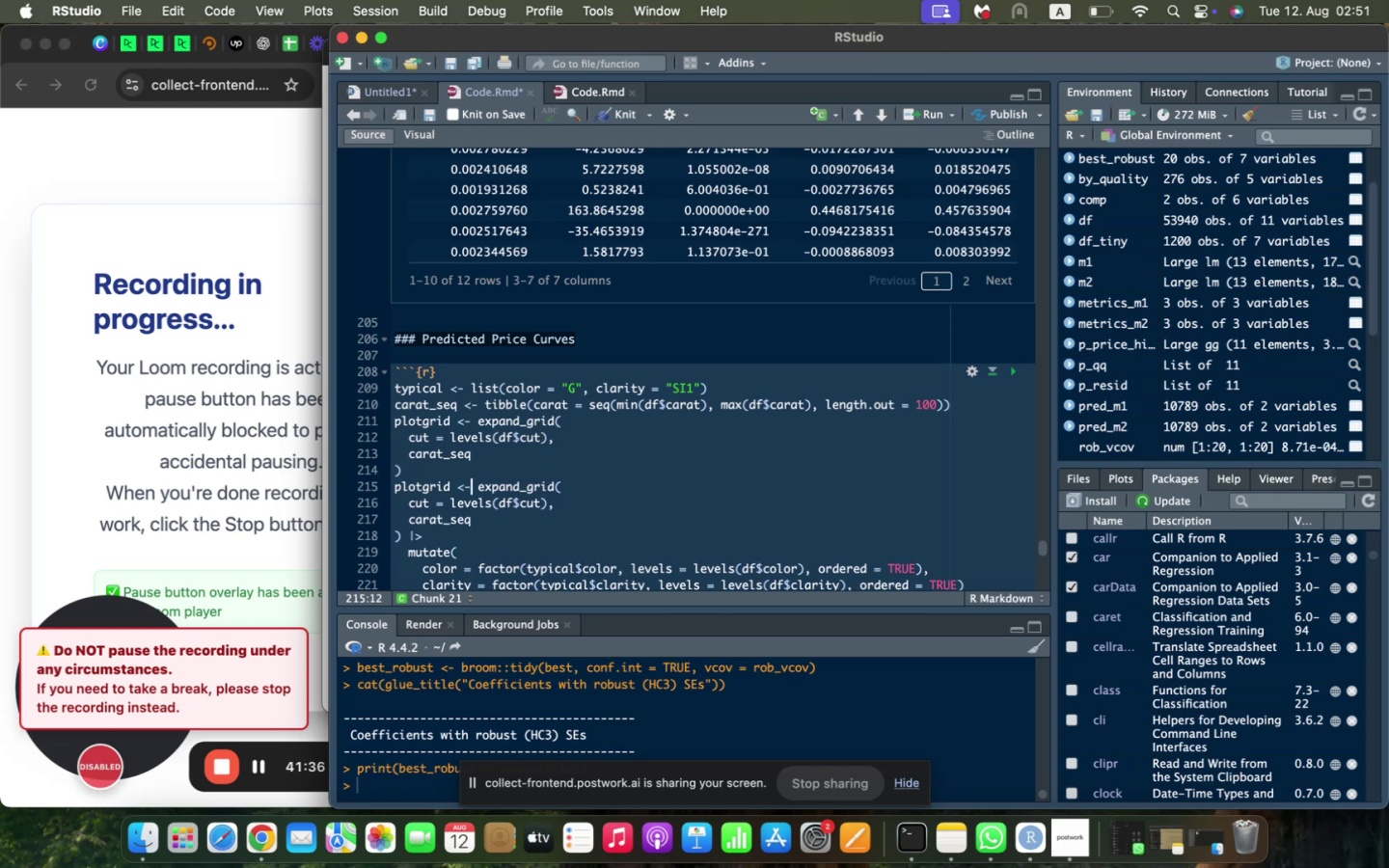 
key(ArrowDown)
 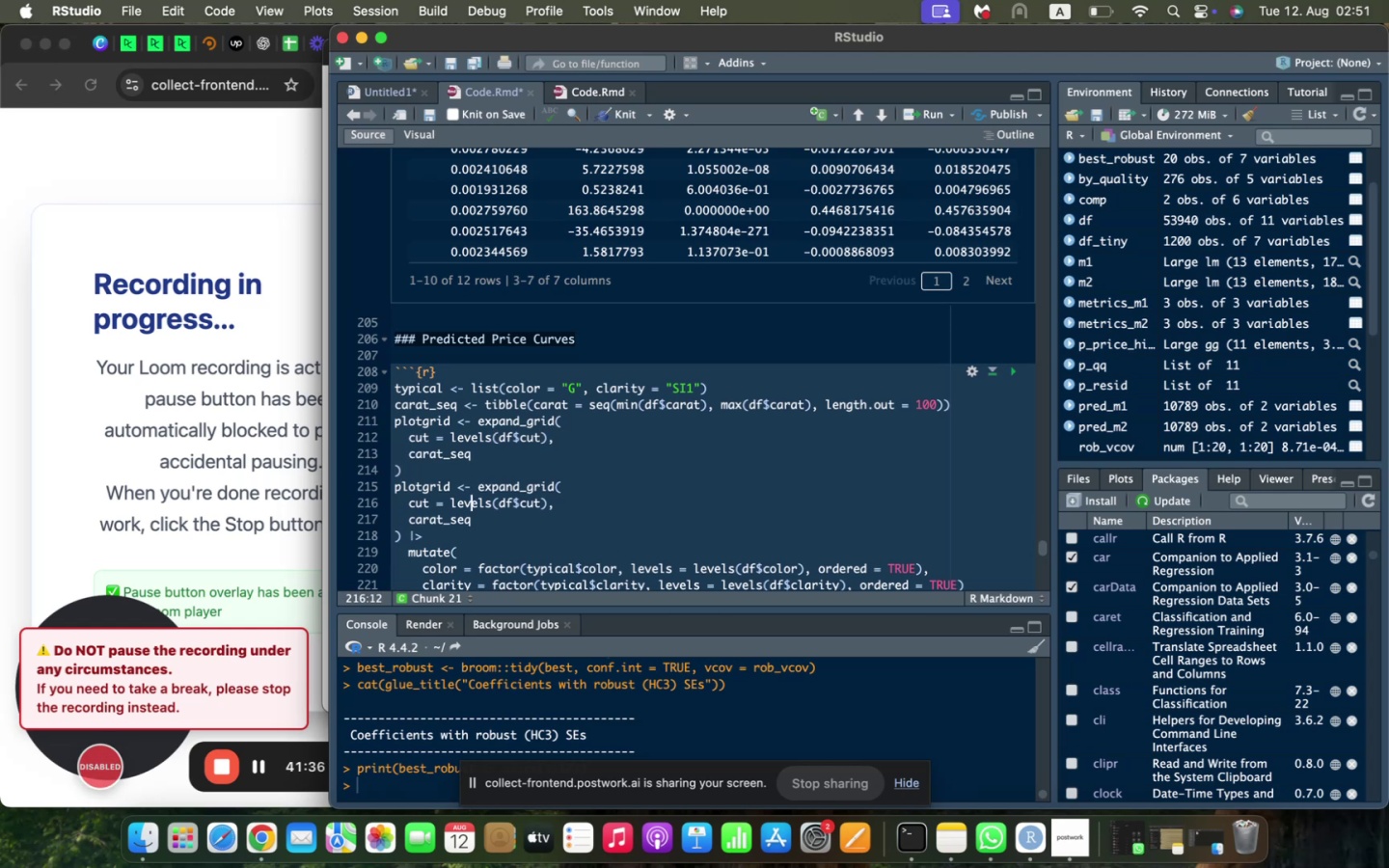 
key(ArrowDown)
 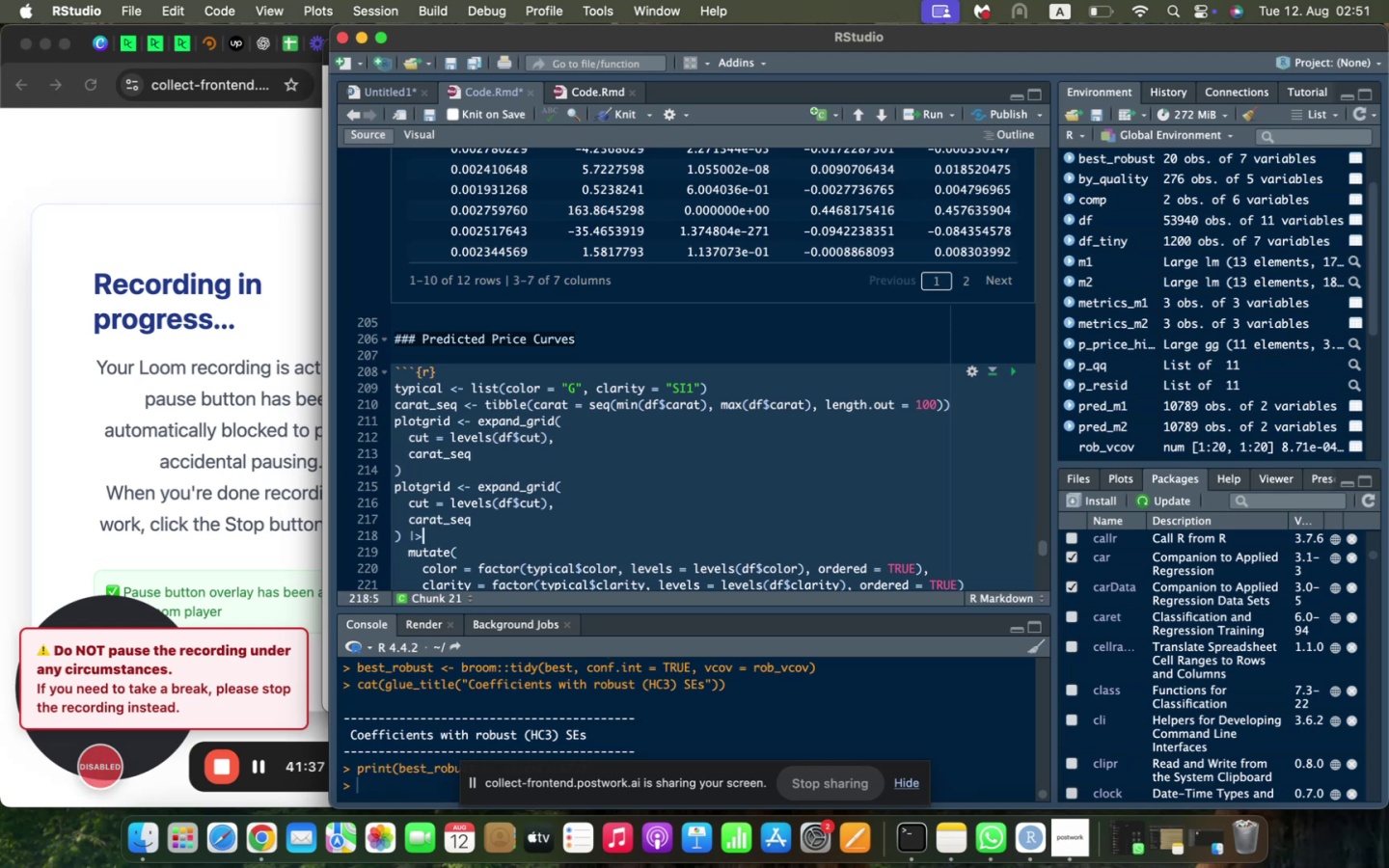 
key(Shift+ArrowLeft)
 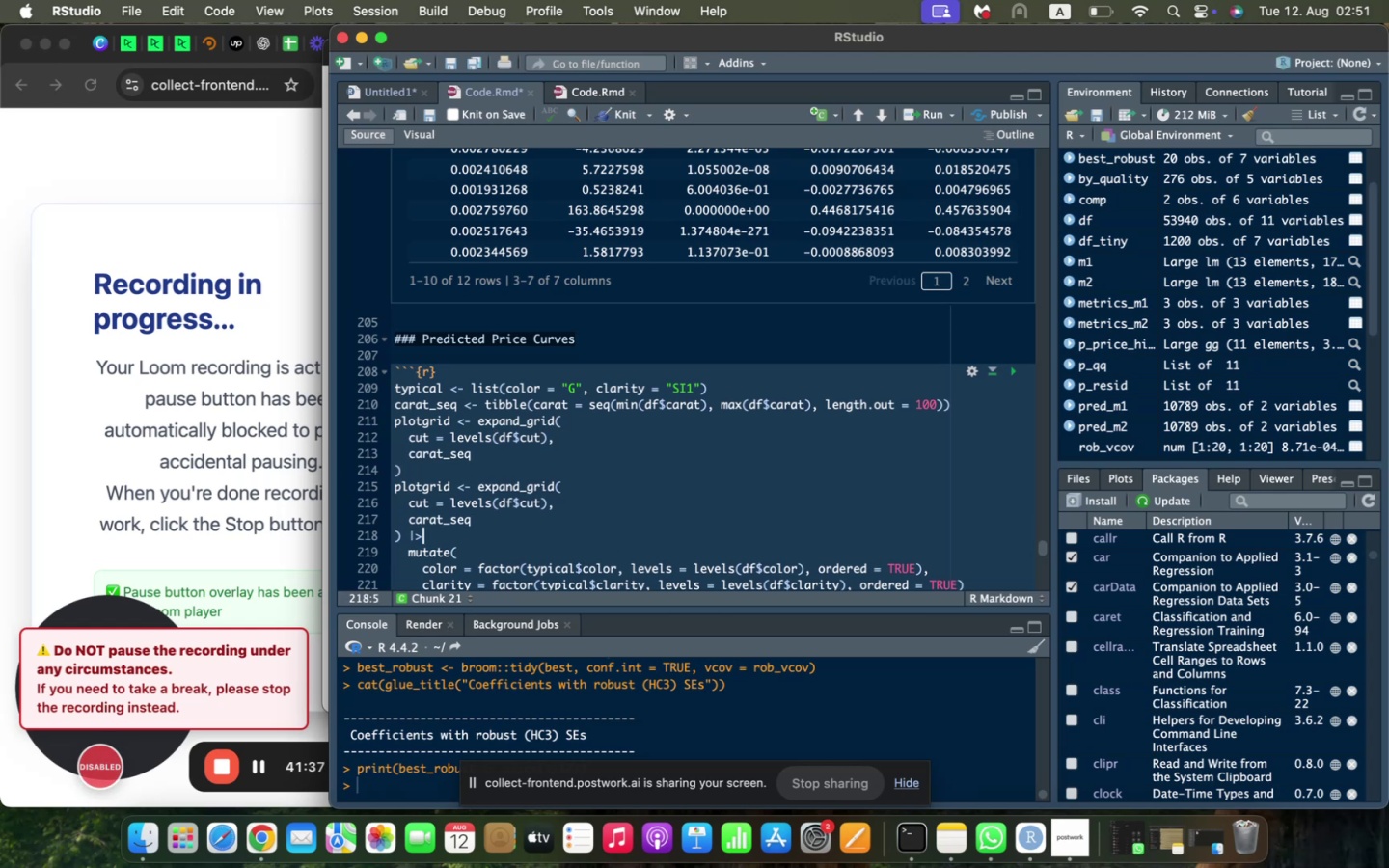 
key(Shift+ArrowLeft)
 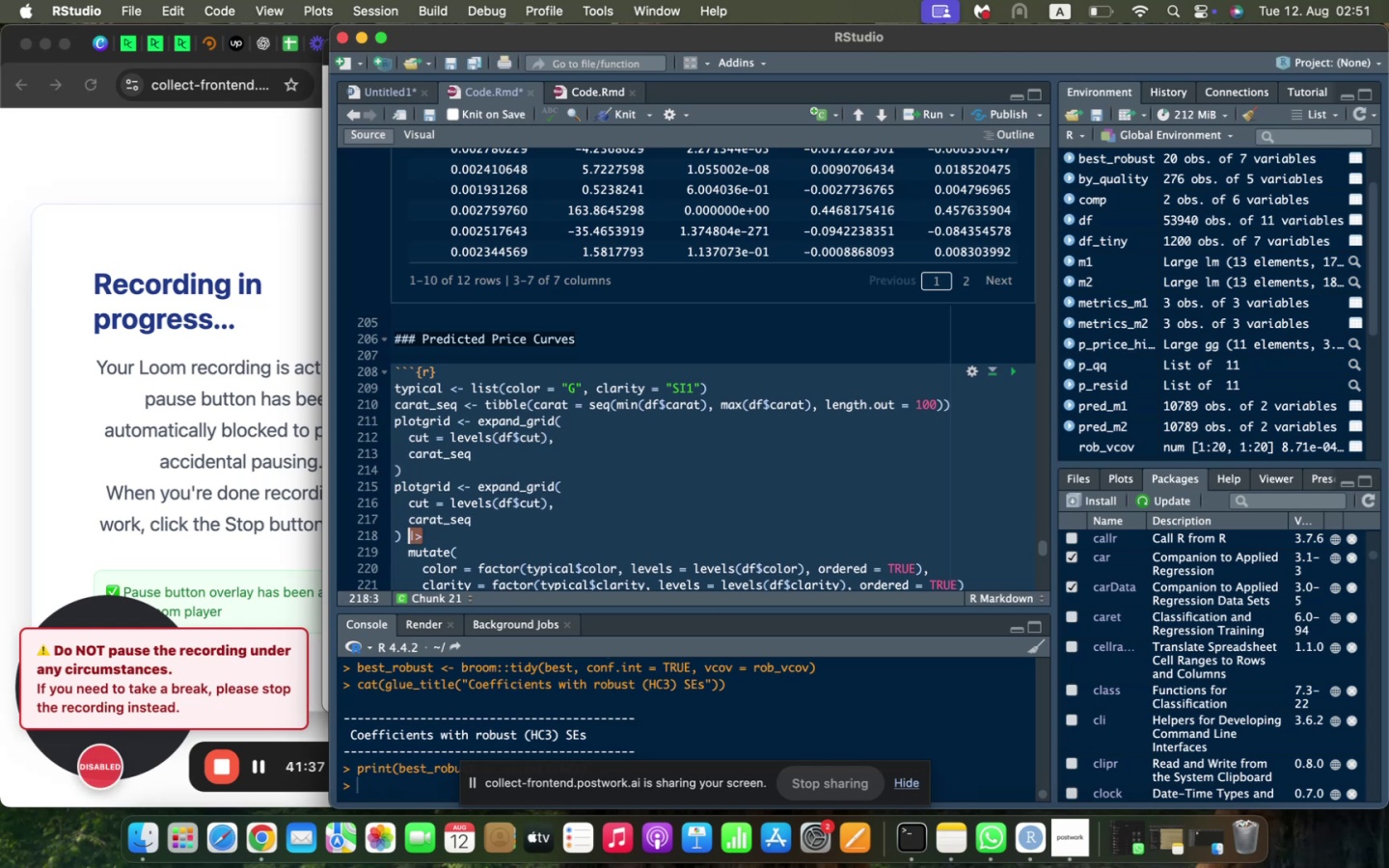 
key(Meta+C)
 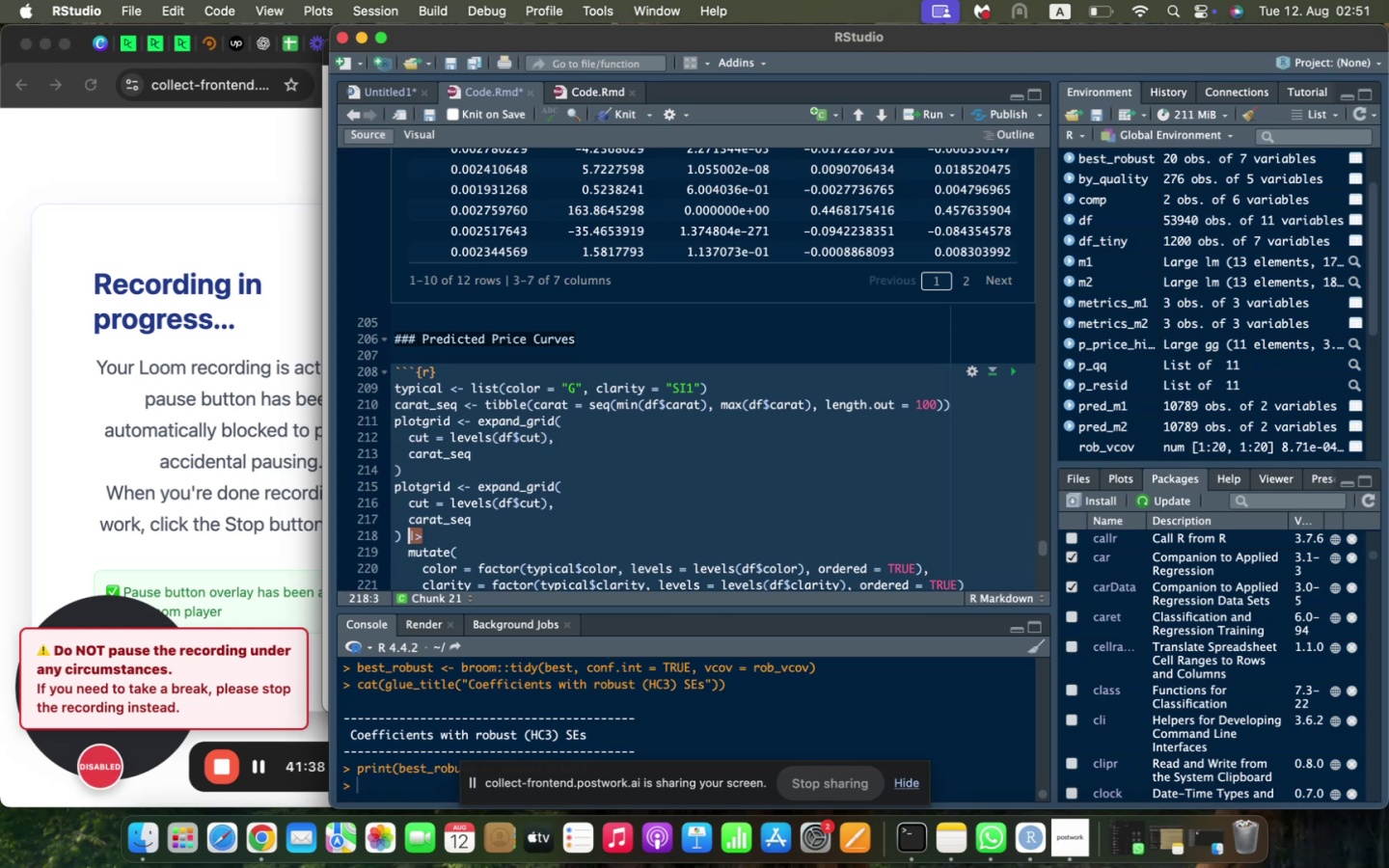 
key(ArrowUp)
 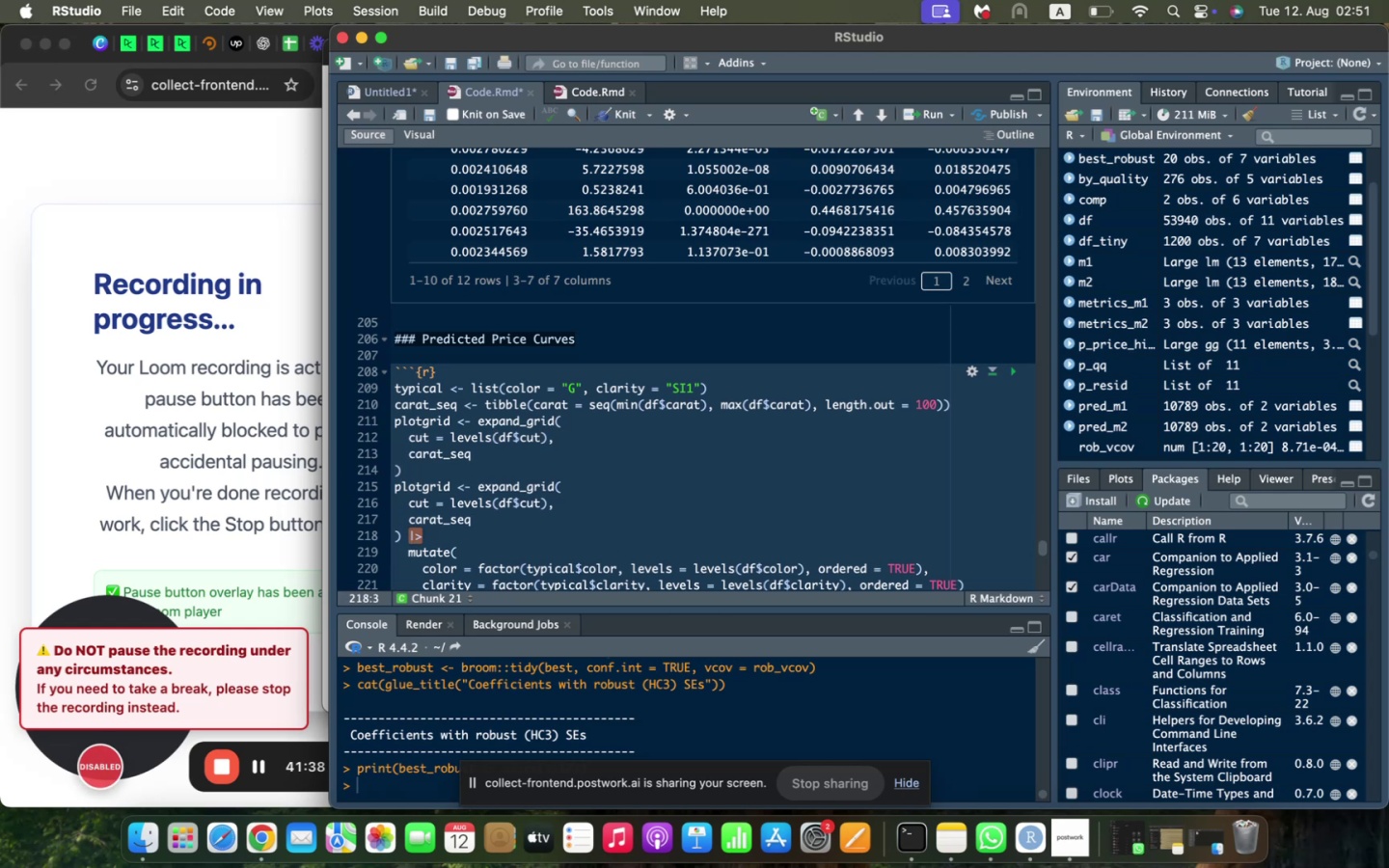 
key(ArrowUp)
 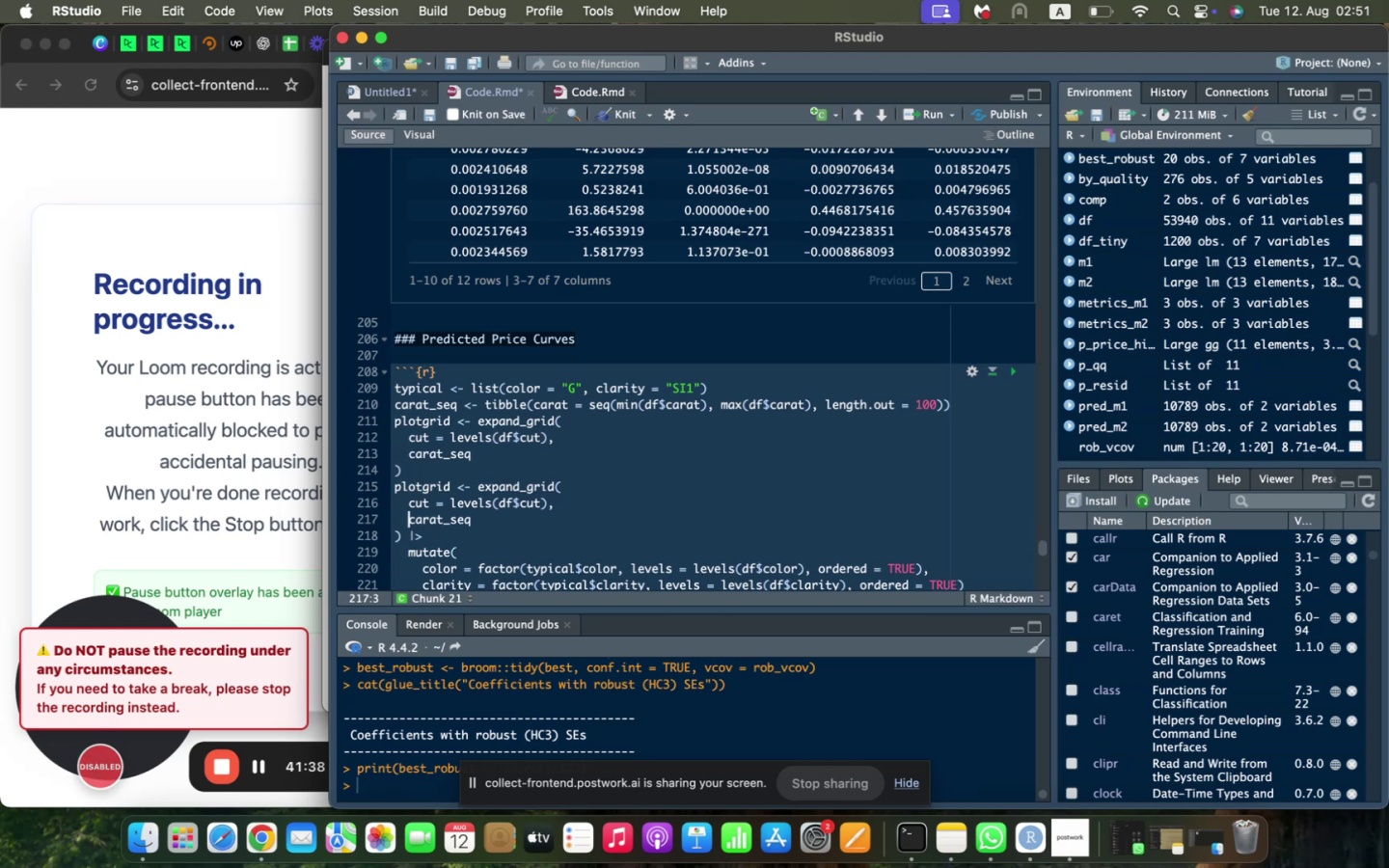 
key(ArrowUp)
 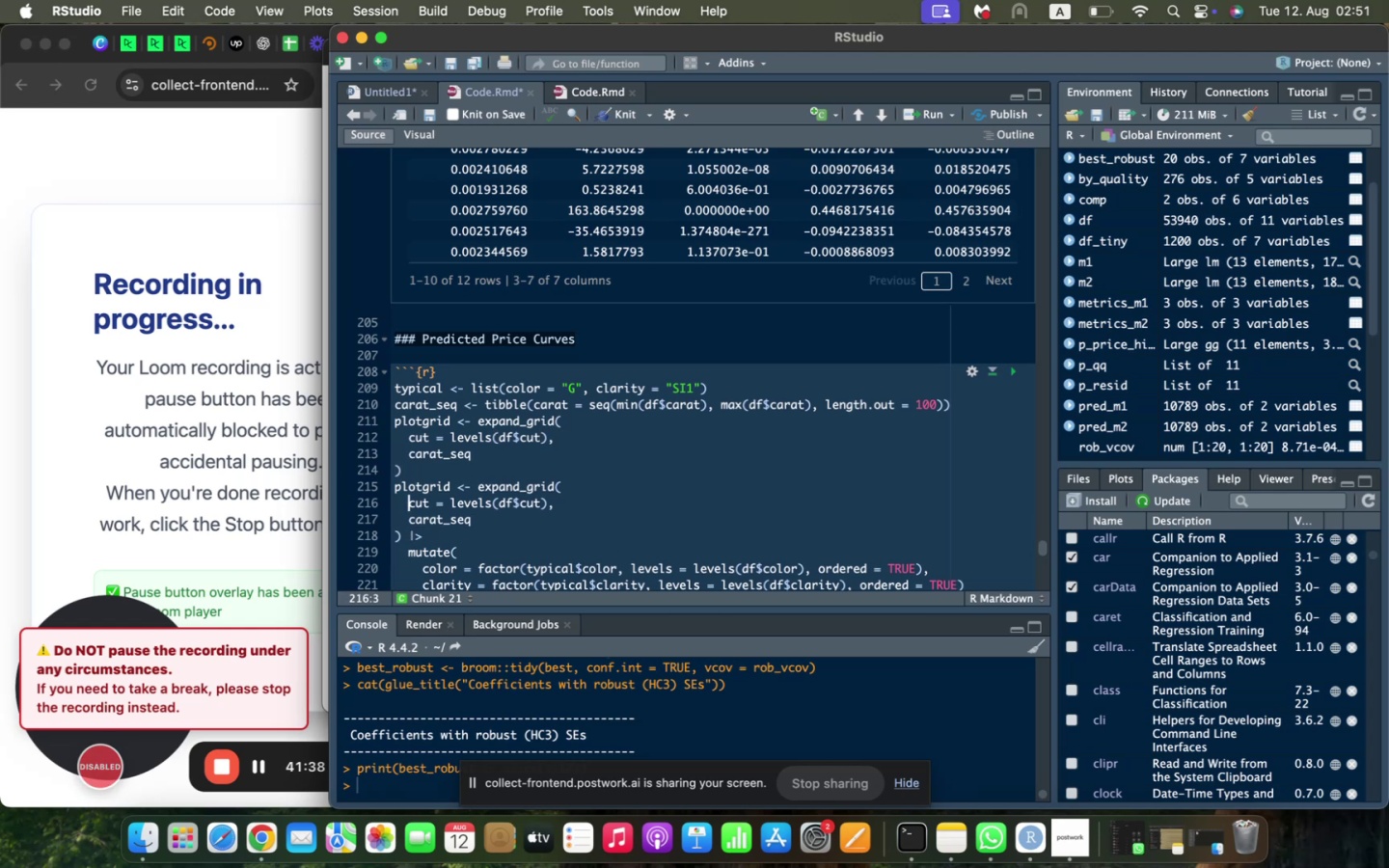 
key(ArrowUp)
 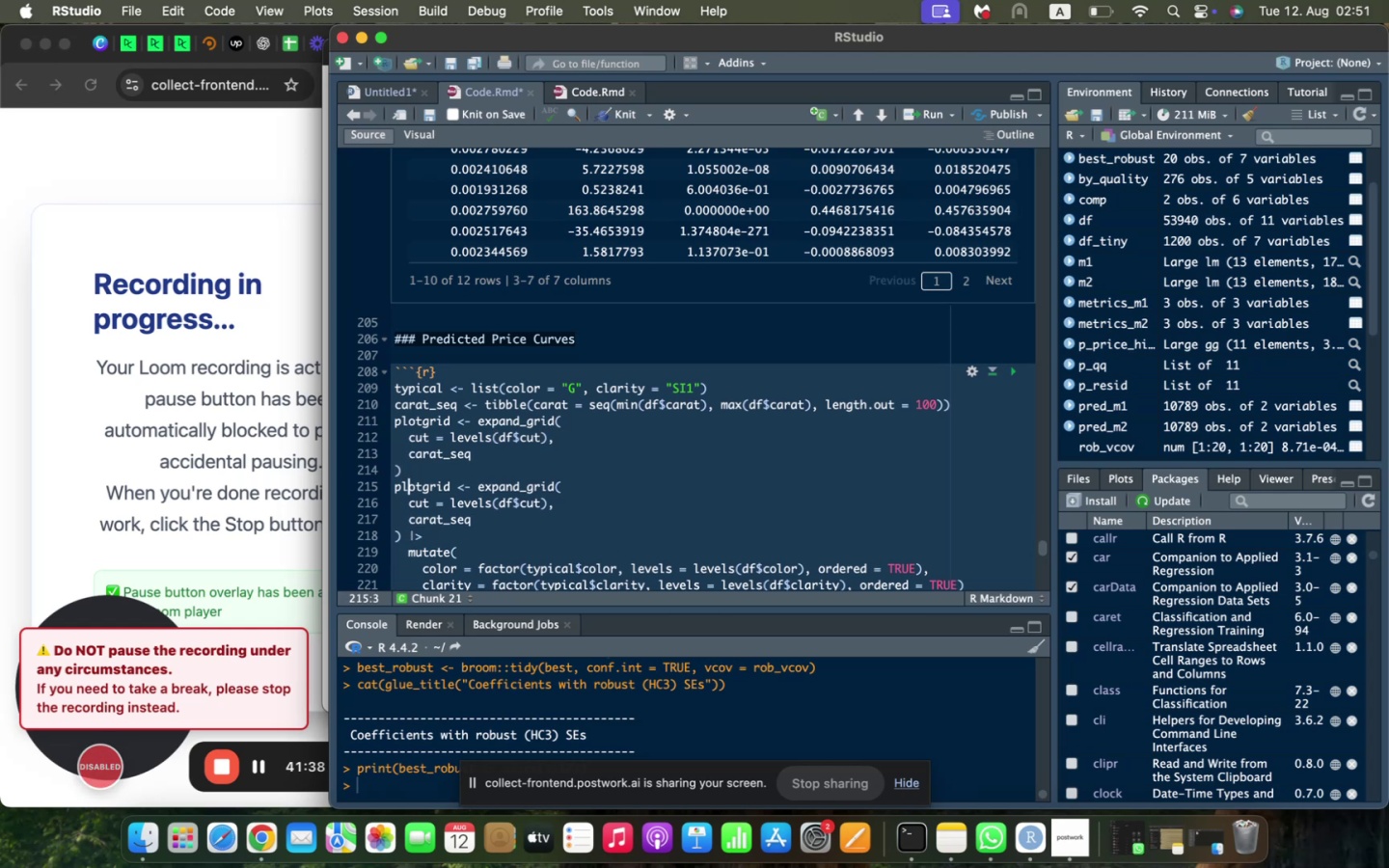 
key(ArrowUp)
 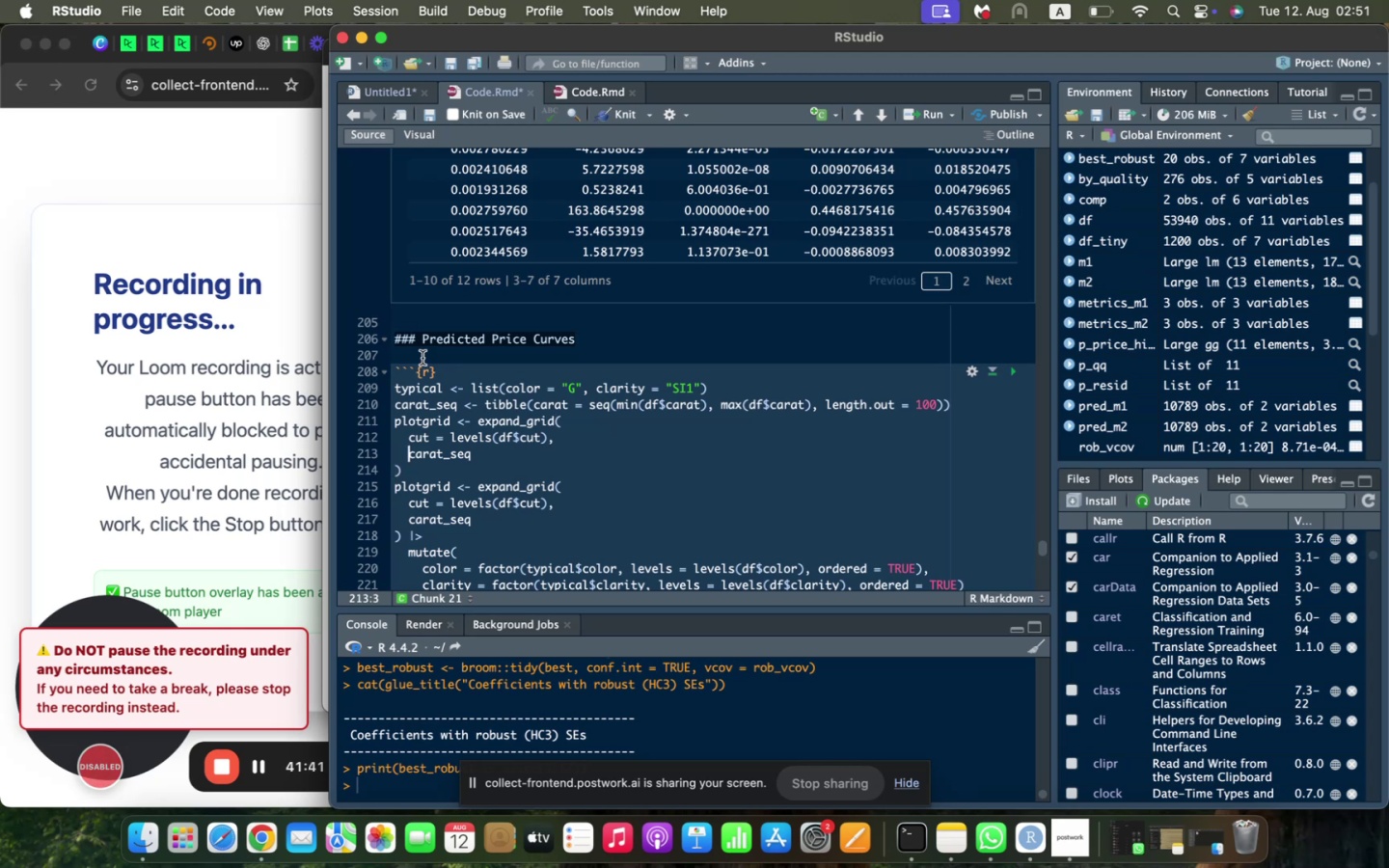 
left_click([493, 459])
 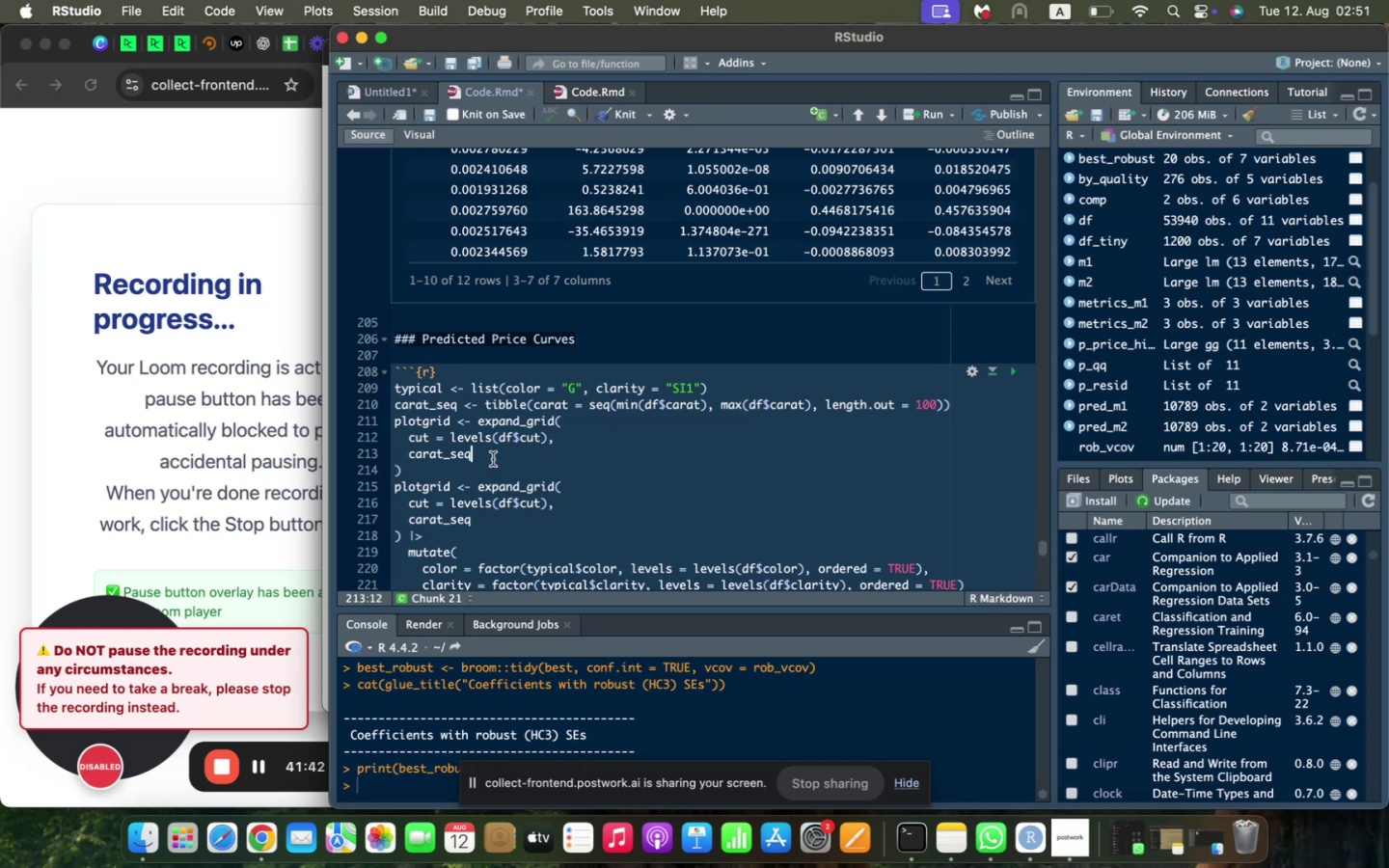 
key(Space)
 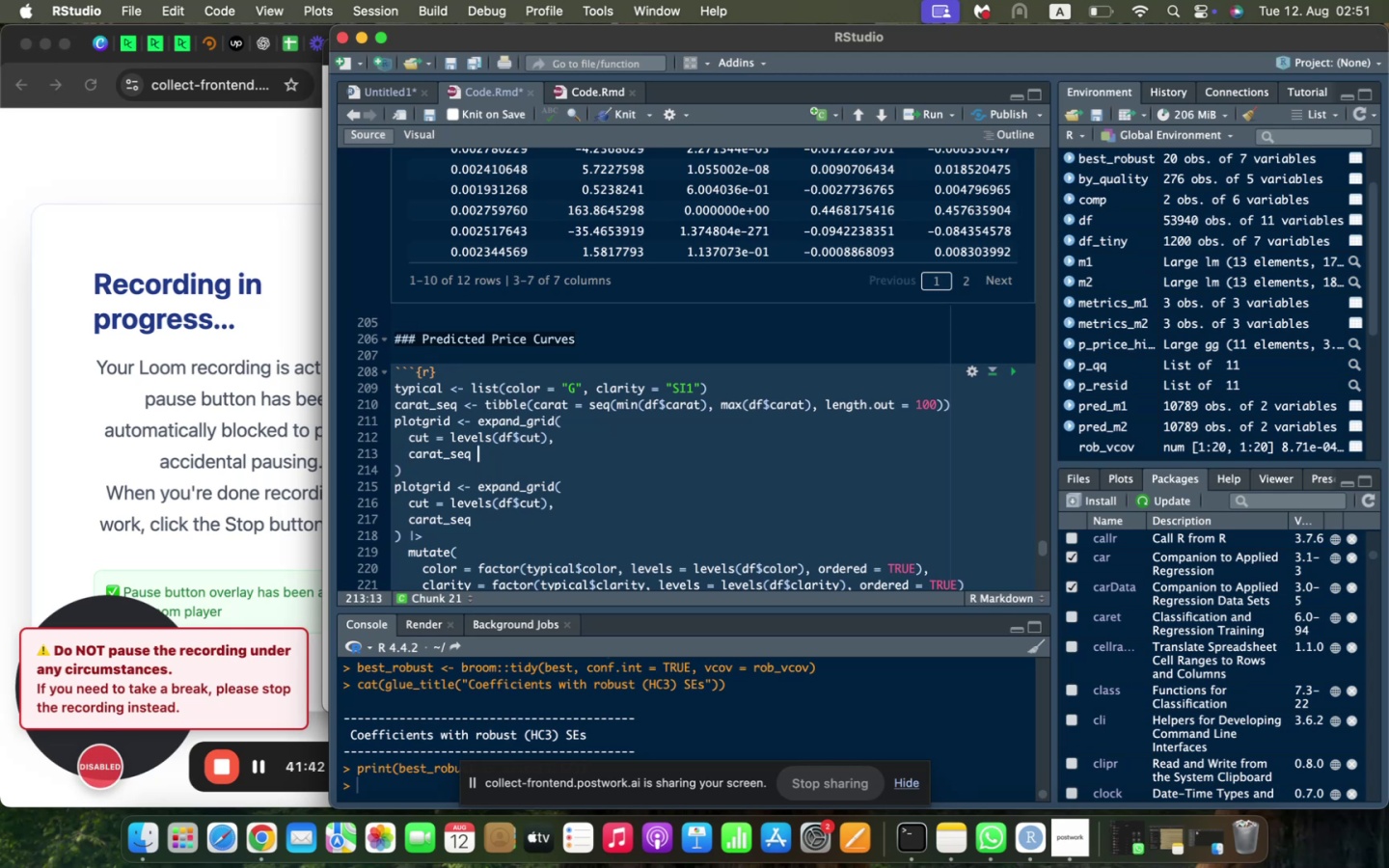 
key(Meta+V)
 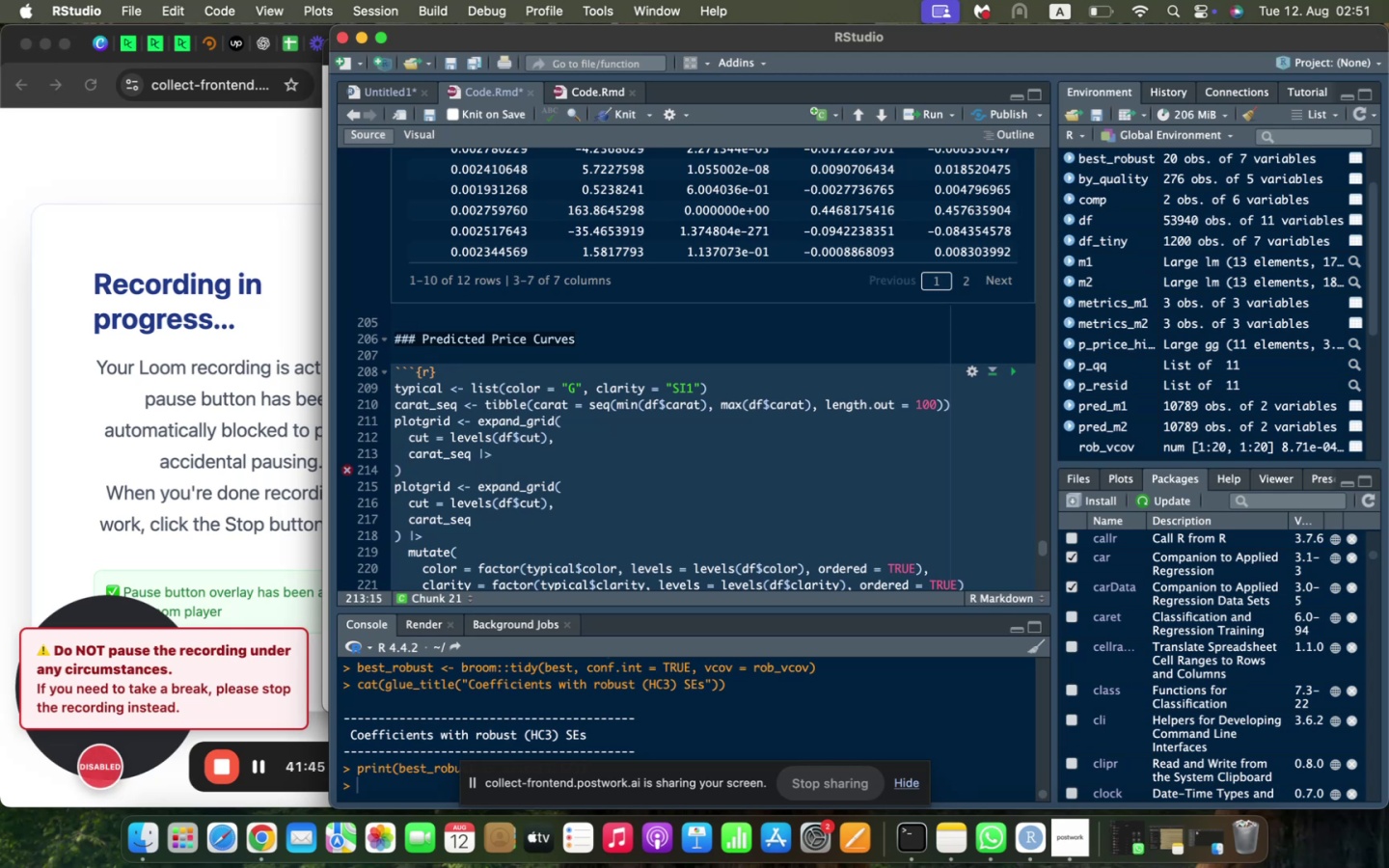 
key(Meta+Z)
 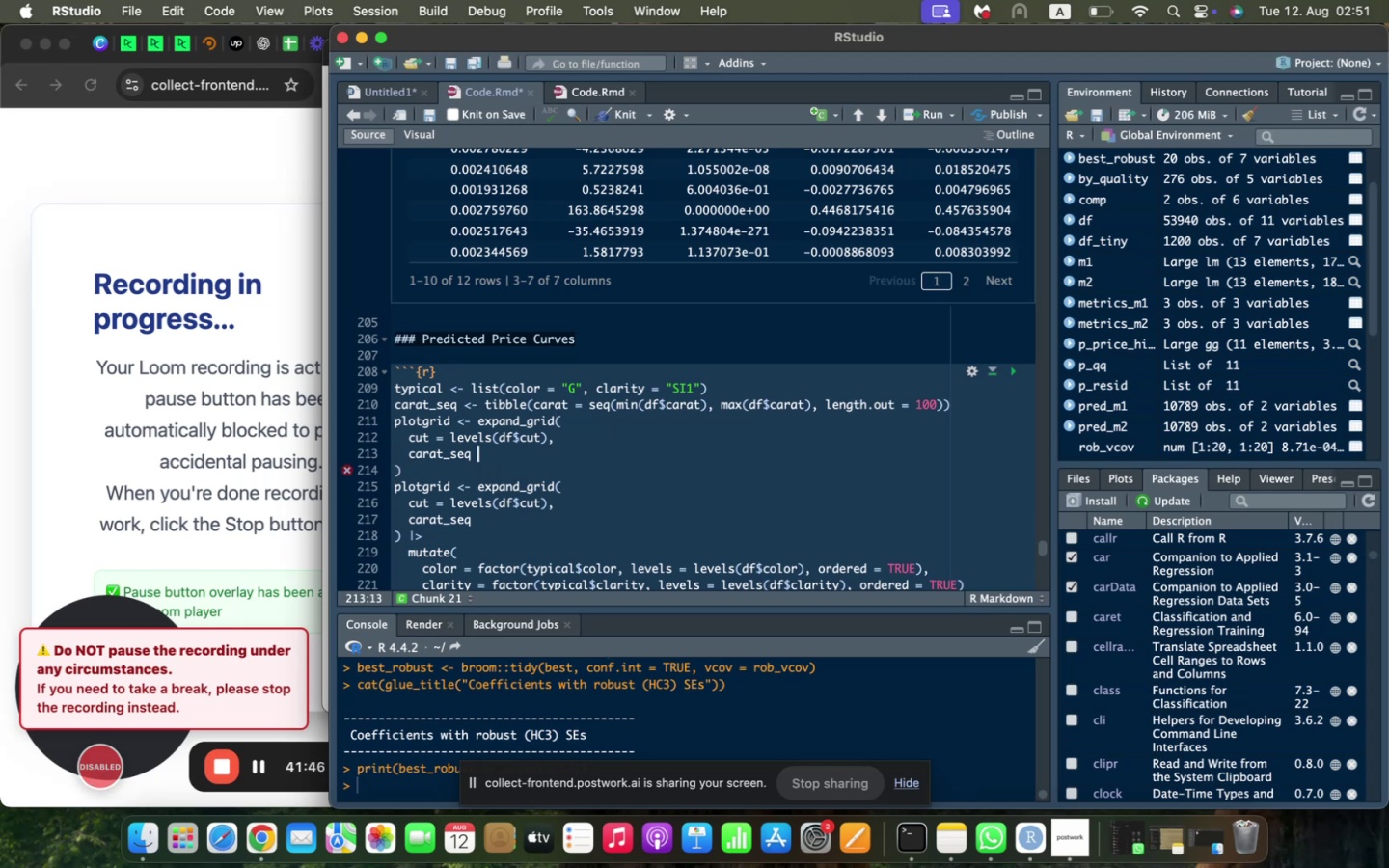 
key(ArrowDown)
 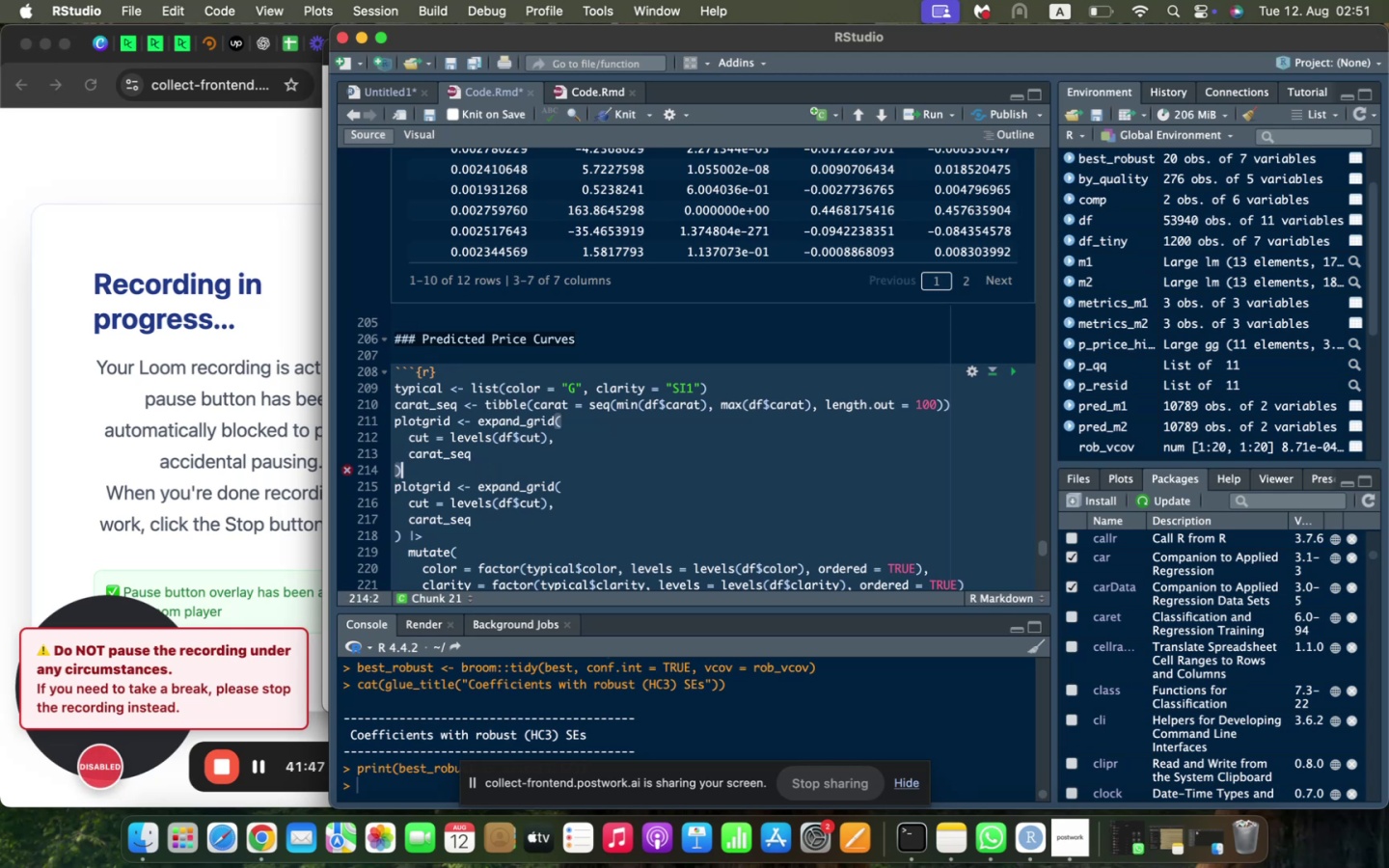 
key(Space)
 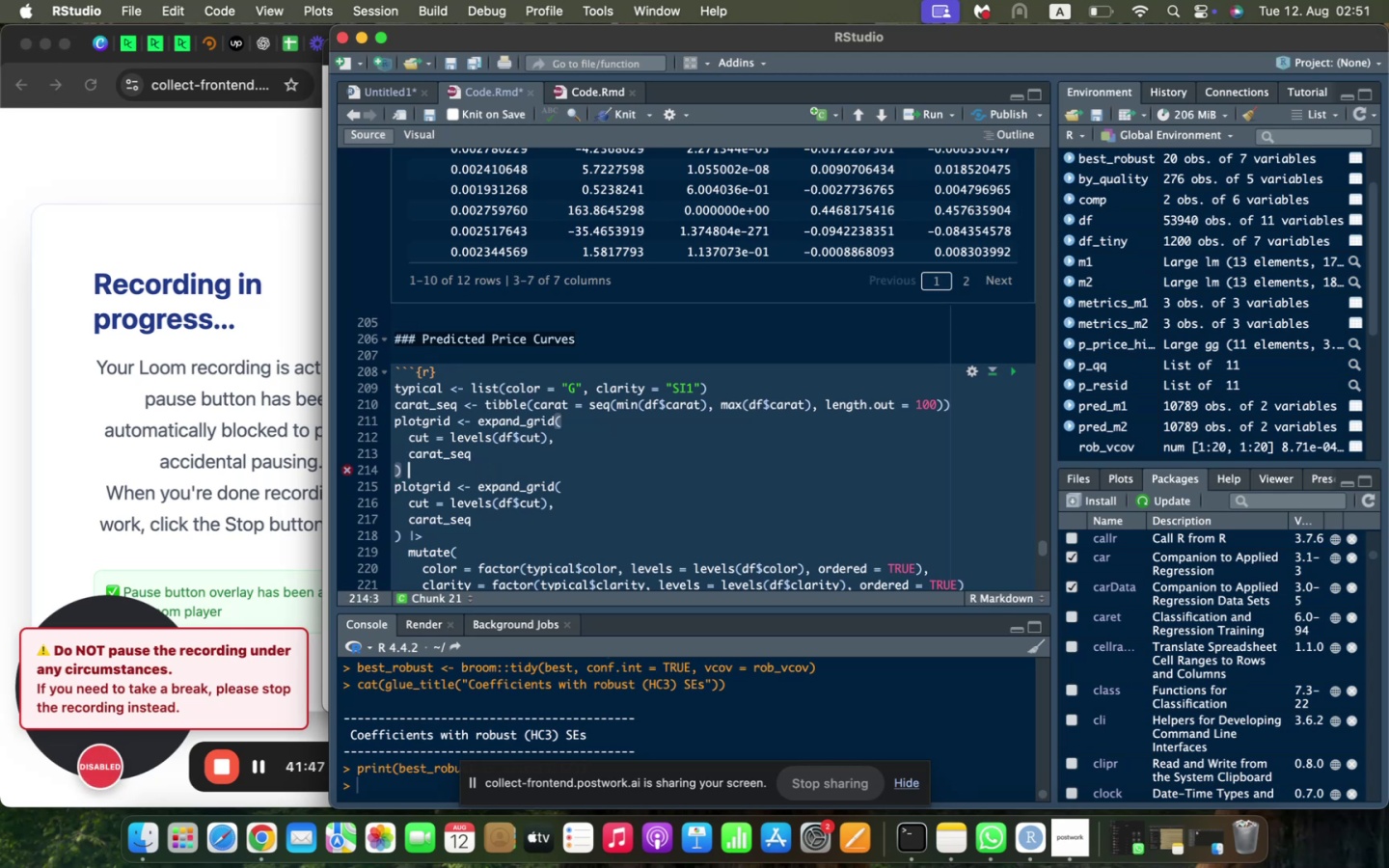 
key(Meta+V)
 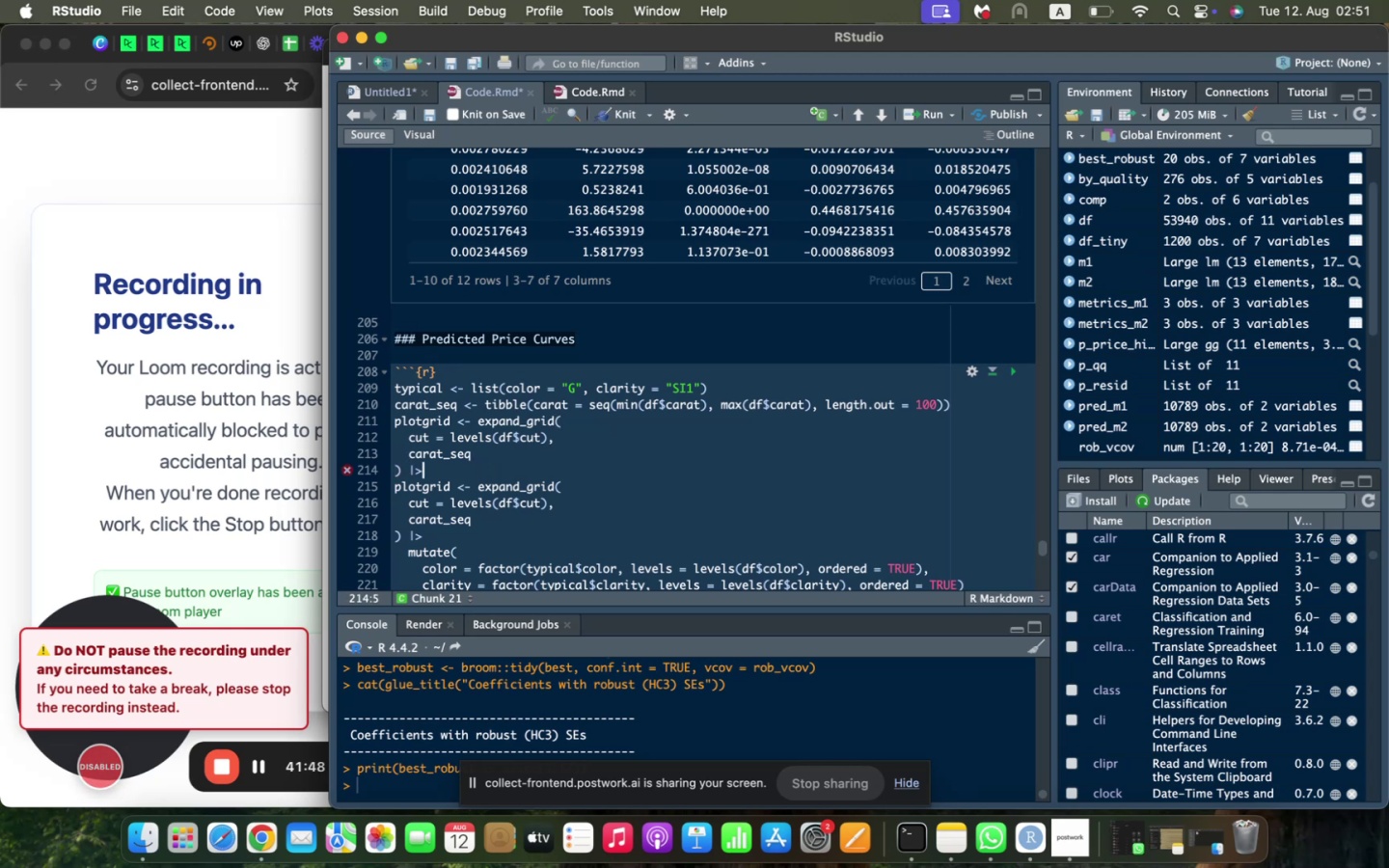 
key(Enter)
 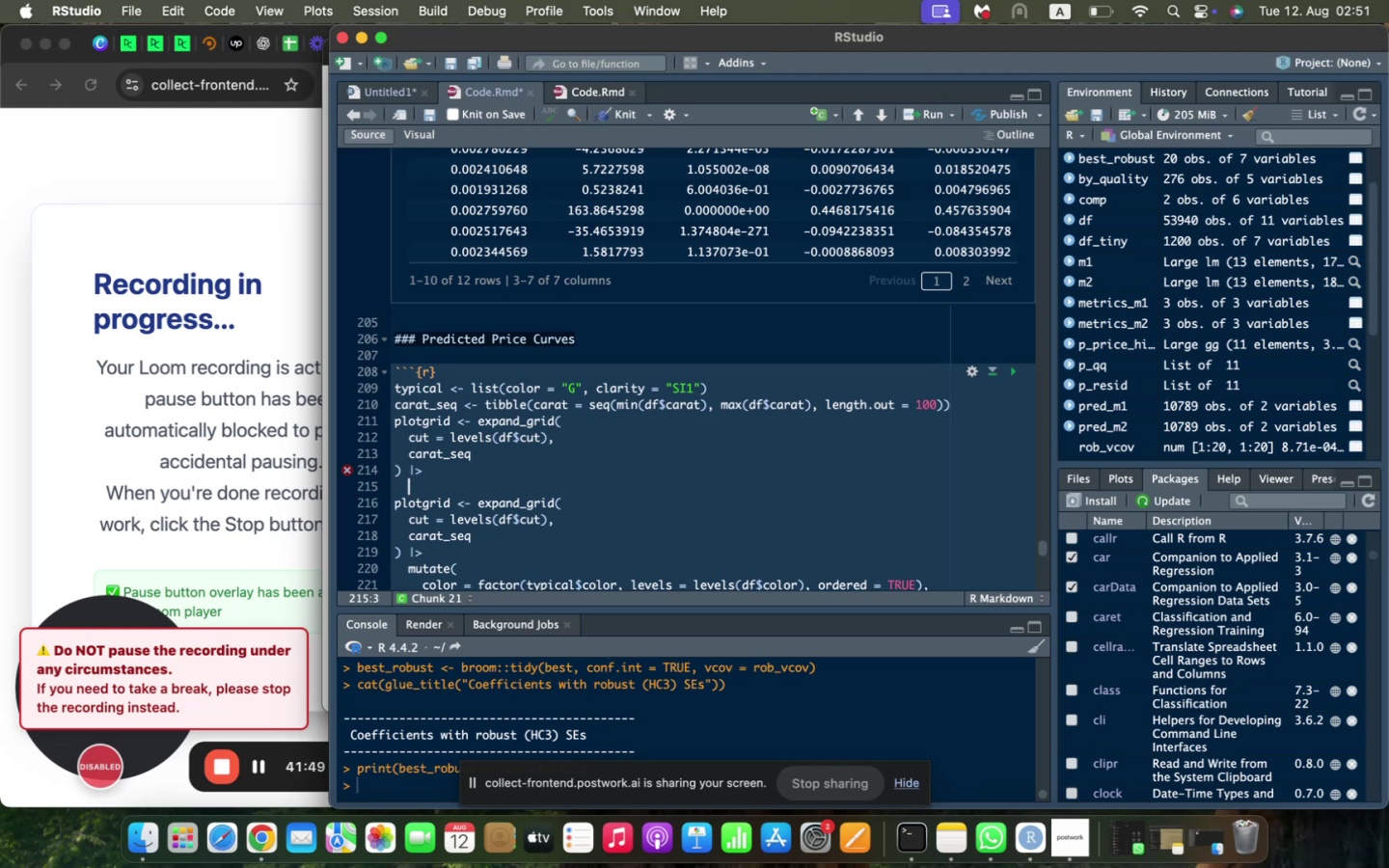 
key(Shift+ArrowDown)
 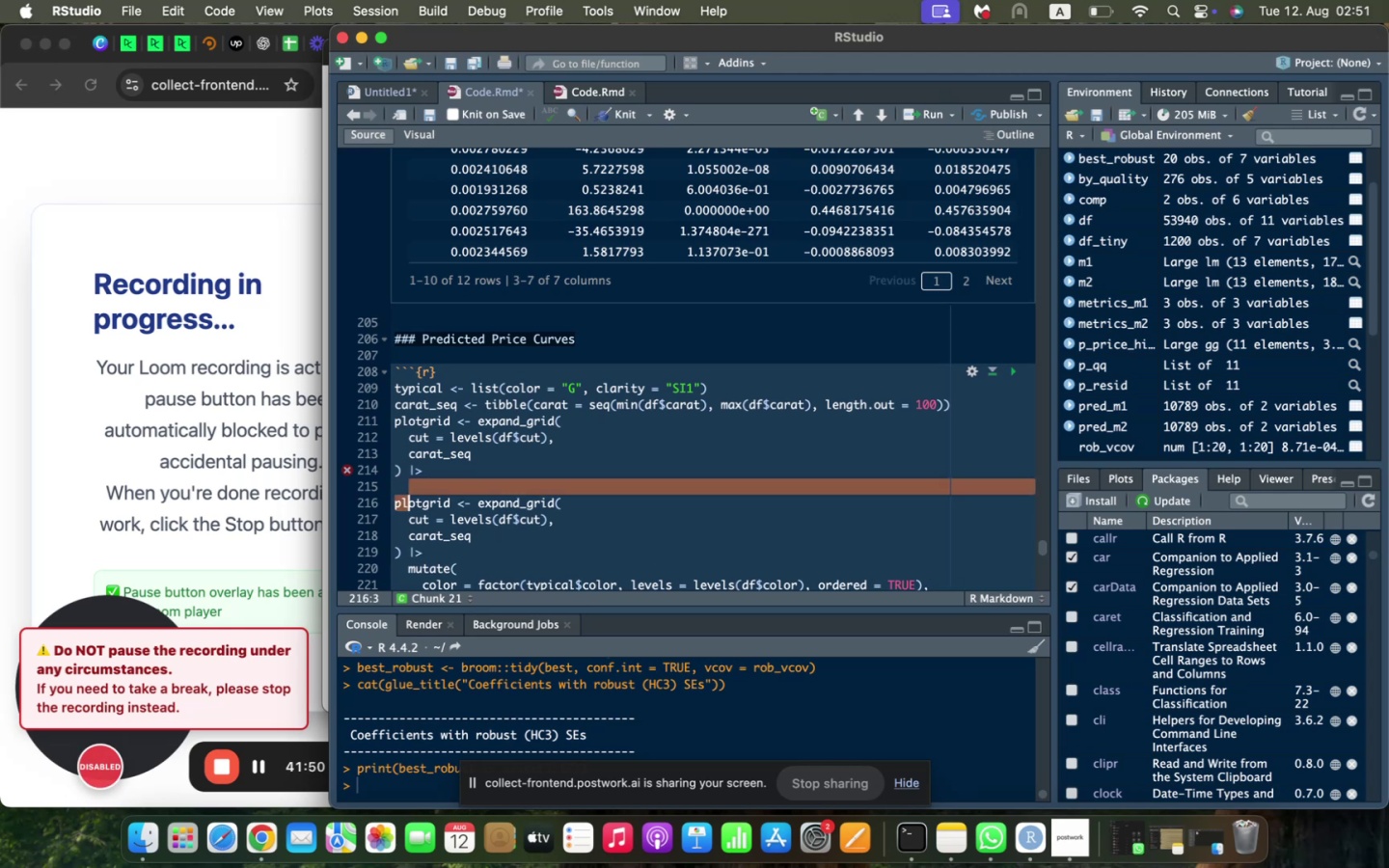 
key(Shift+ArrowDown)
 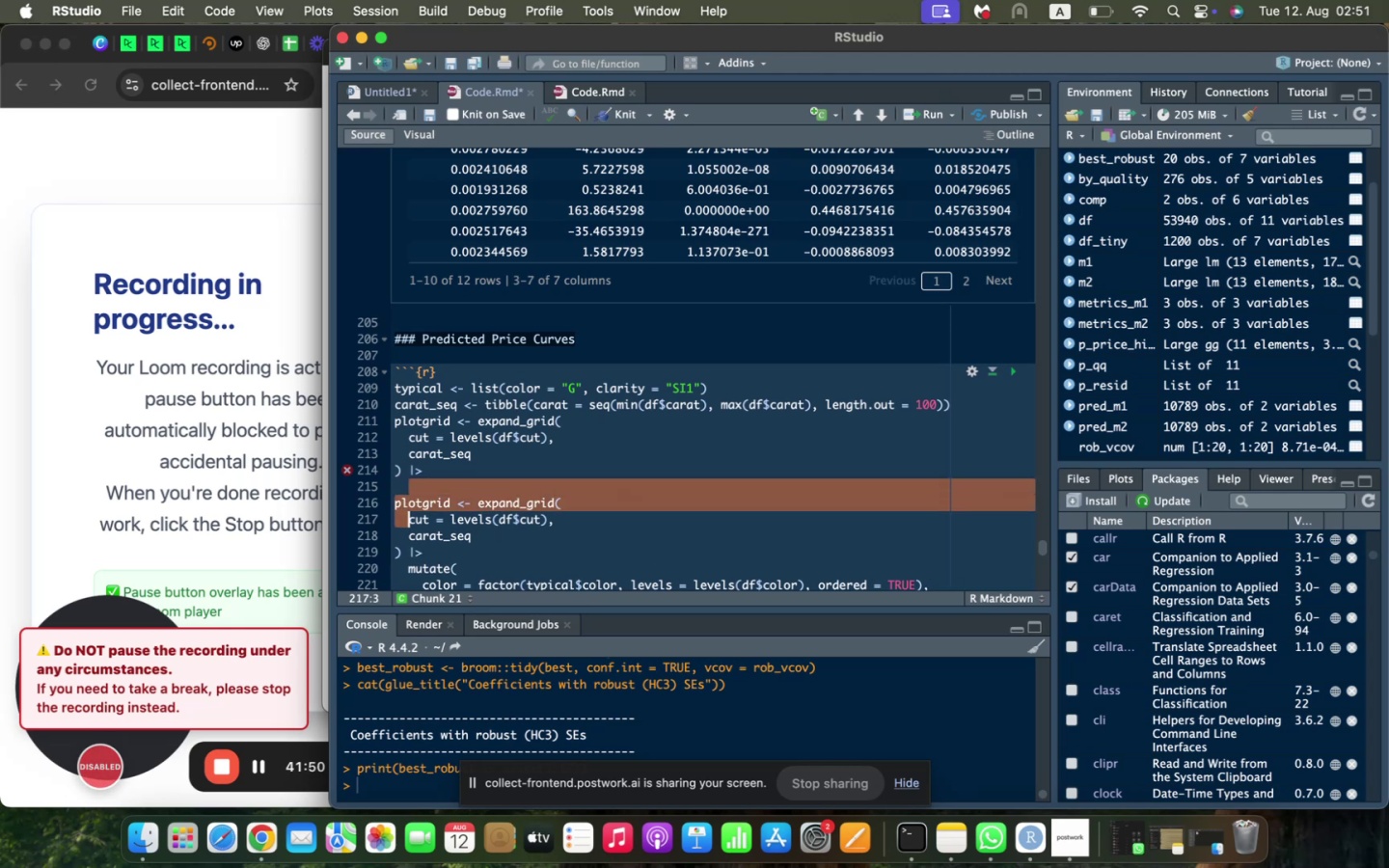 
key(Shift+ArrowDown)
 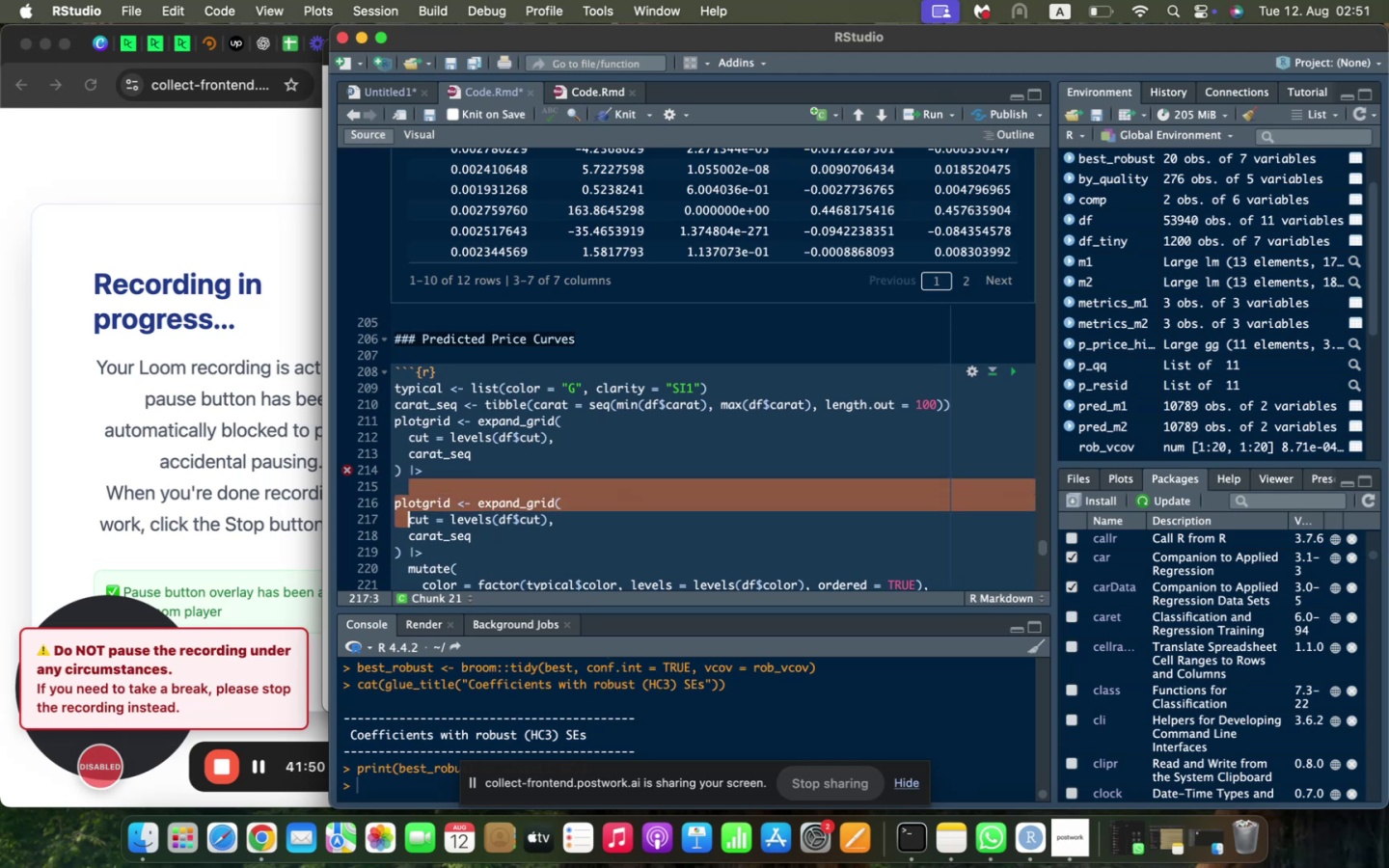 
key(Shift+ArrowDown)
 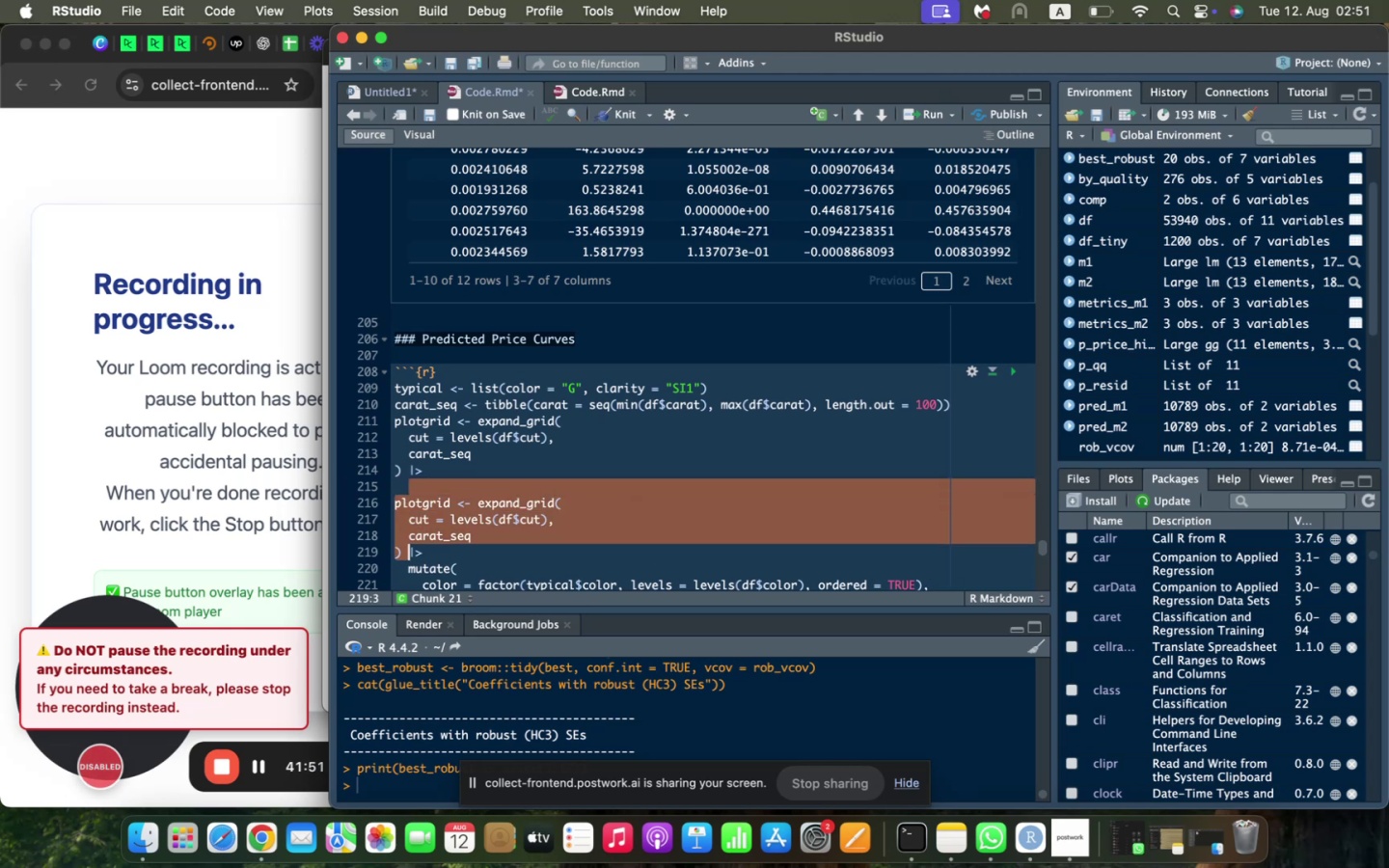 
key(Shift+ArrowRight)
 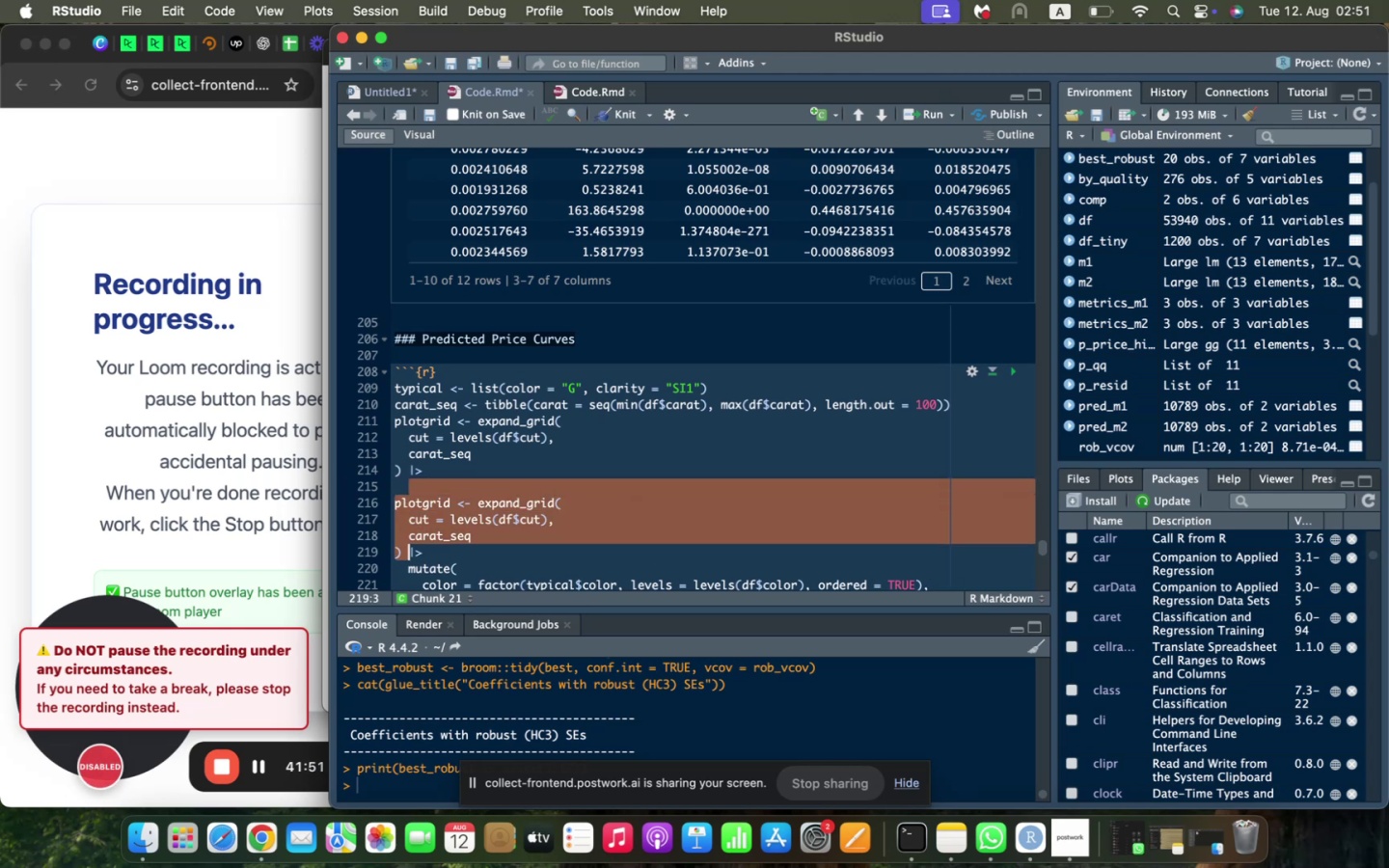 
key(Shift+ArrowRight)
 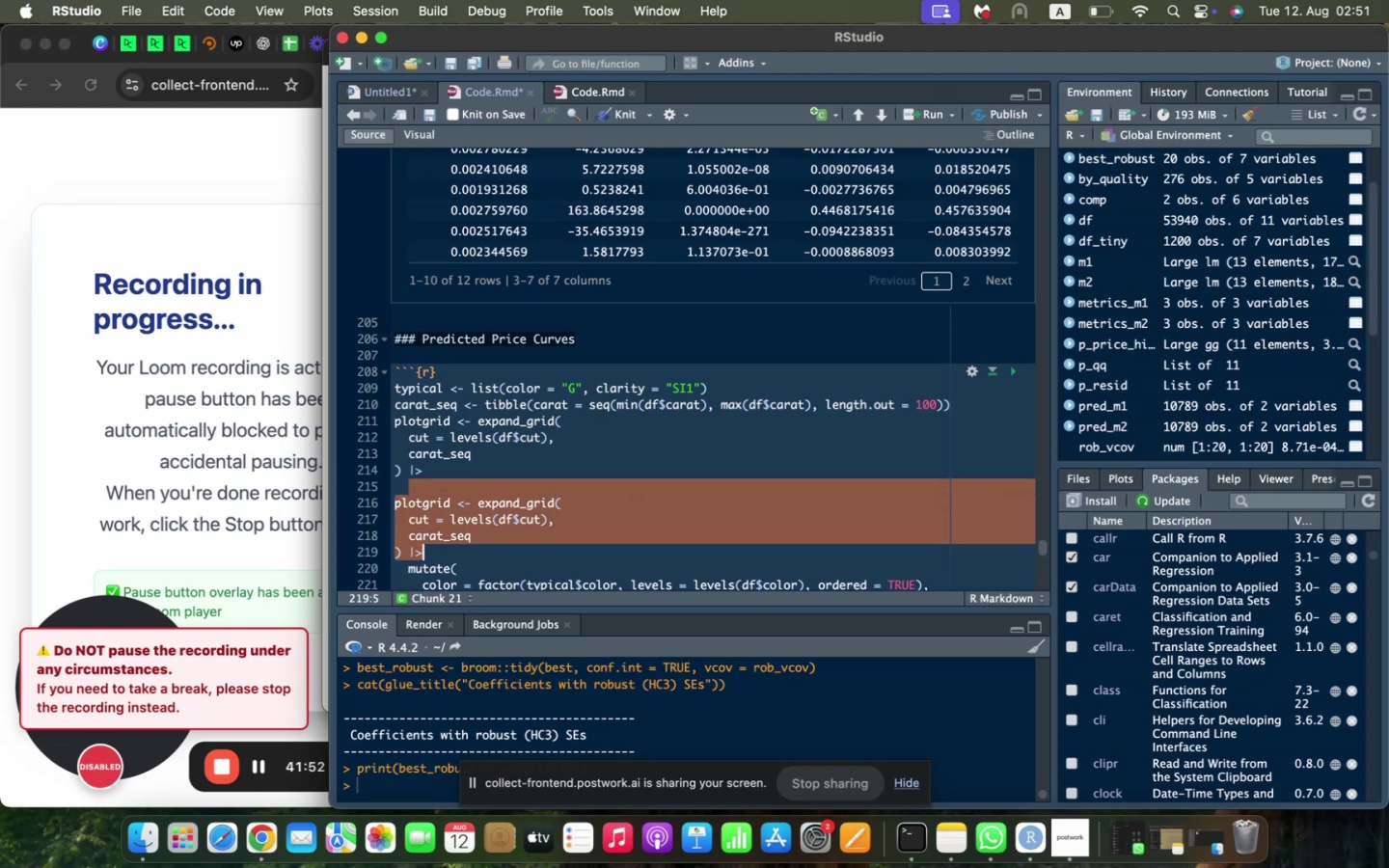 
key(Backspace)
type(mutate()
 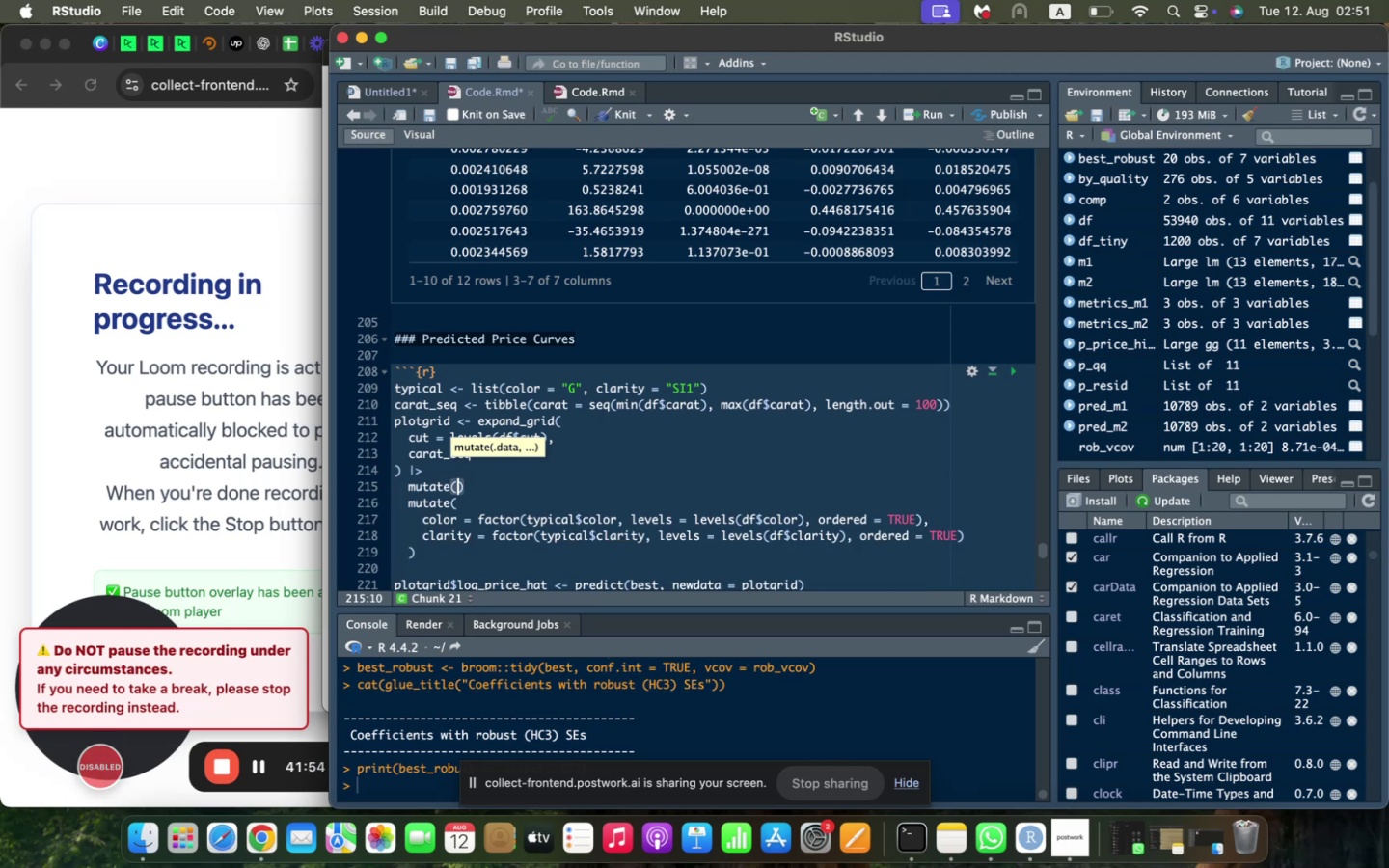 
key(Enter)
 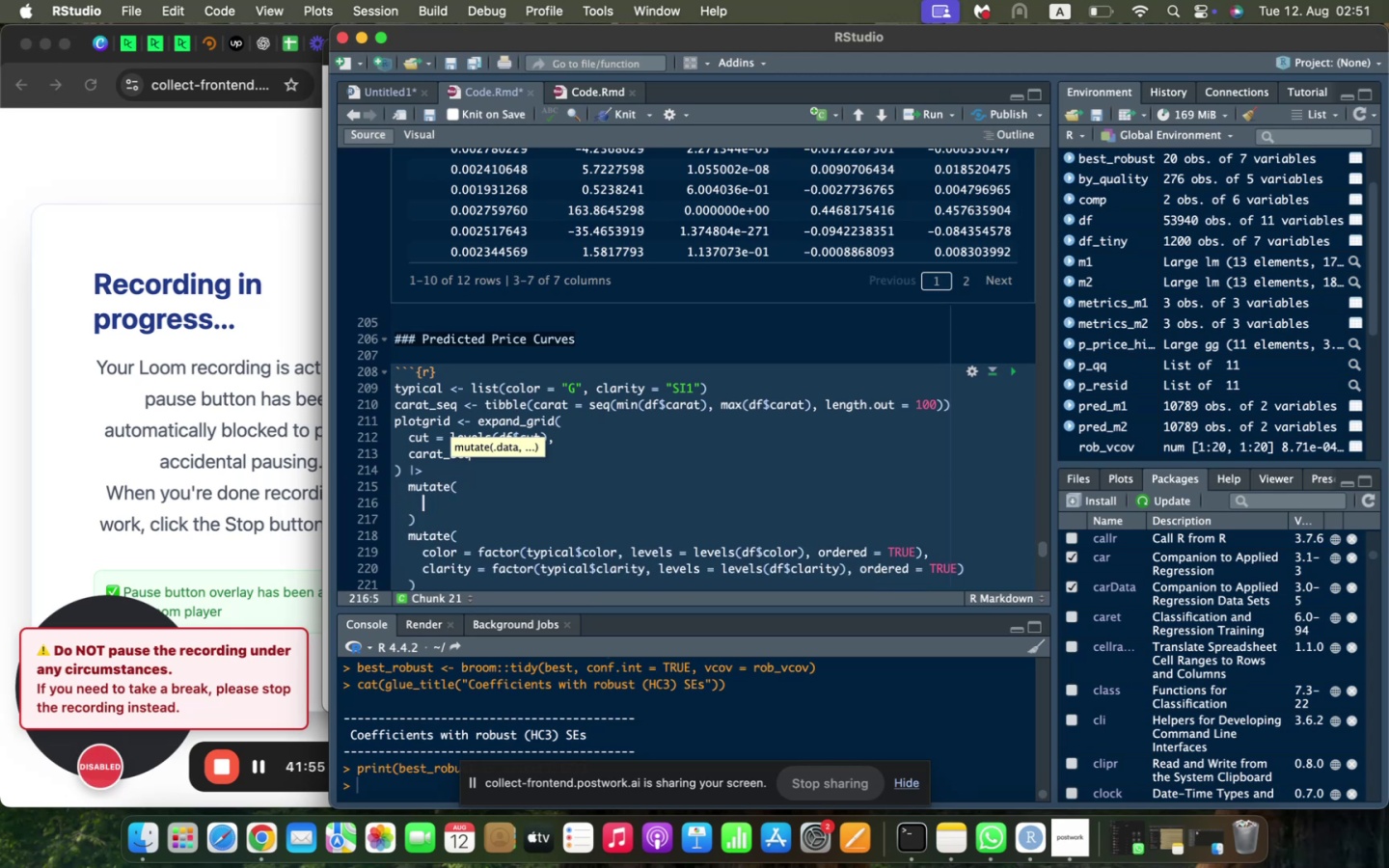 
type(color = factor(r)
key(Backspace)
type(typical$color, levels = levels(df$color)
 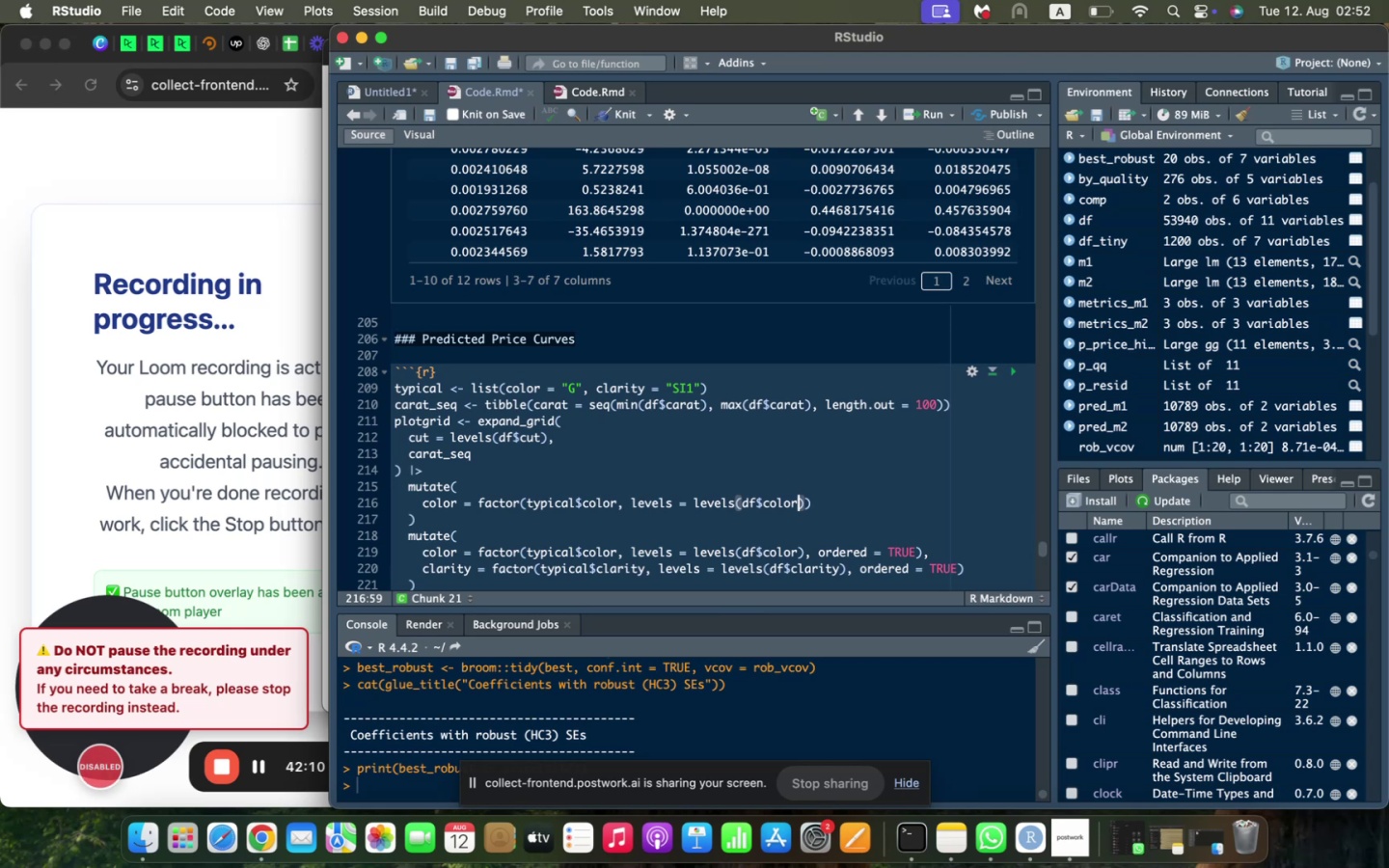 
key(ArrowRight)
 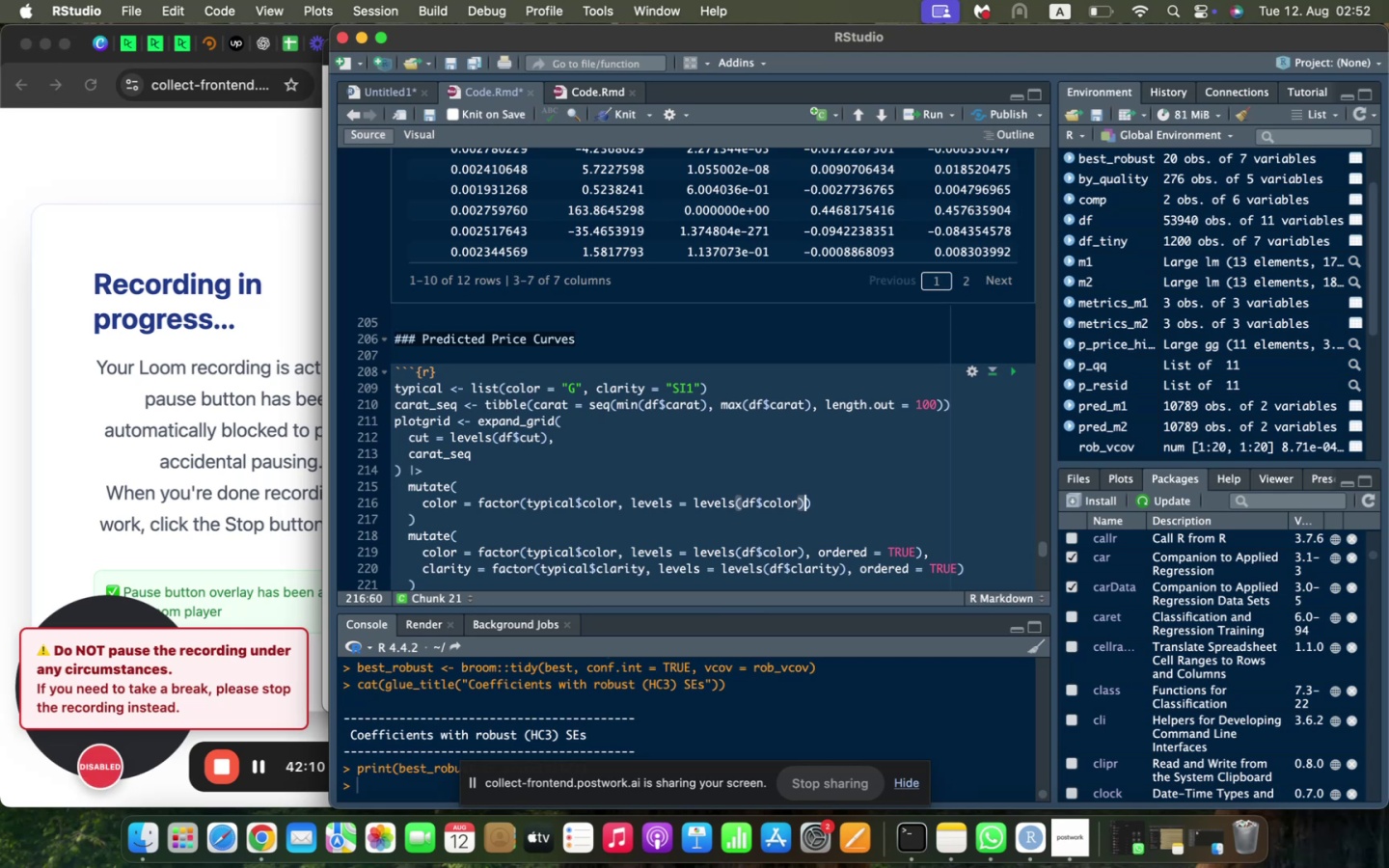 
type(, ordered = TRUE)
 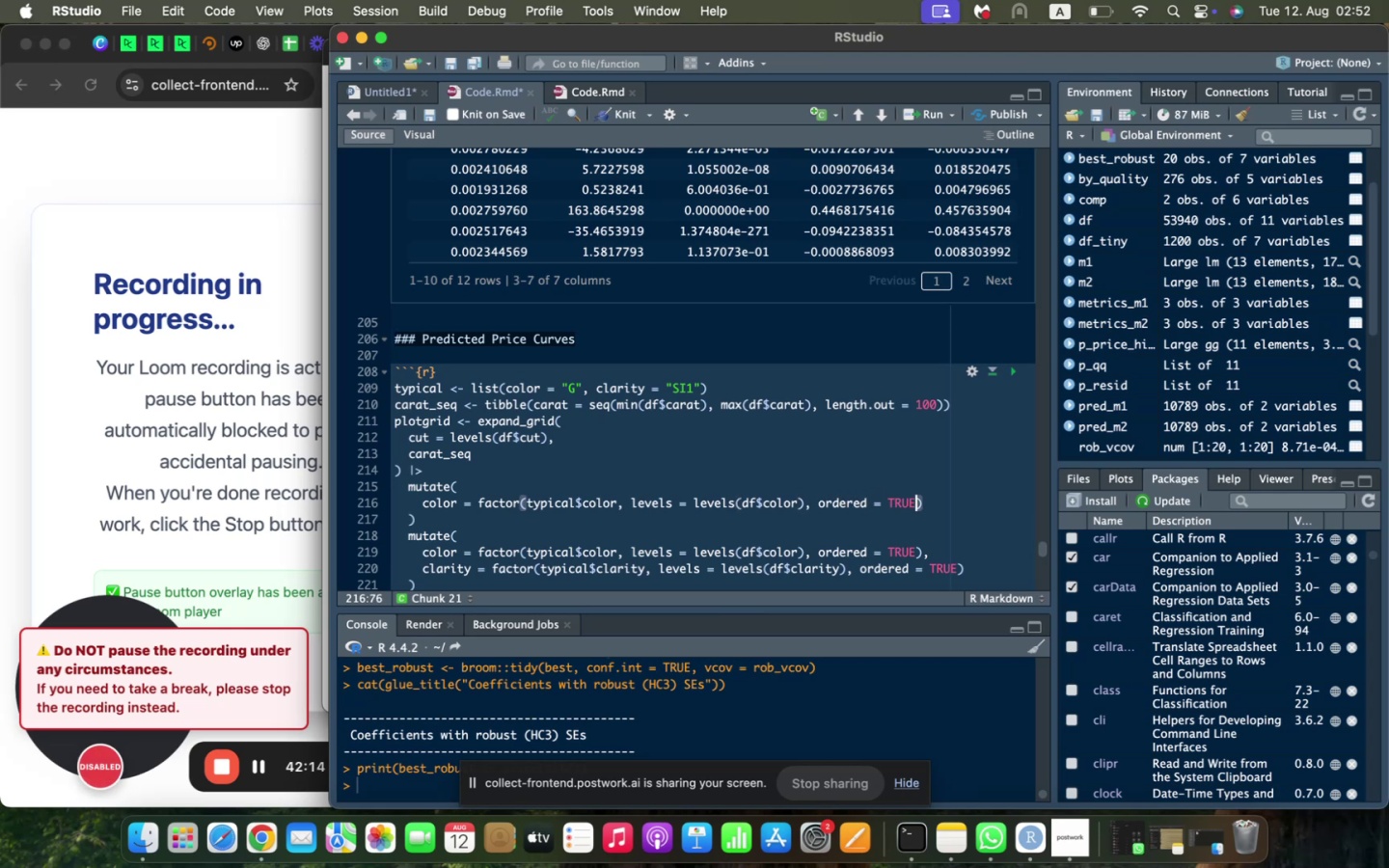 
 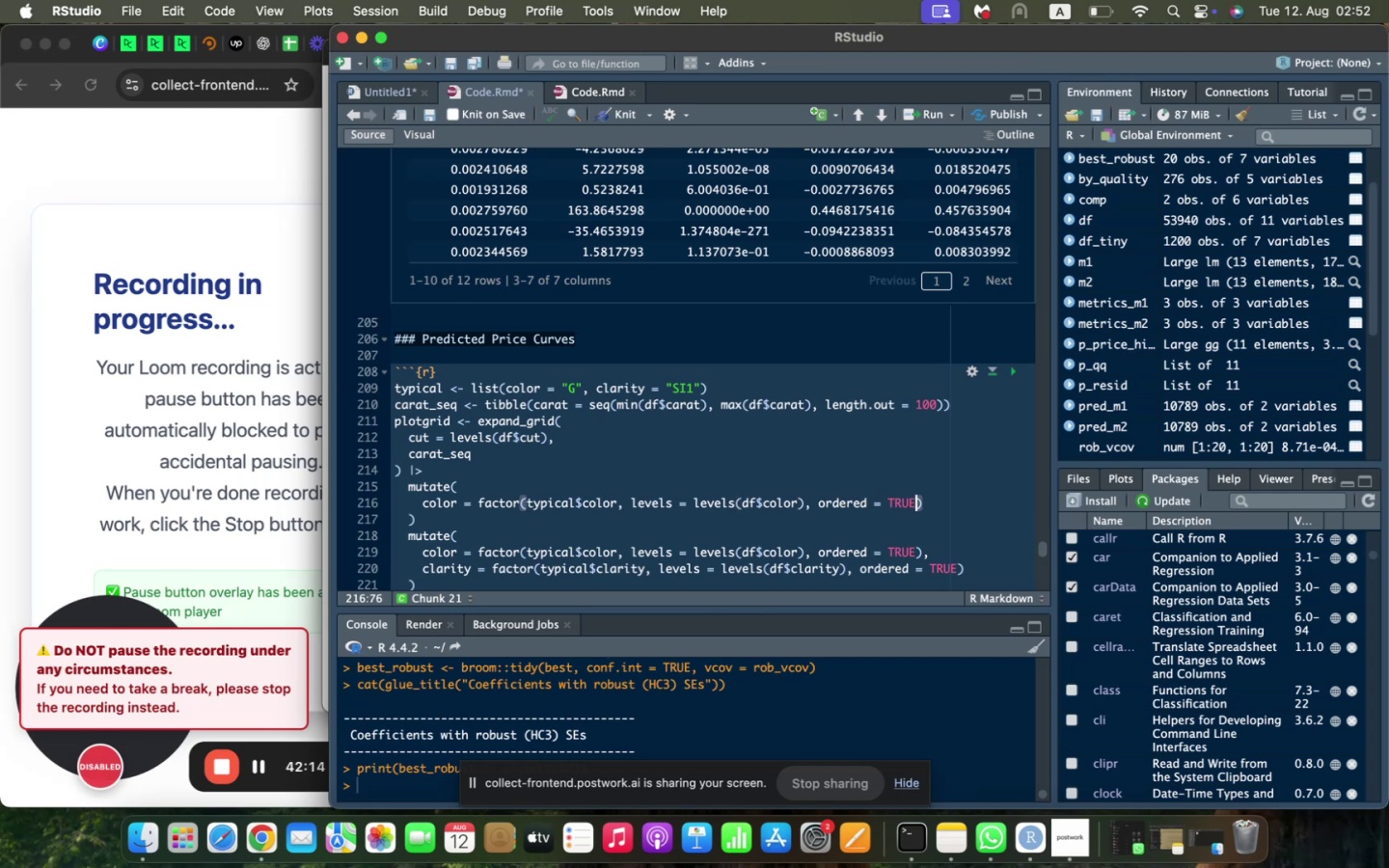 
key(ArrowRight)
 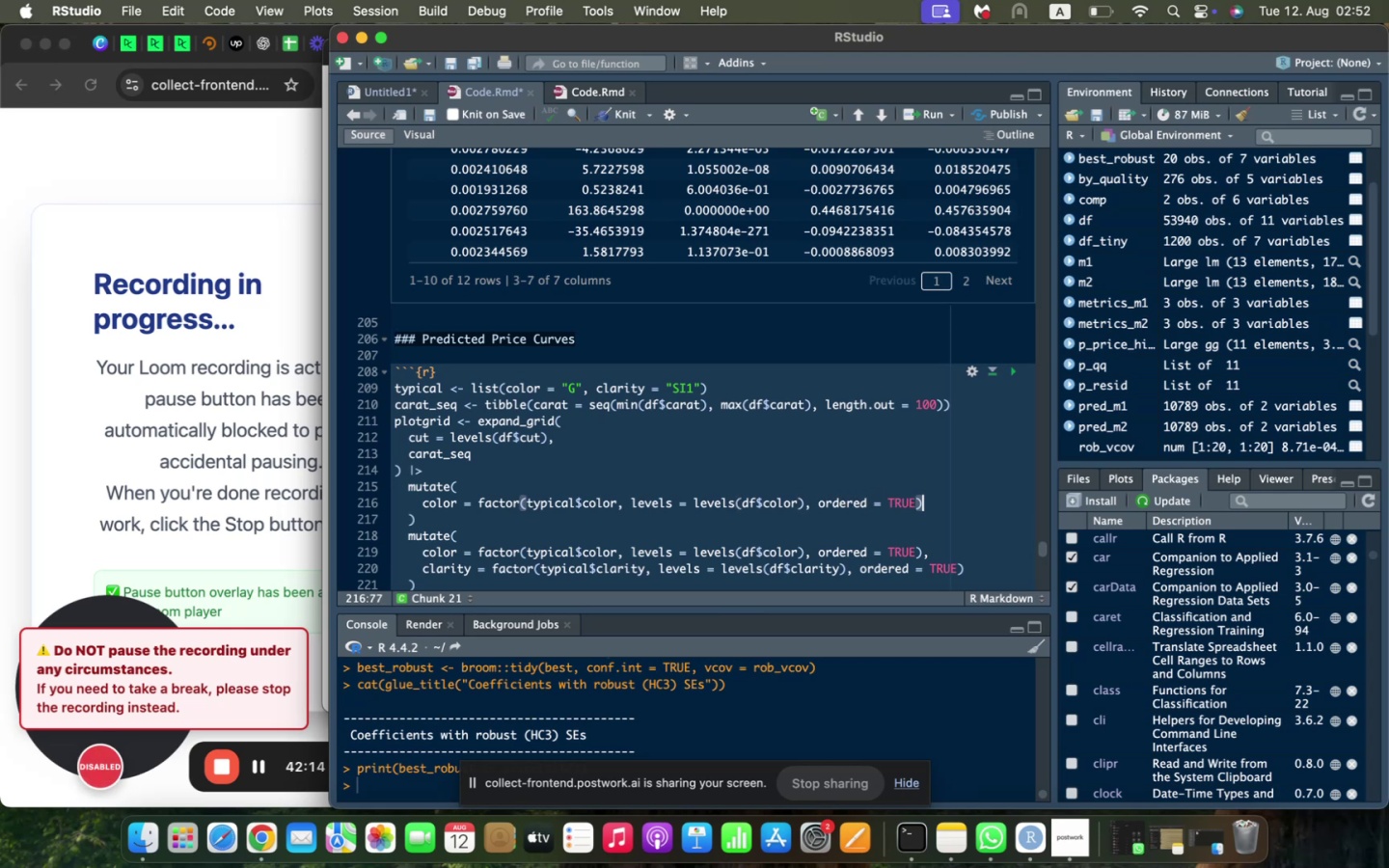 
key(Comma)
 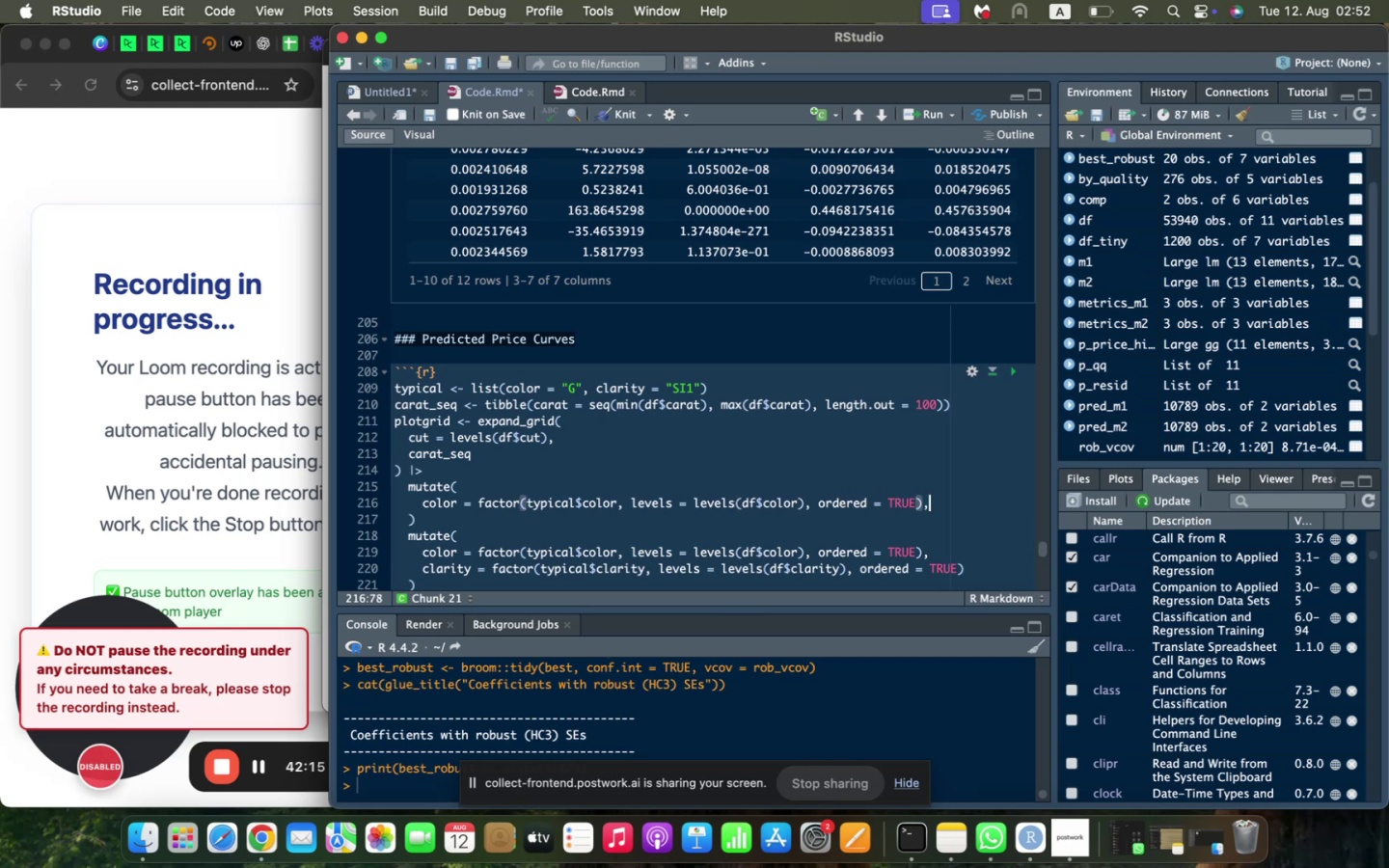 
key(Enter)
 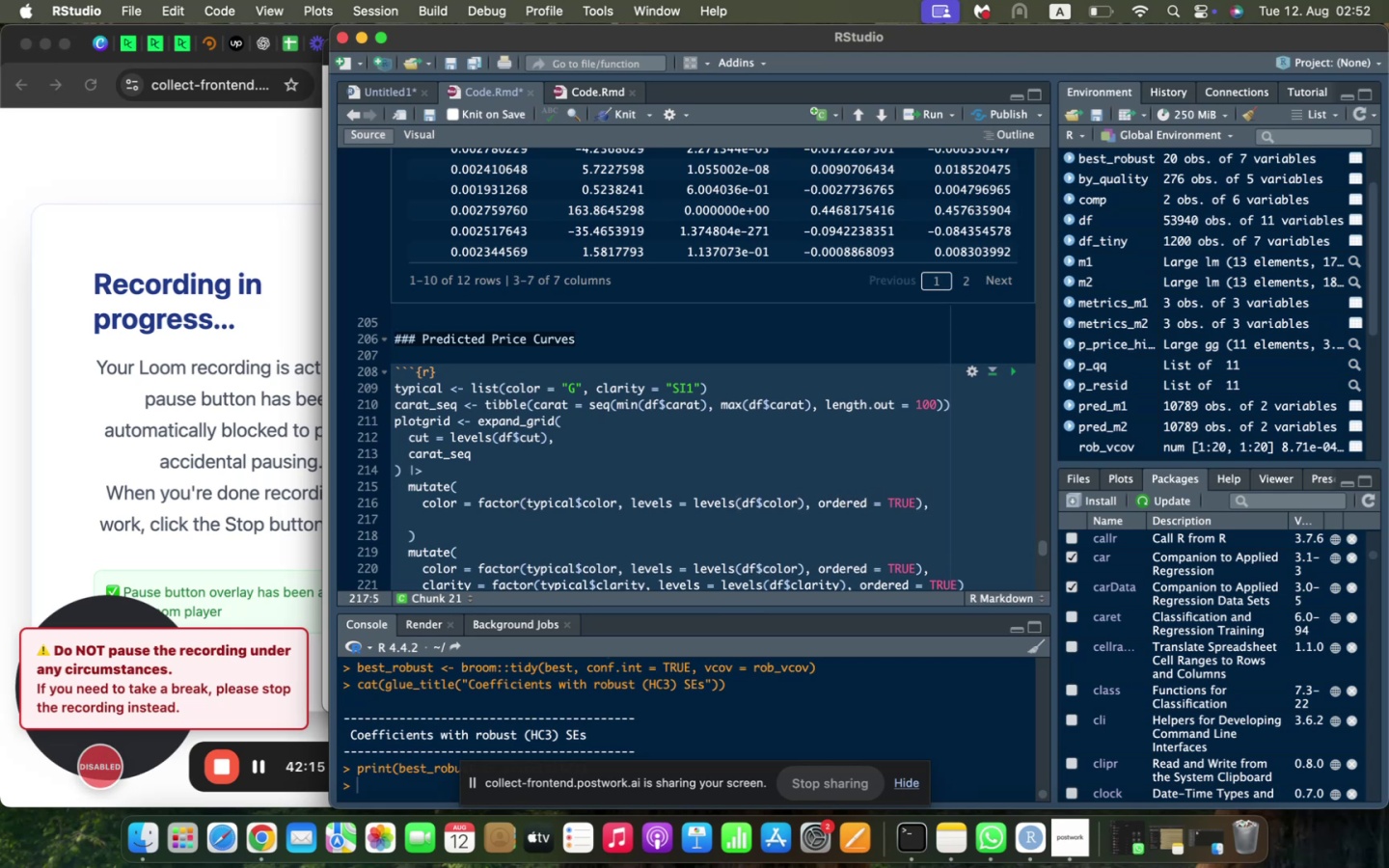 
type(clarity = factor(typical$clarity, levels = levels(df$clas)
key(Backspace)
type(rity)
 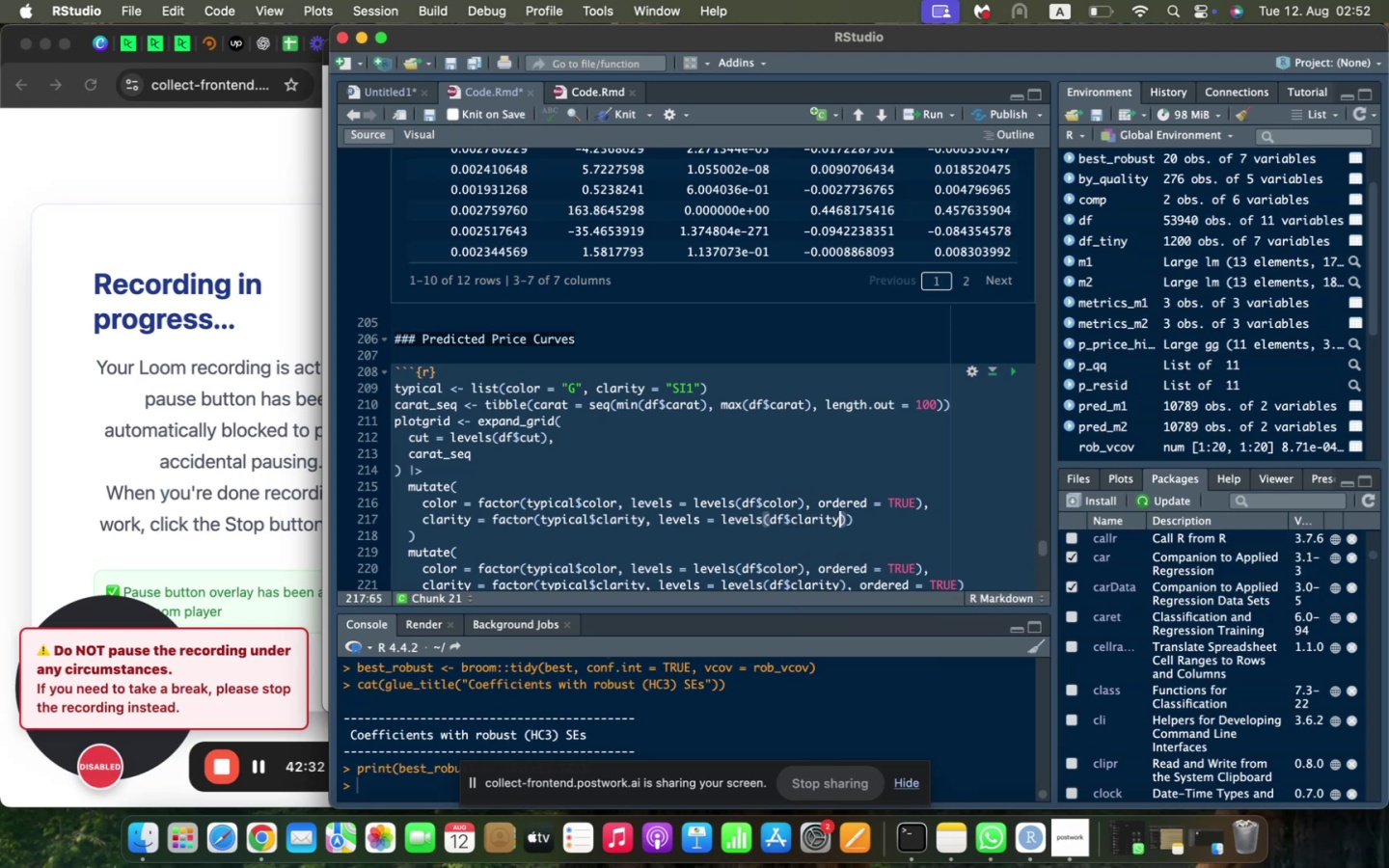 
key(ArrowRight)
 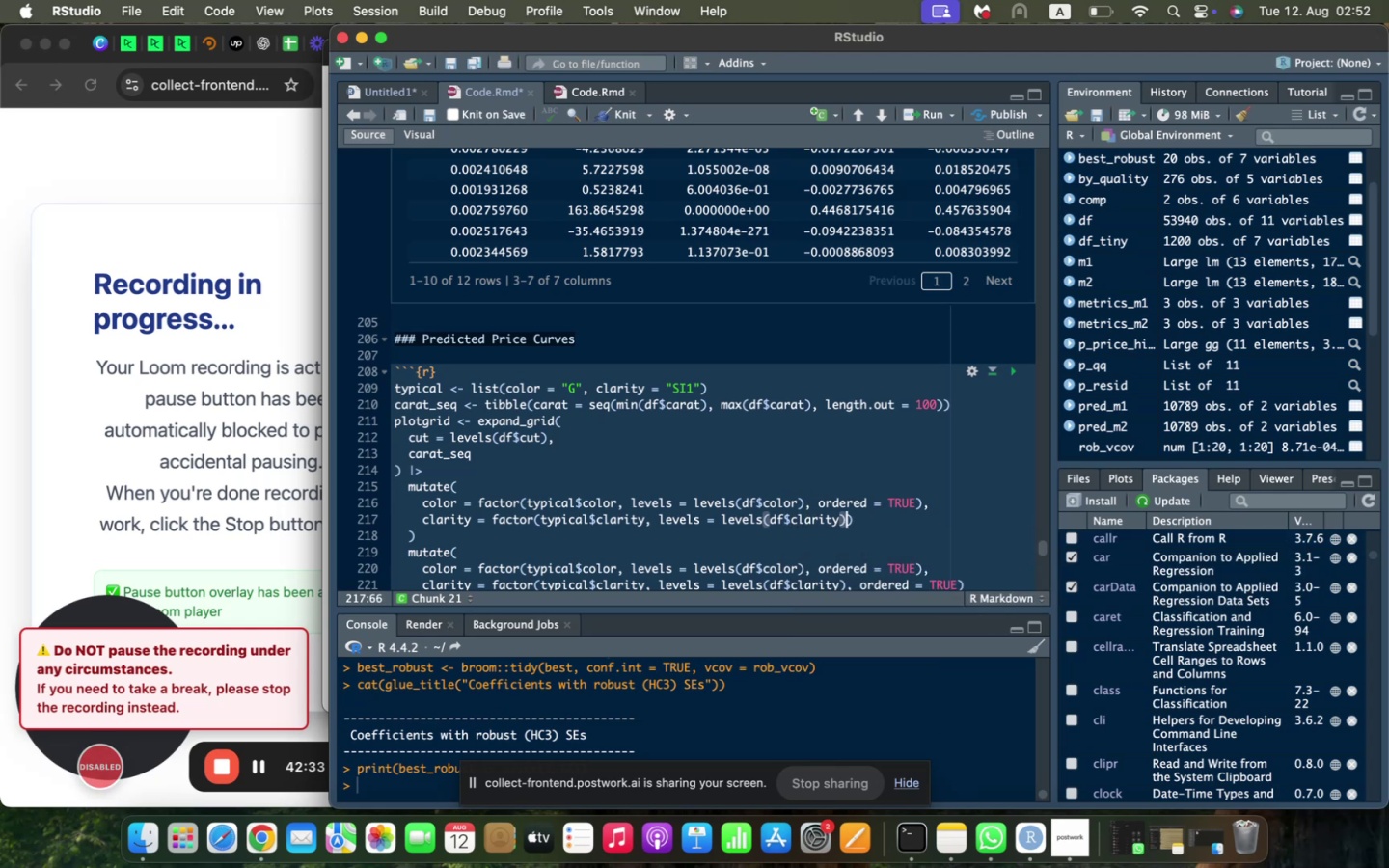 
type(, ordered = TRUE)
 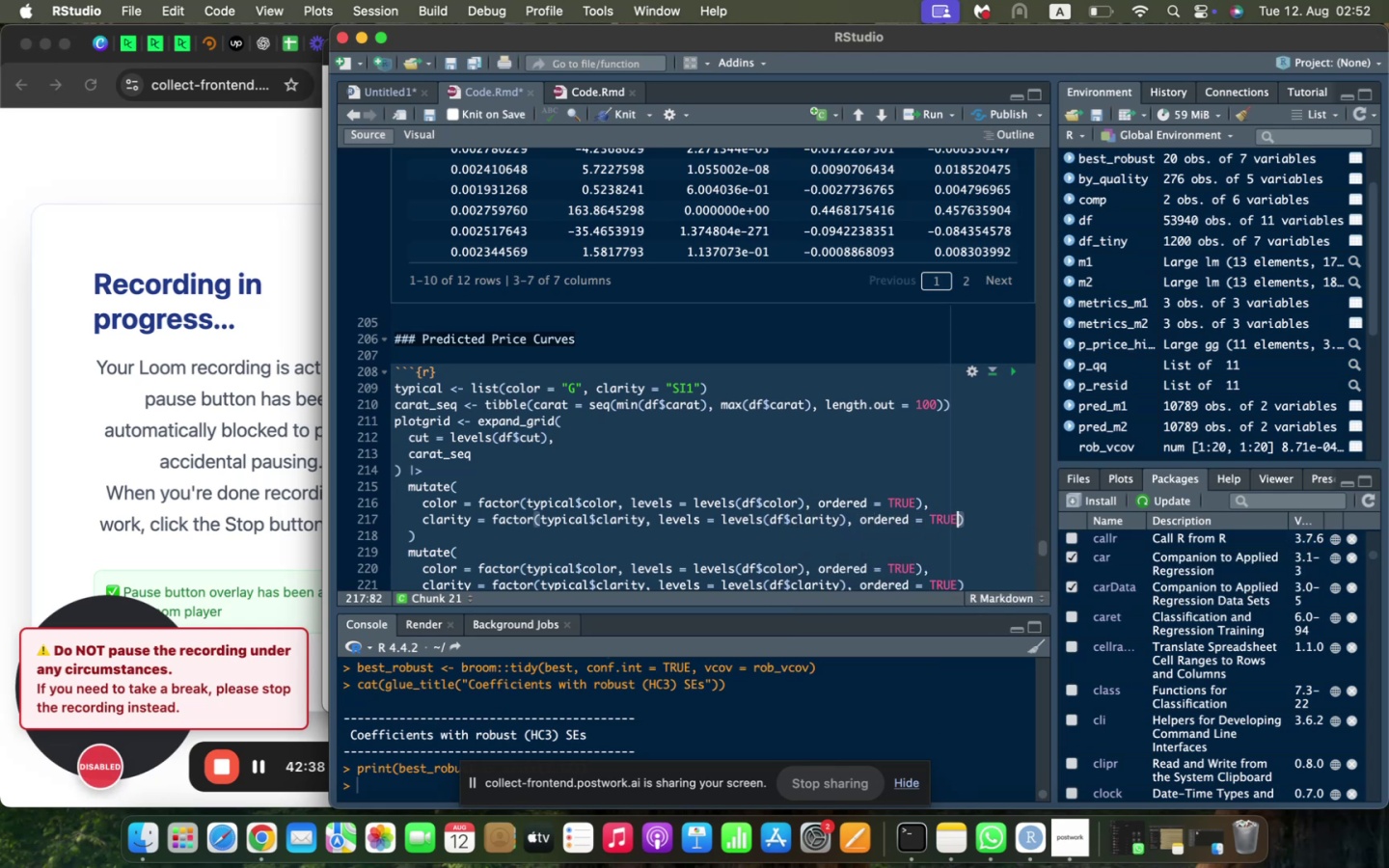 
scroll: coordinate [477, 471], scroll_direction: down, amount: 4.0
 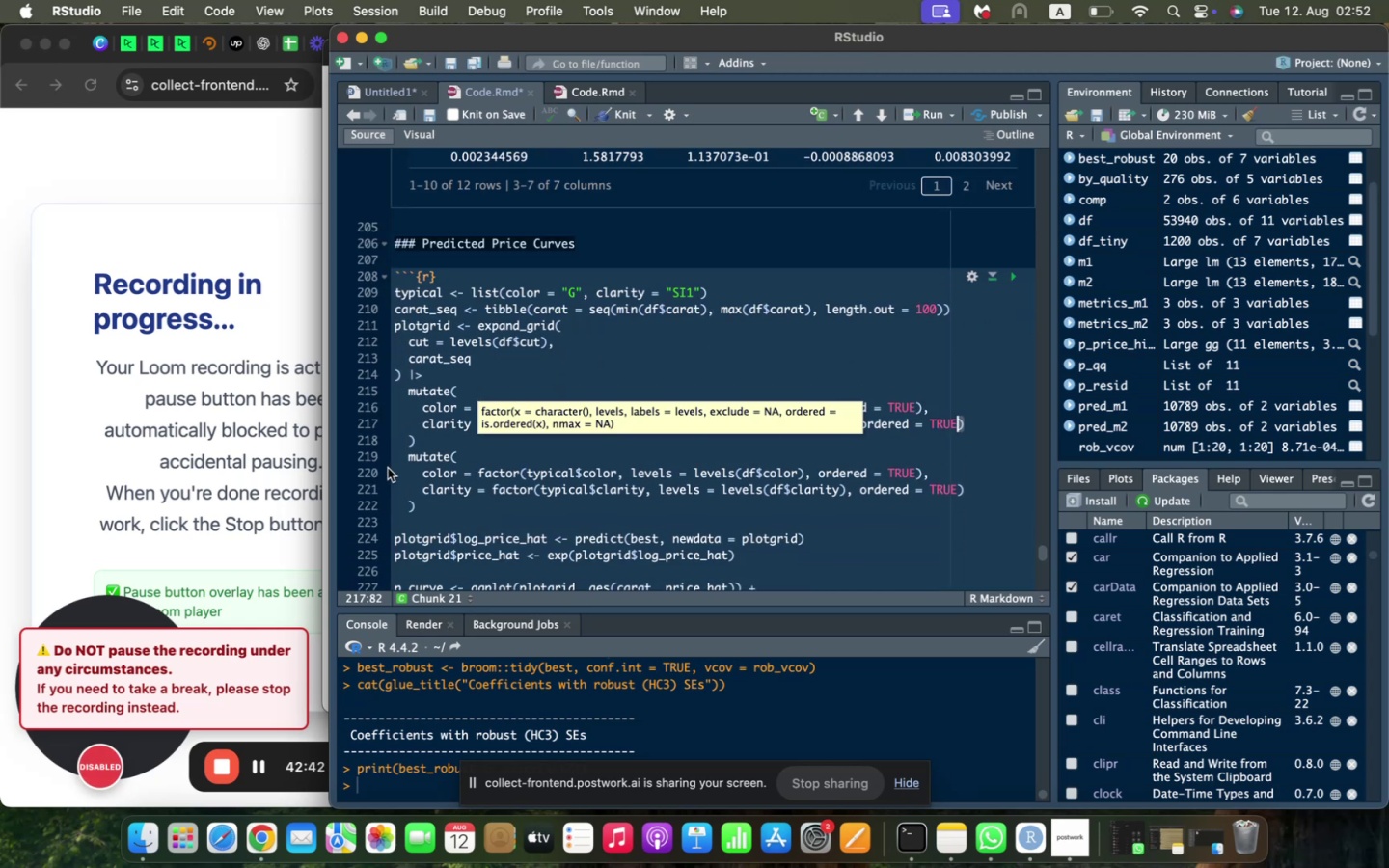 
left_click_drag(start_coordinate=[394, 456], to_coordinate=[436, 516])
 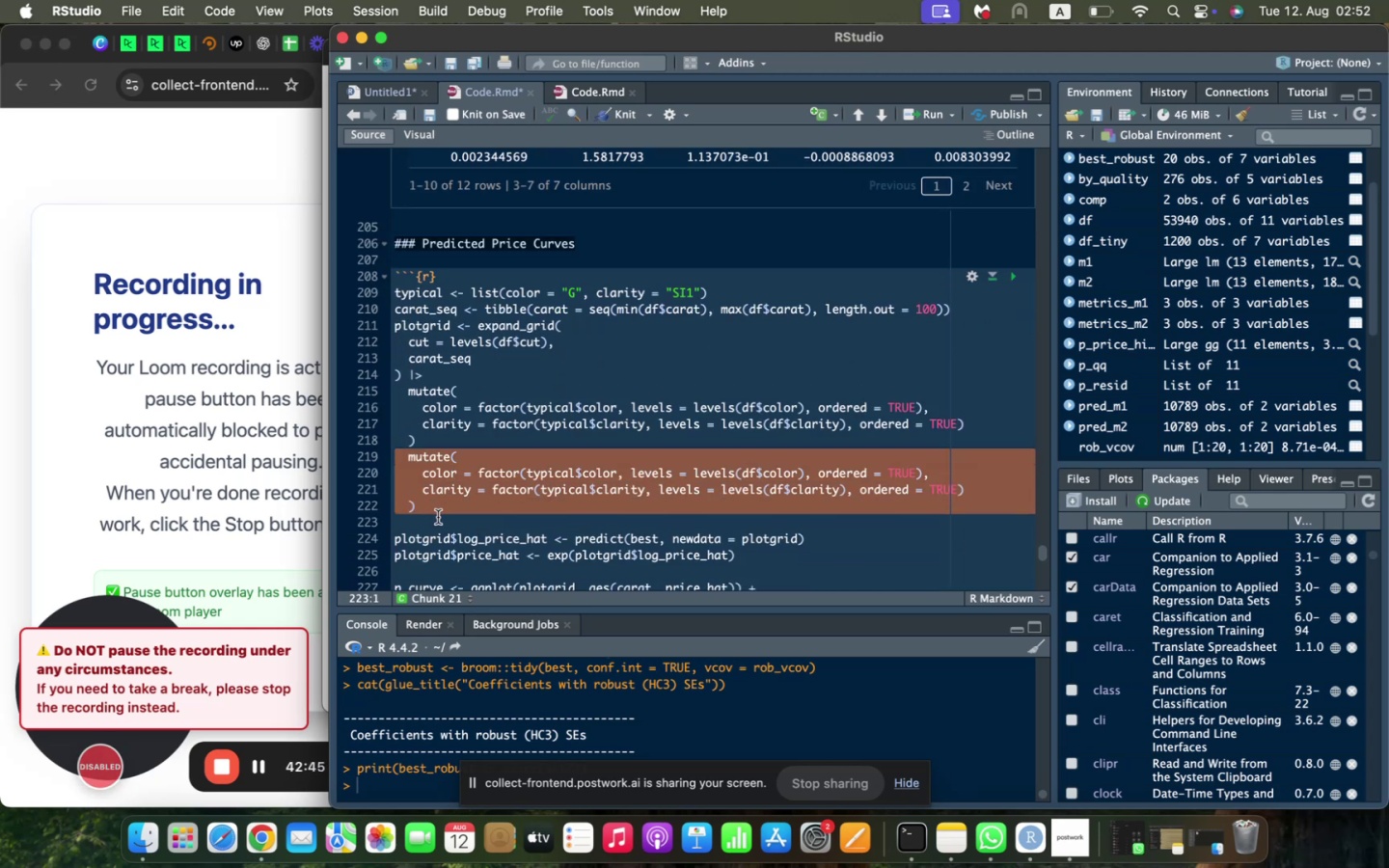 
key(Backspace)
 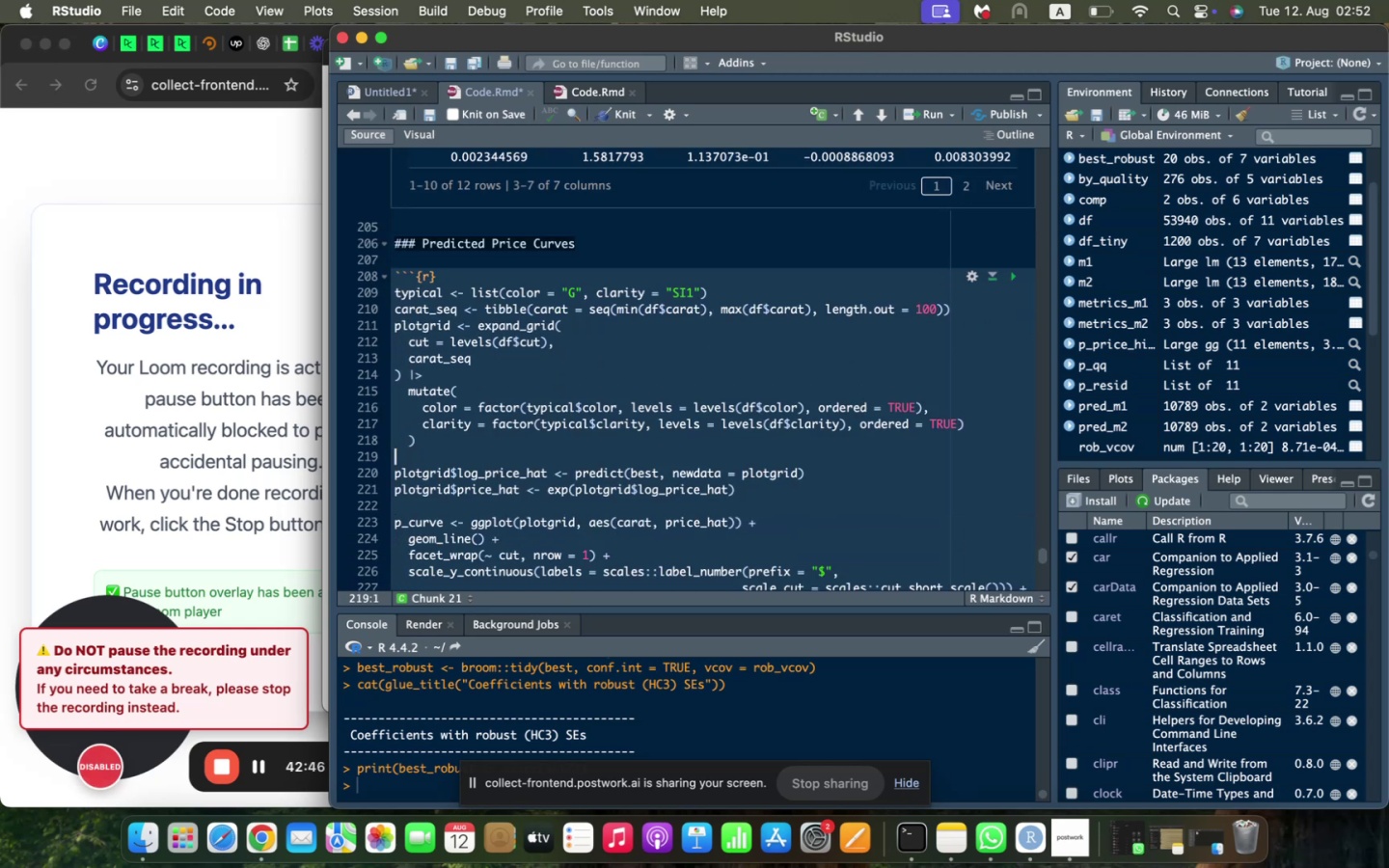 
key(Enter)
 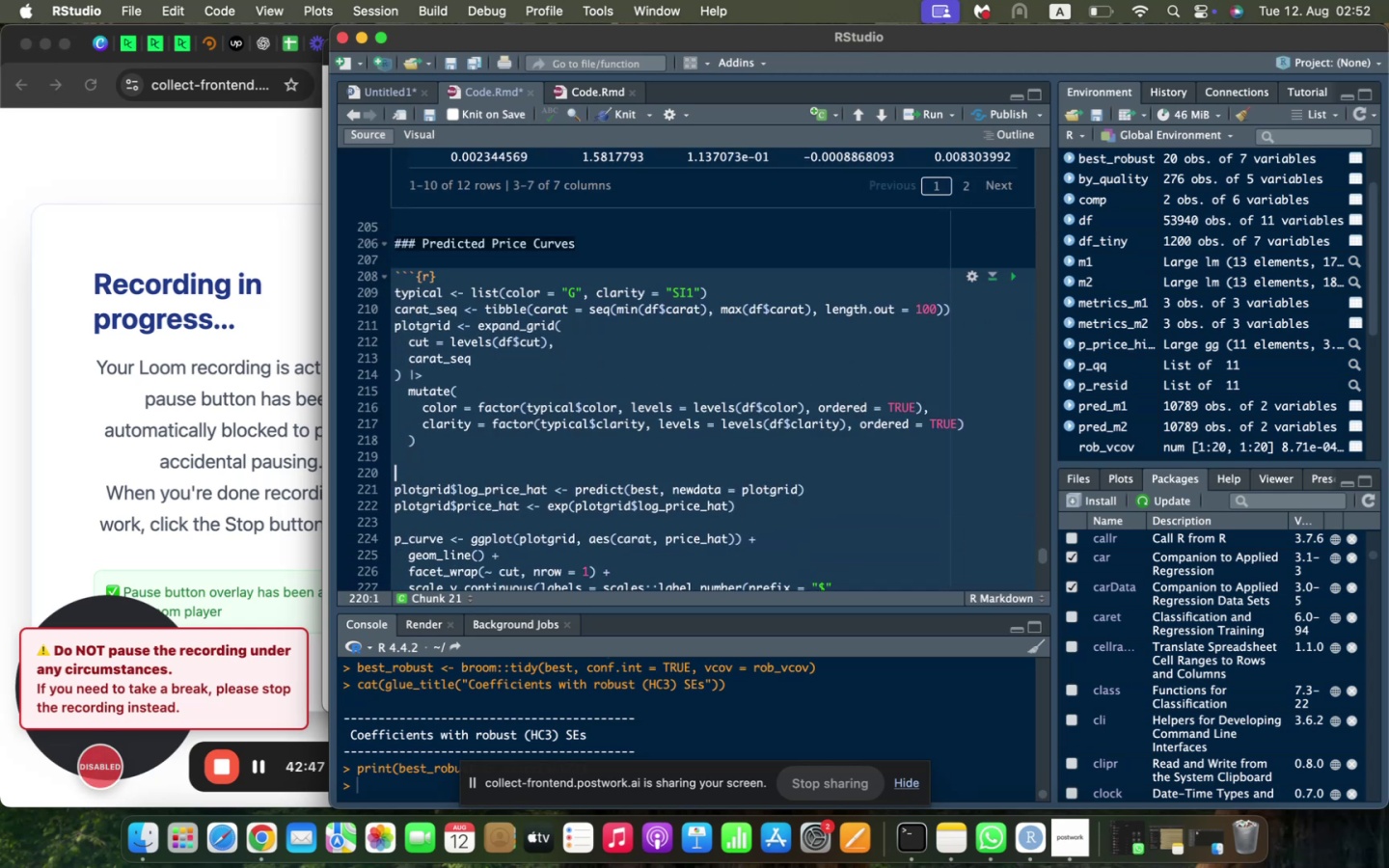 
type(plot)
 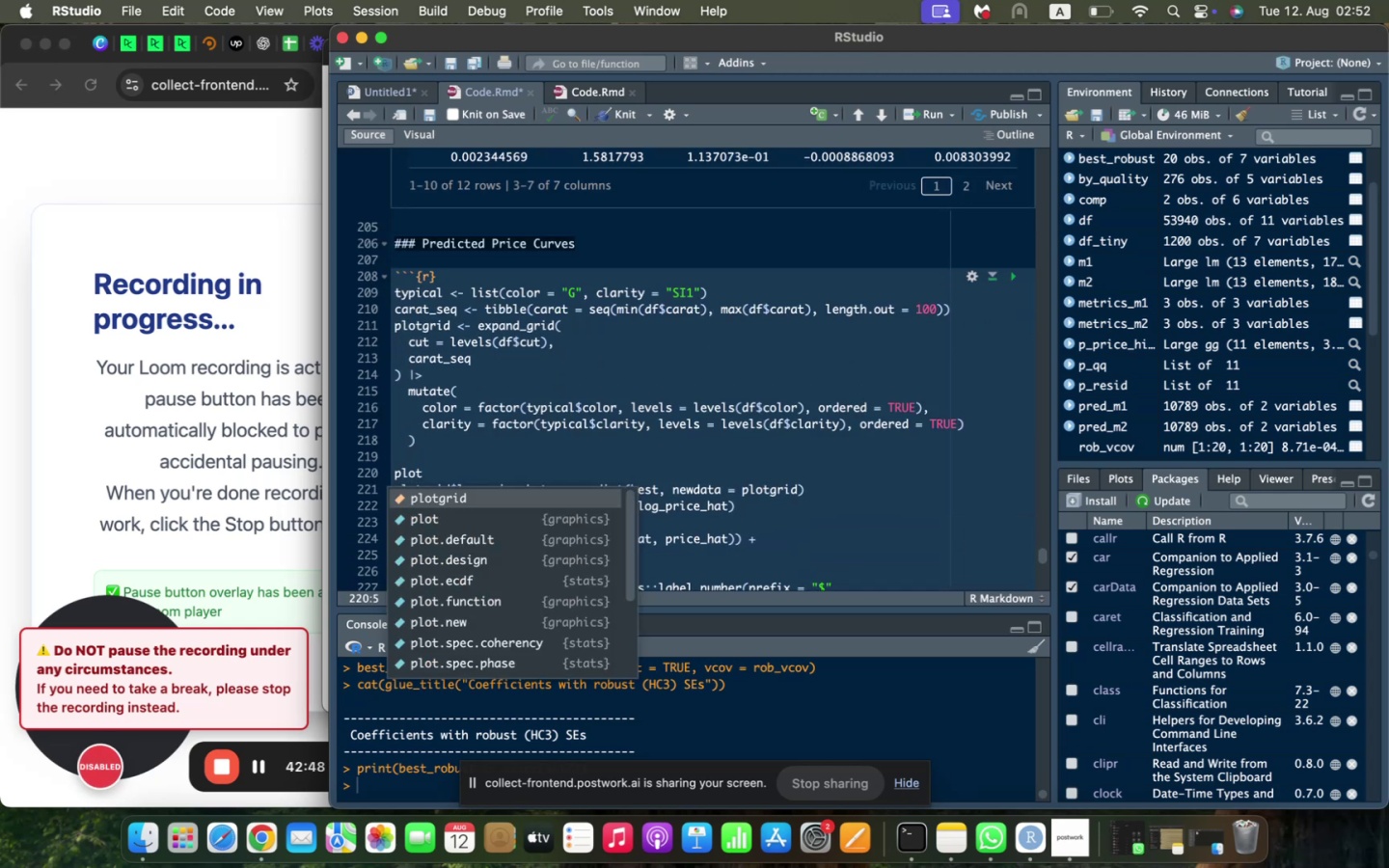 
key(Enter)
 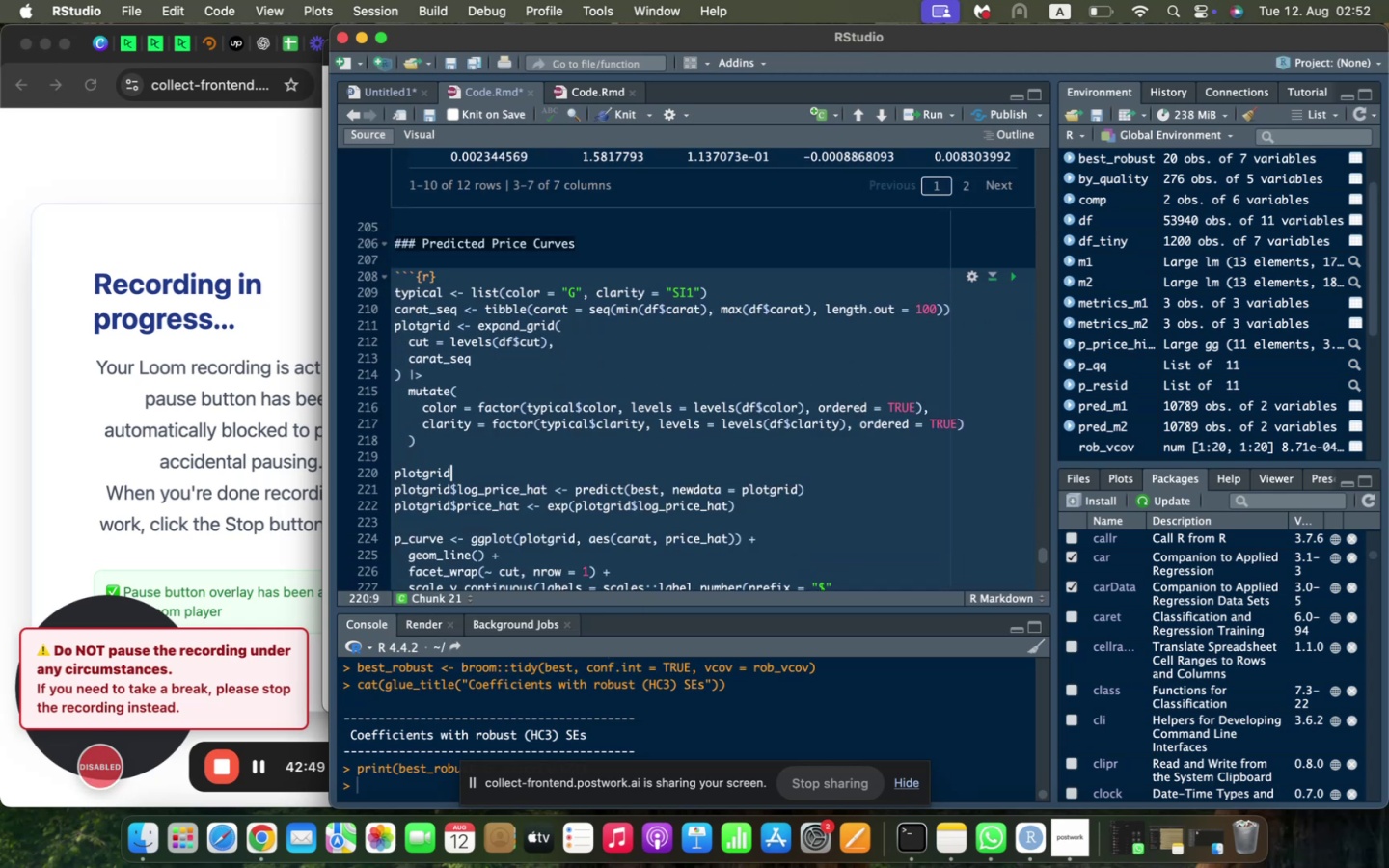 
type($log_price_hat <- predict(best, m)
key(Backspace)
type(newdata = plotf)
key(Backspace)
type(grid)
 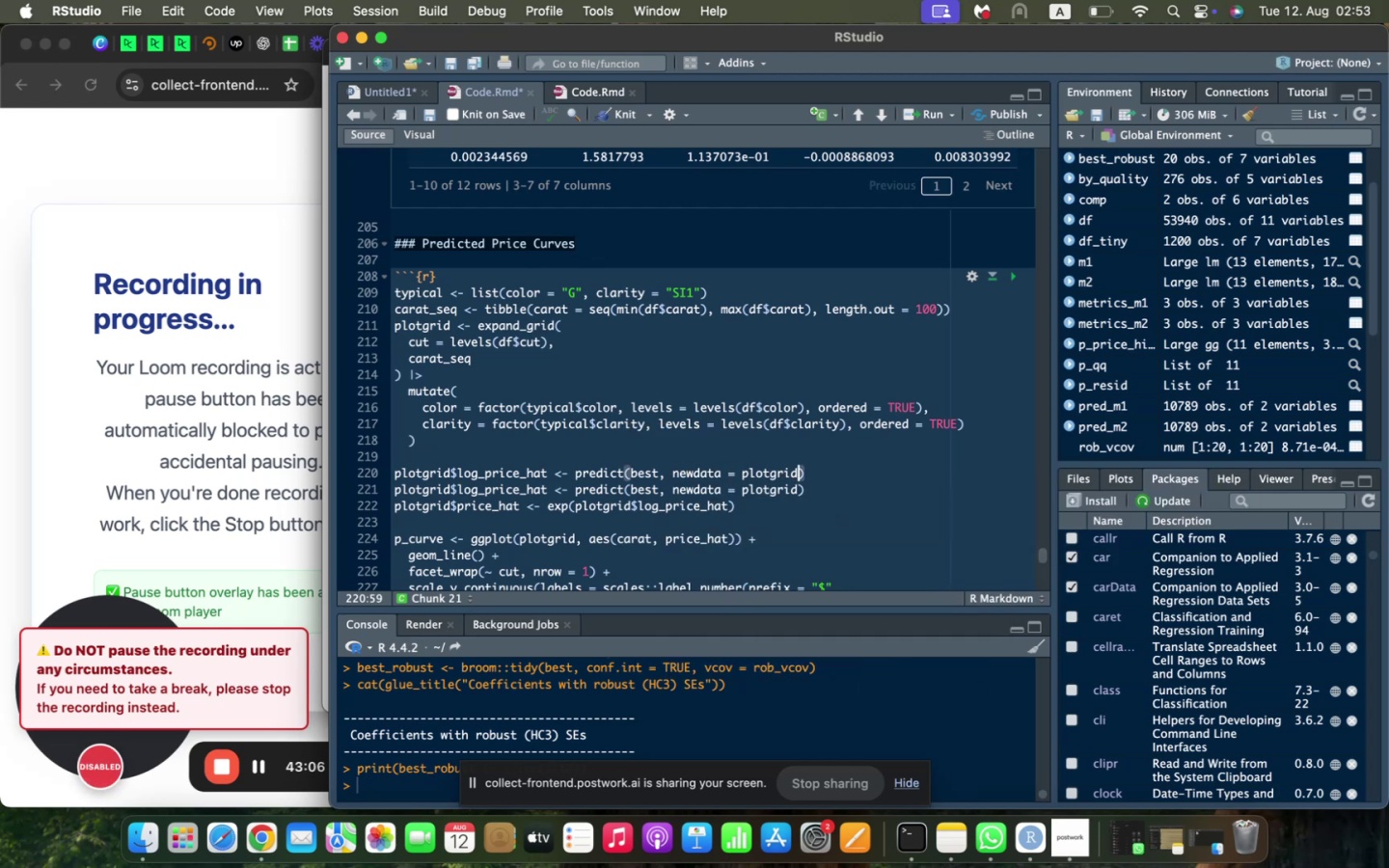 
key(ArrowRight)
 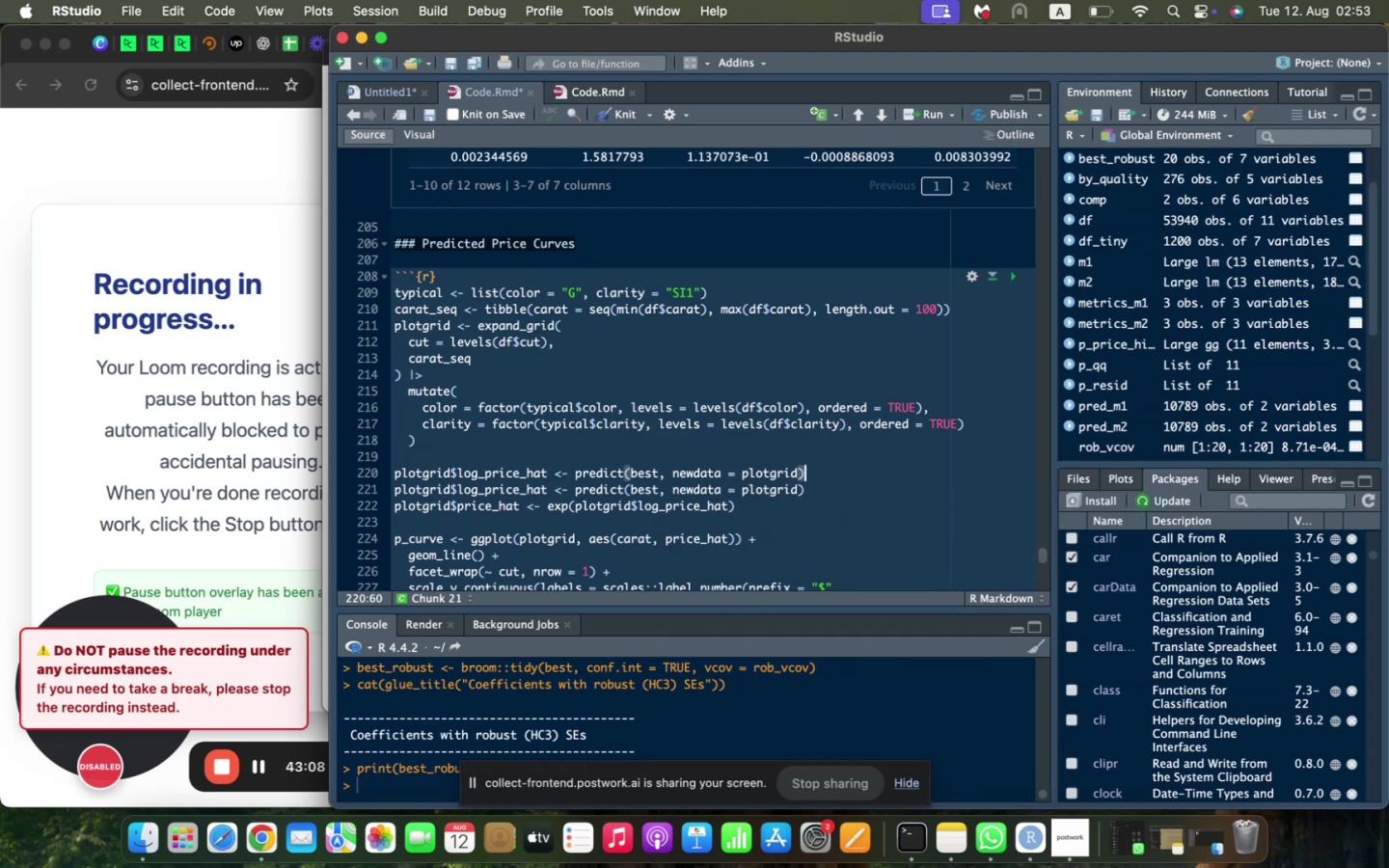 
key(Shift+ArrowDown)
 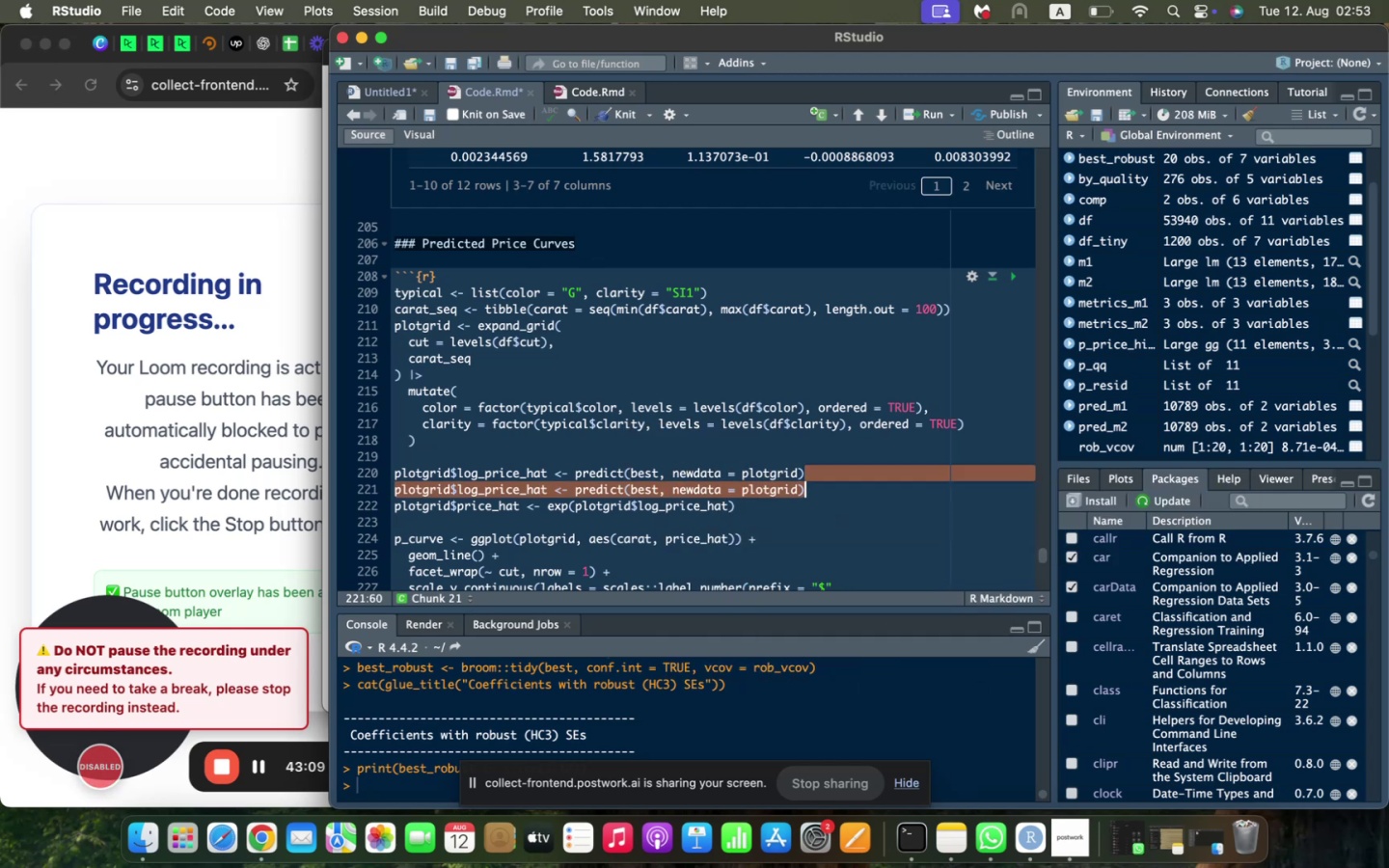 
key(Backspace)
 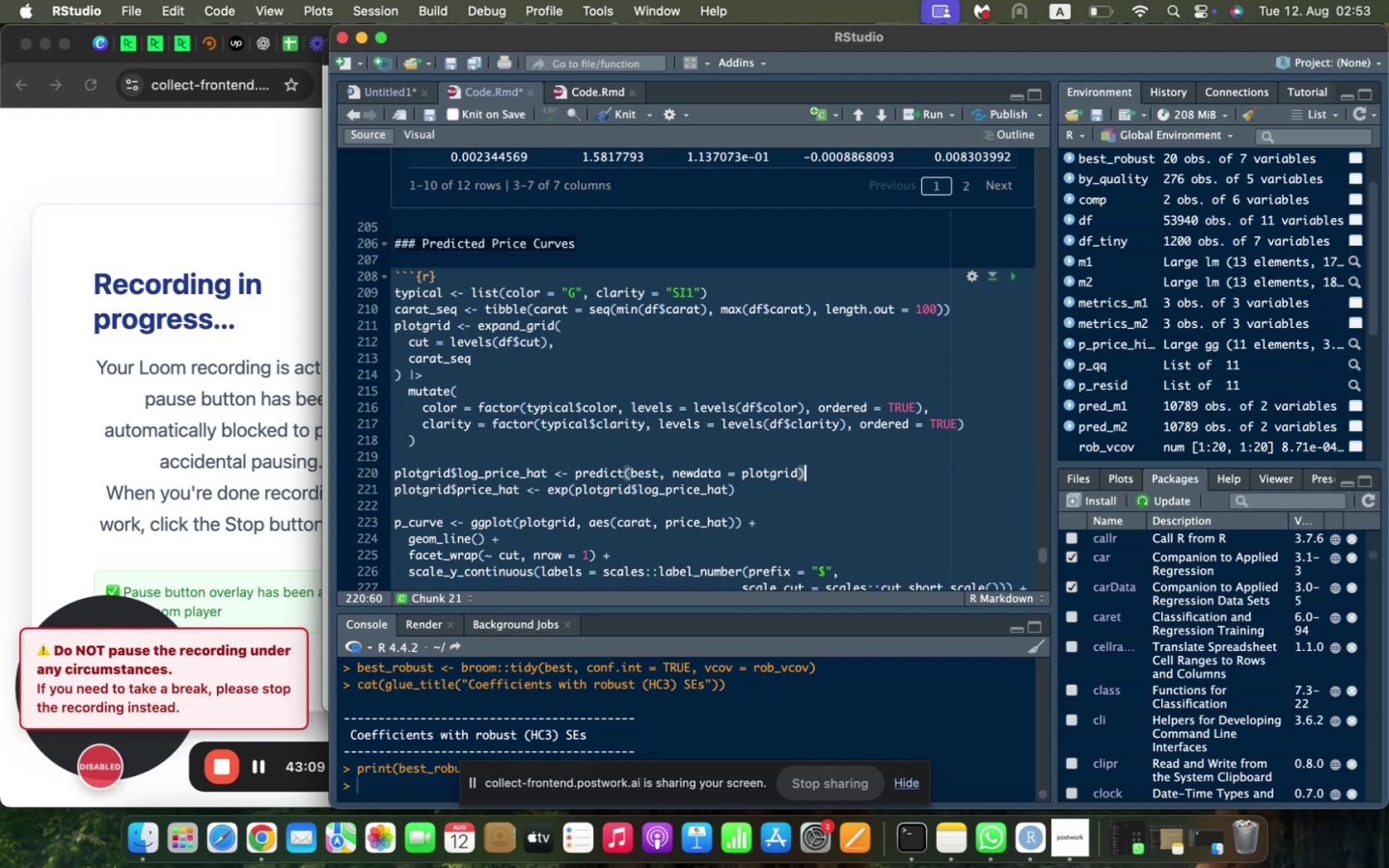 
key(Enter)
 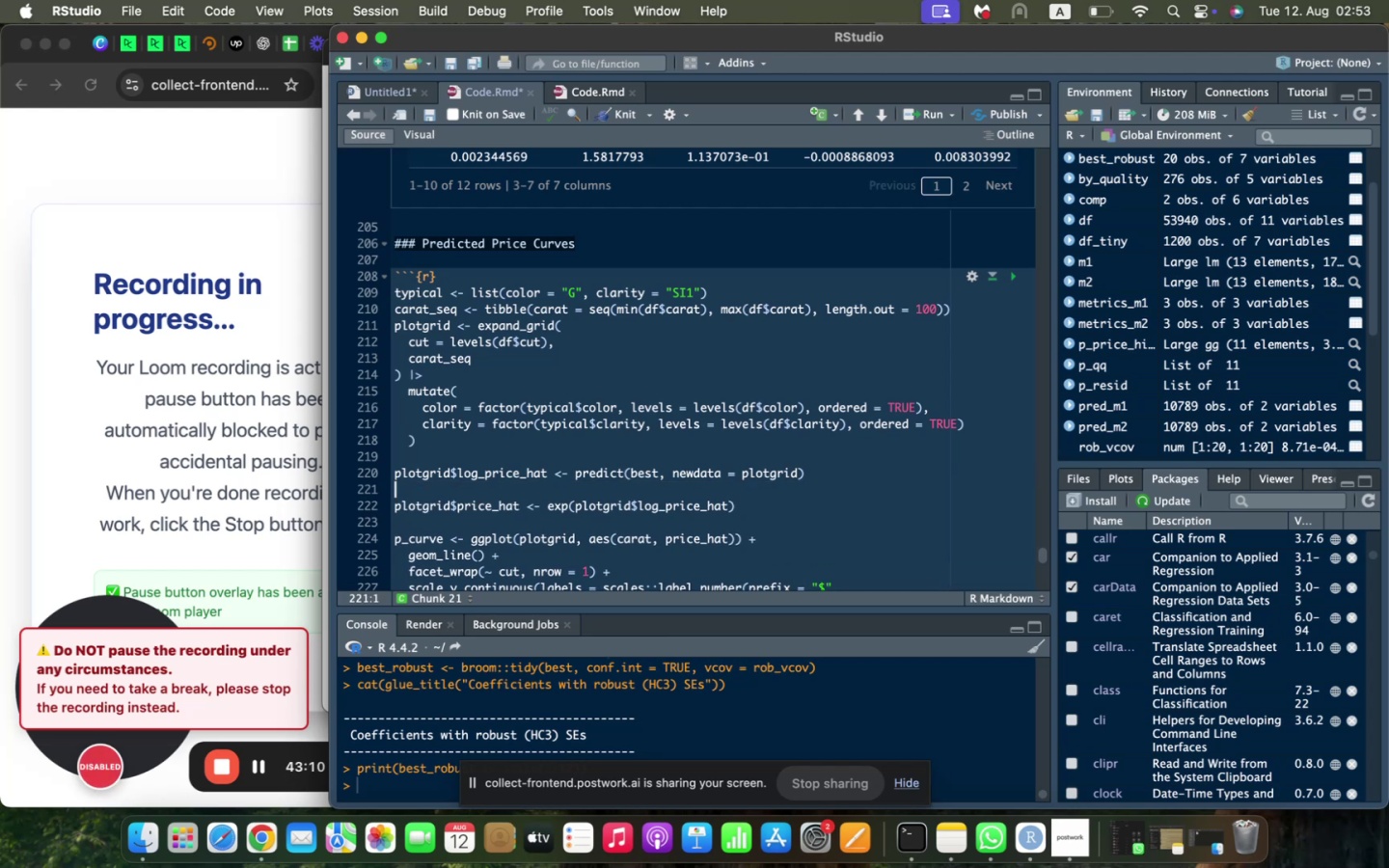 
type(plot)
 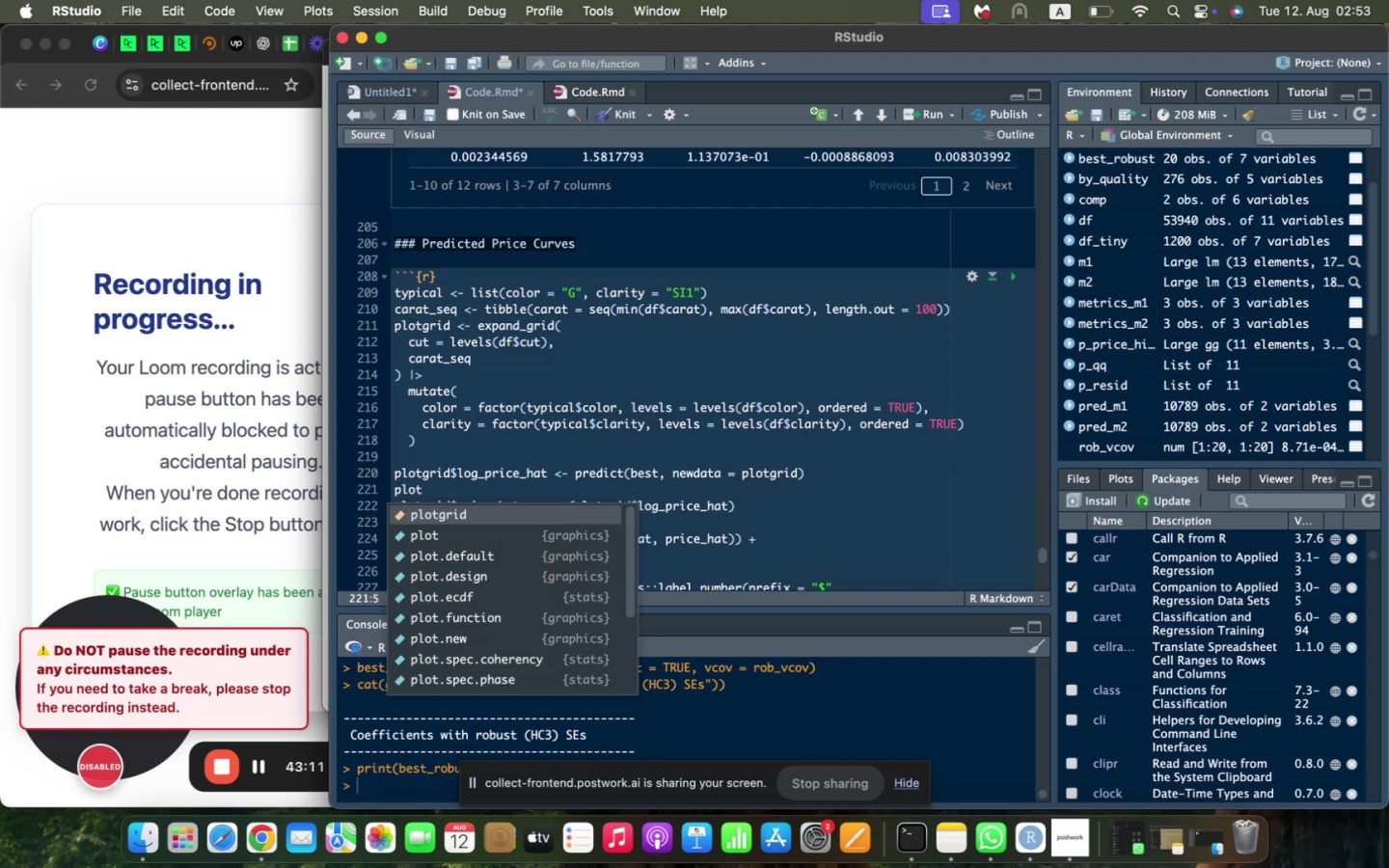 
key(Enter)
 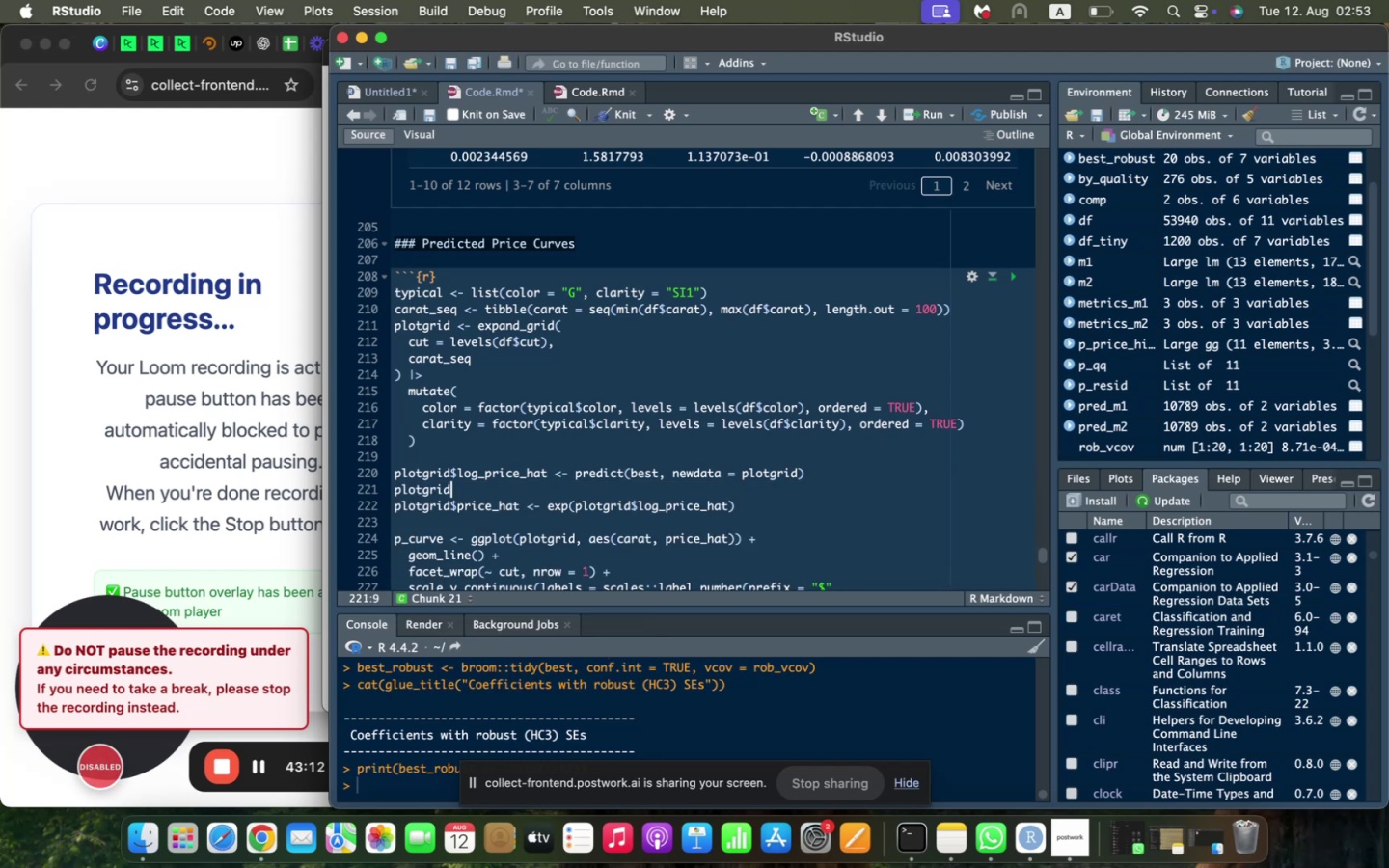 
type(R)
key(Backspace)
type($price_hat <- exp(plot)
 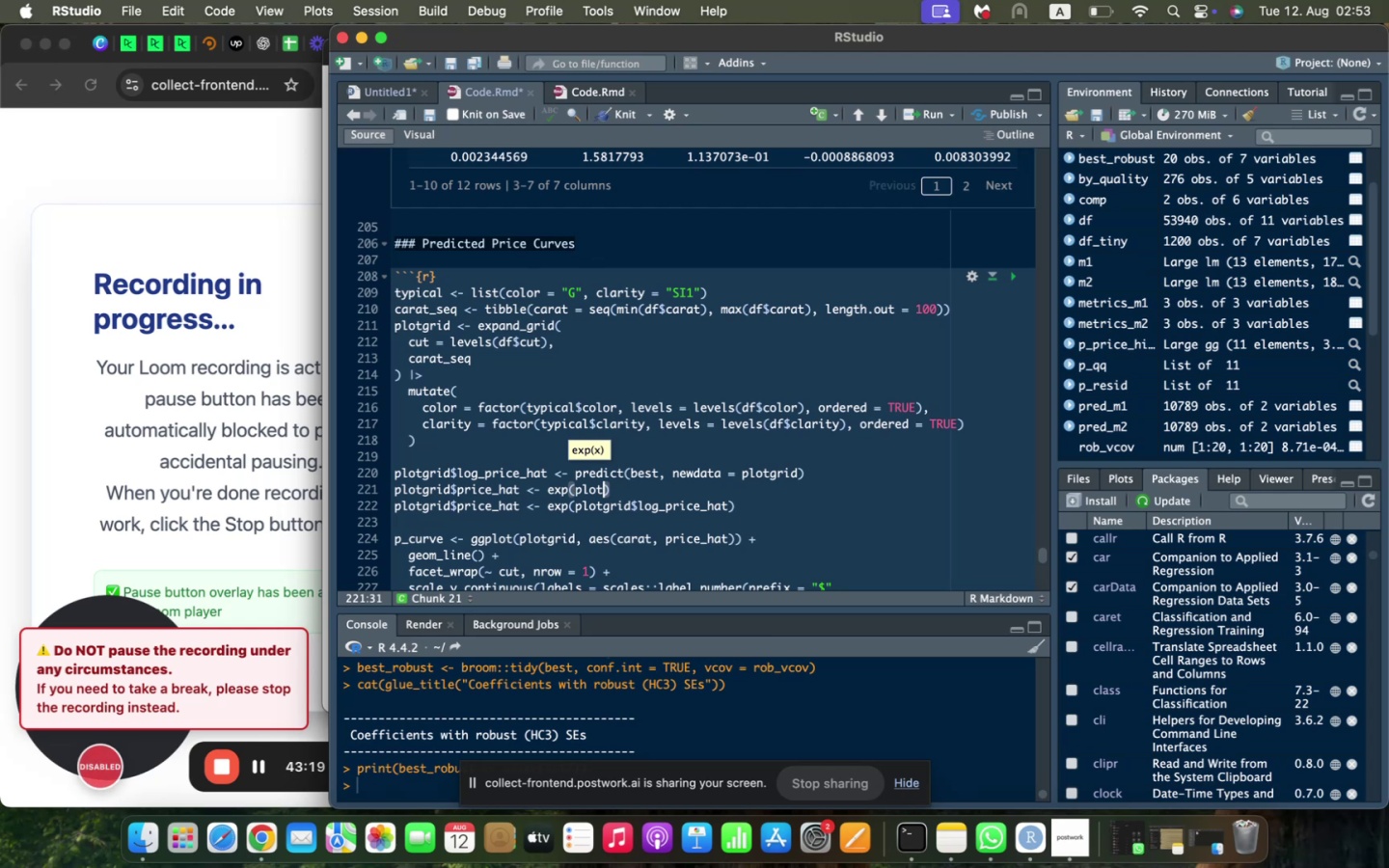 
key(Enter)
 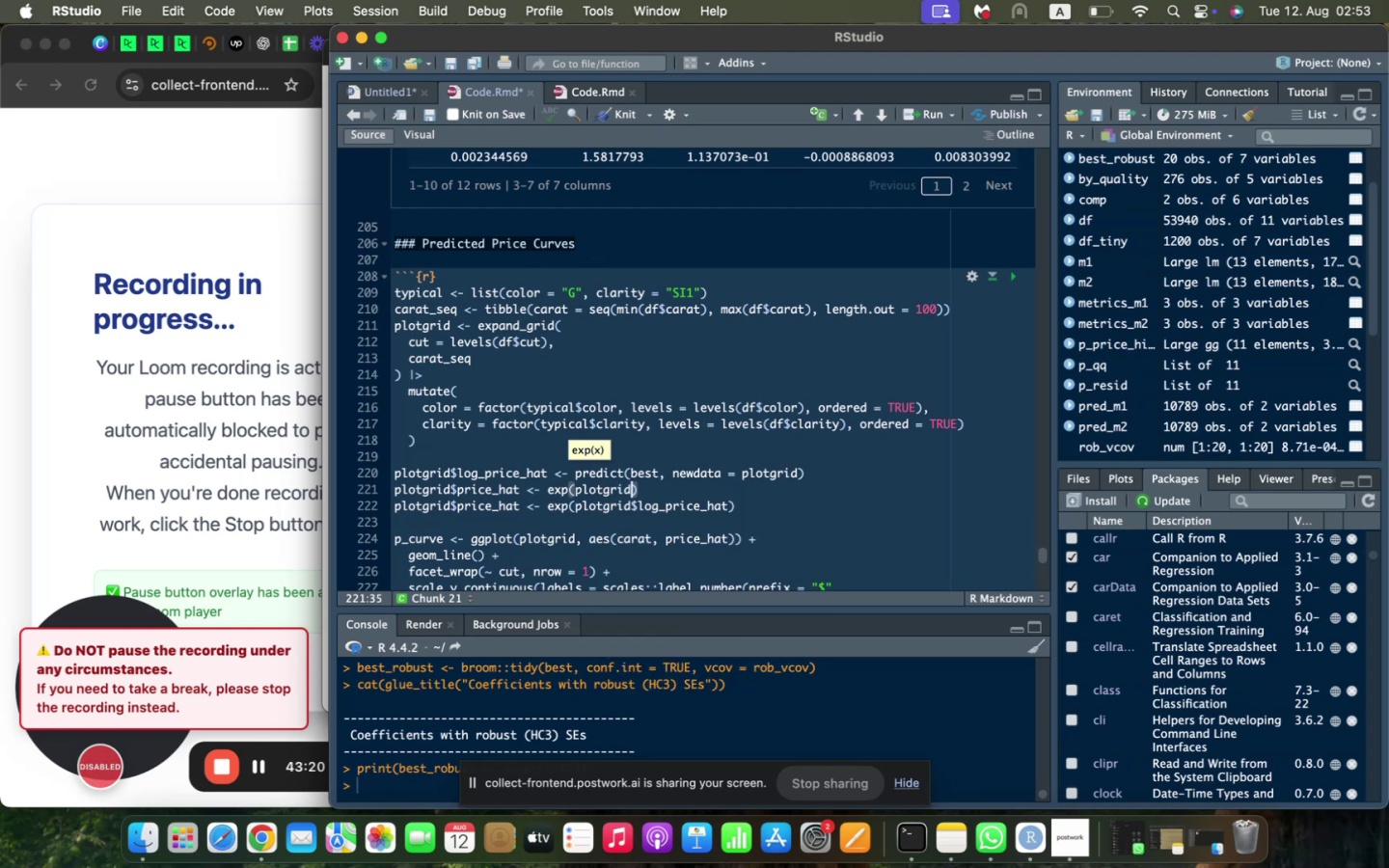 
type($log_price_hat)
 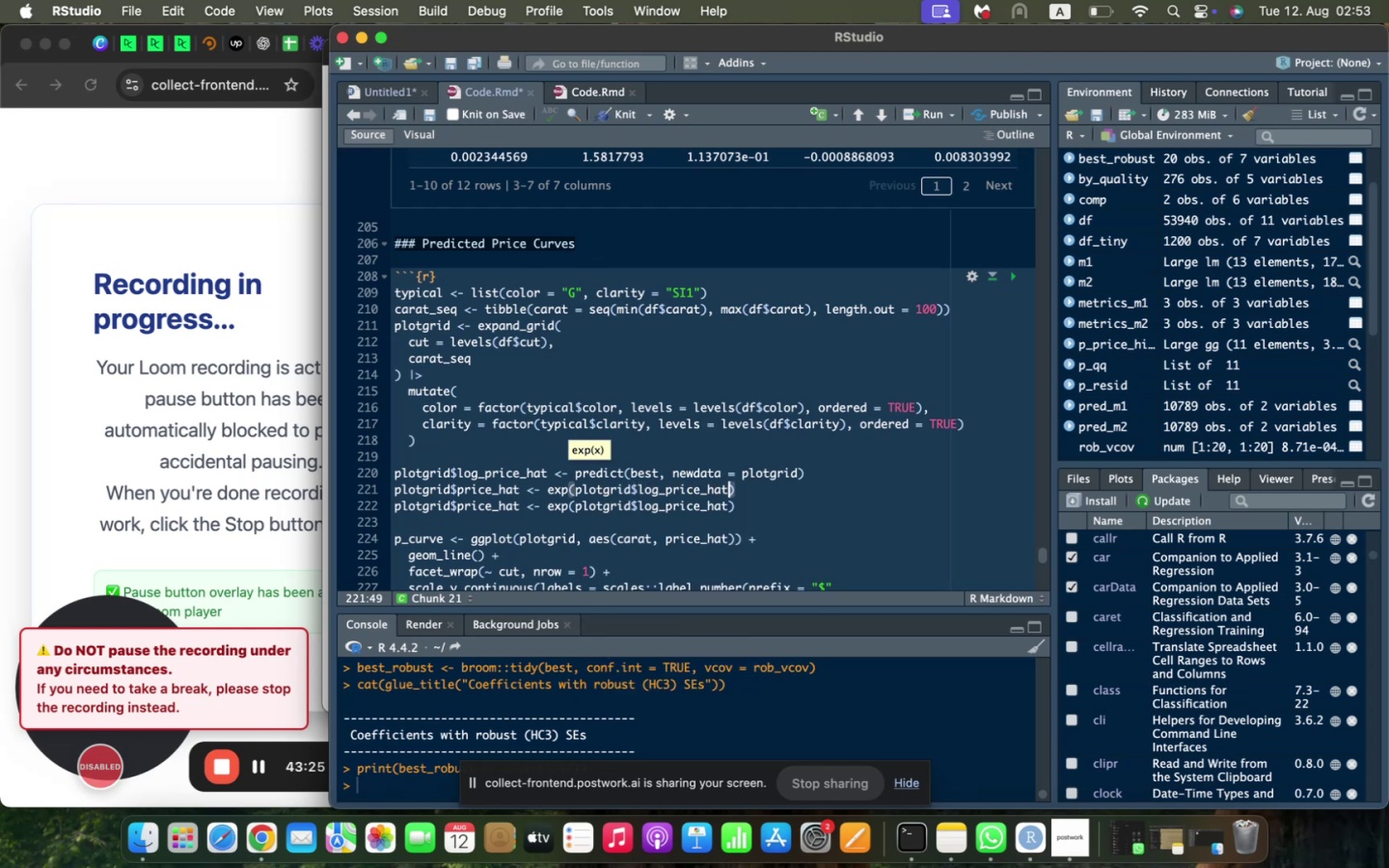 
key(ArrowRight)
 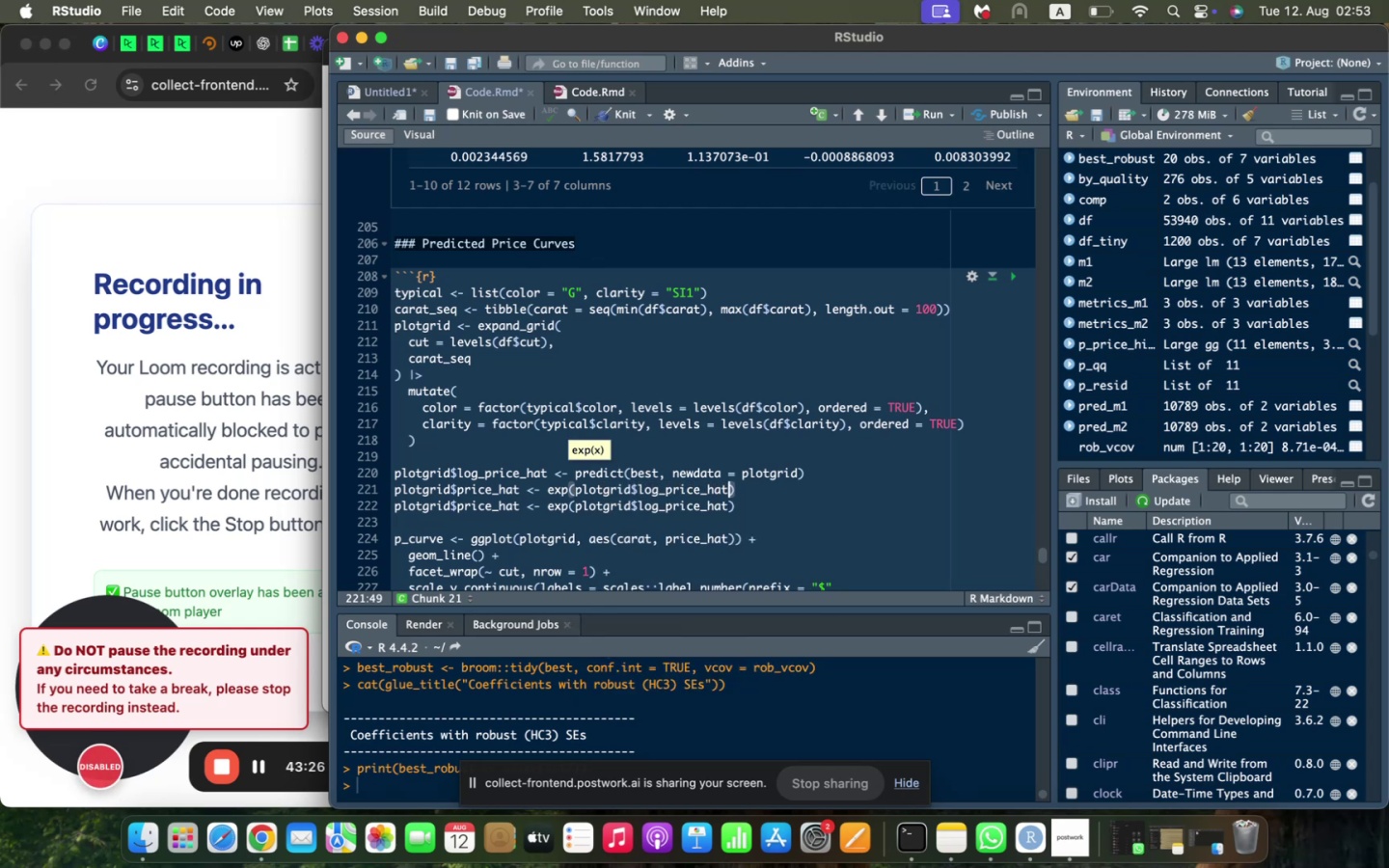 
key(Shift+ArrowDown)
 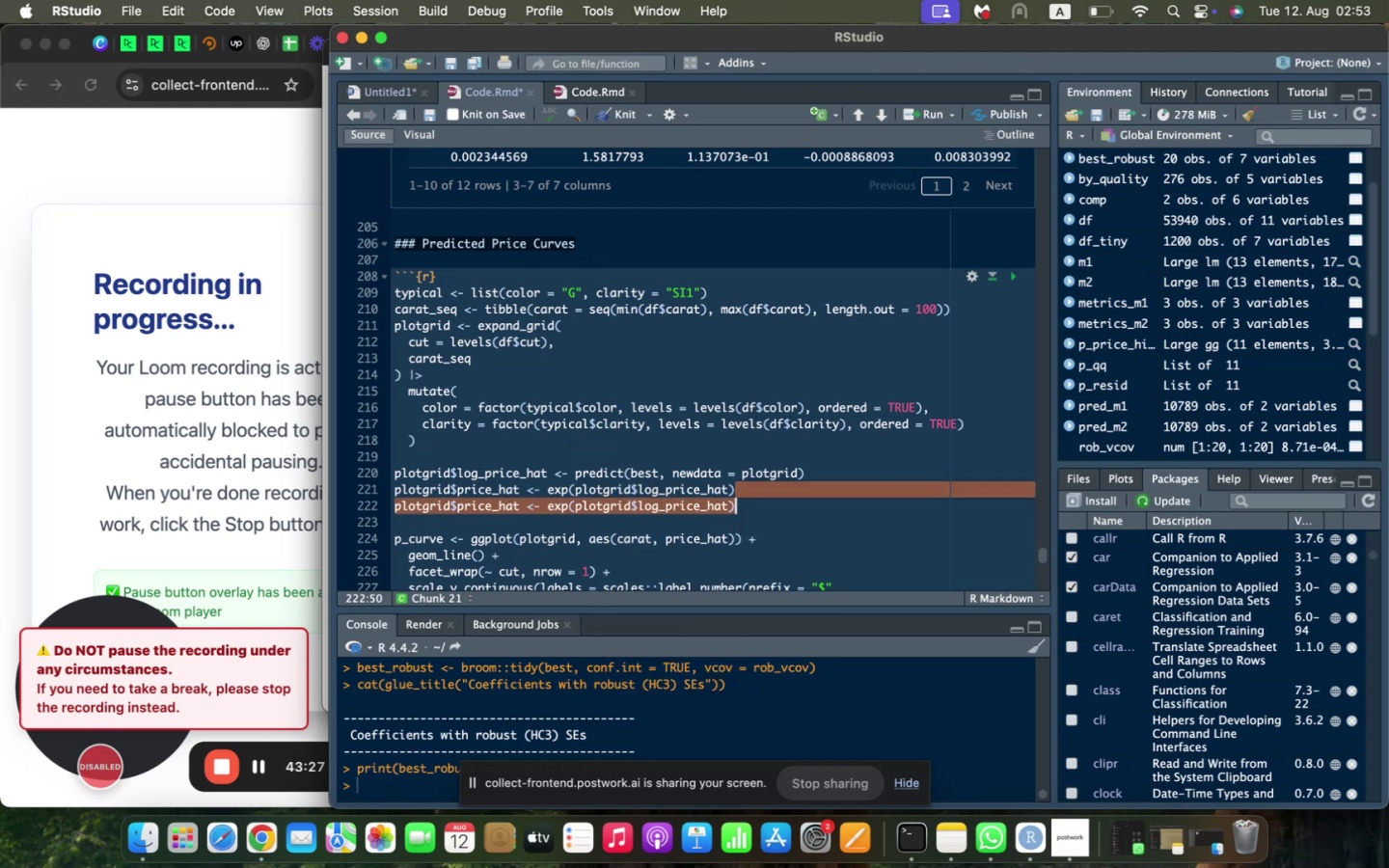 
key(Backspace)
 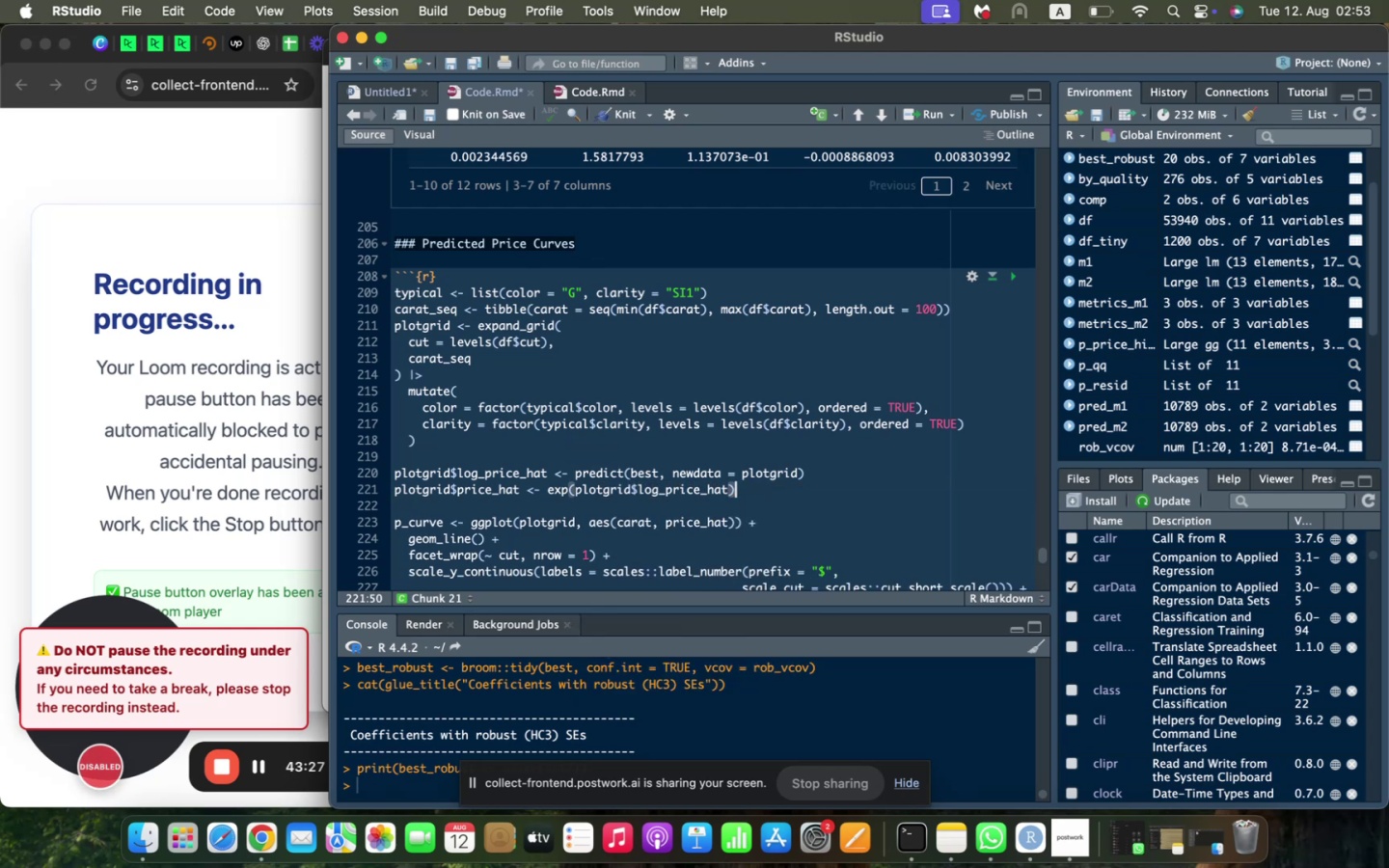 
key(ArrowDown)
 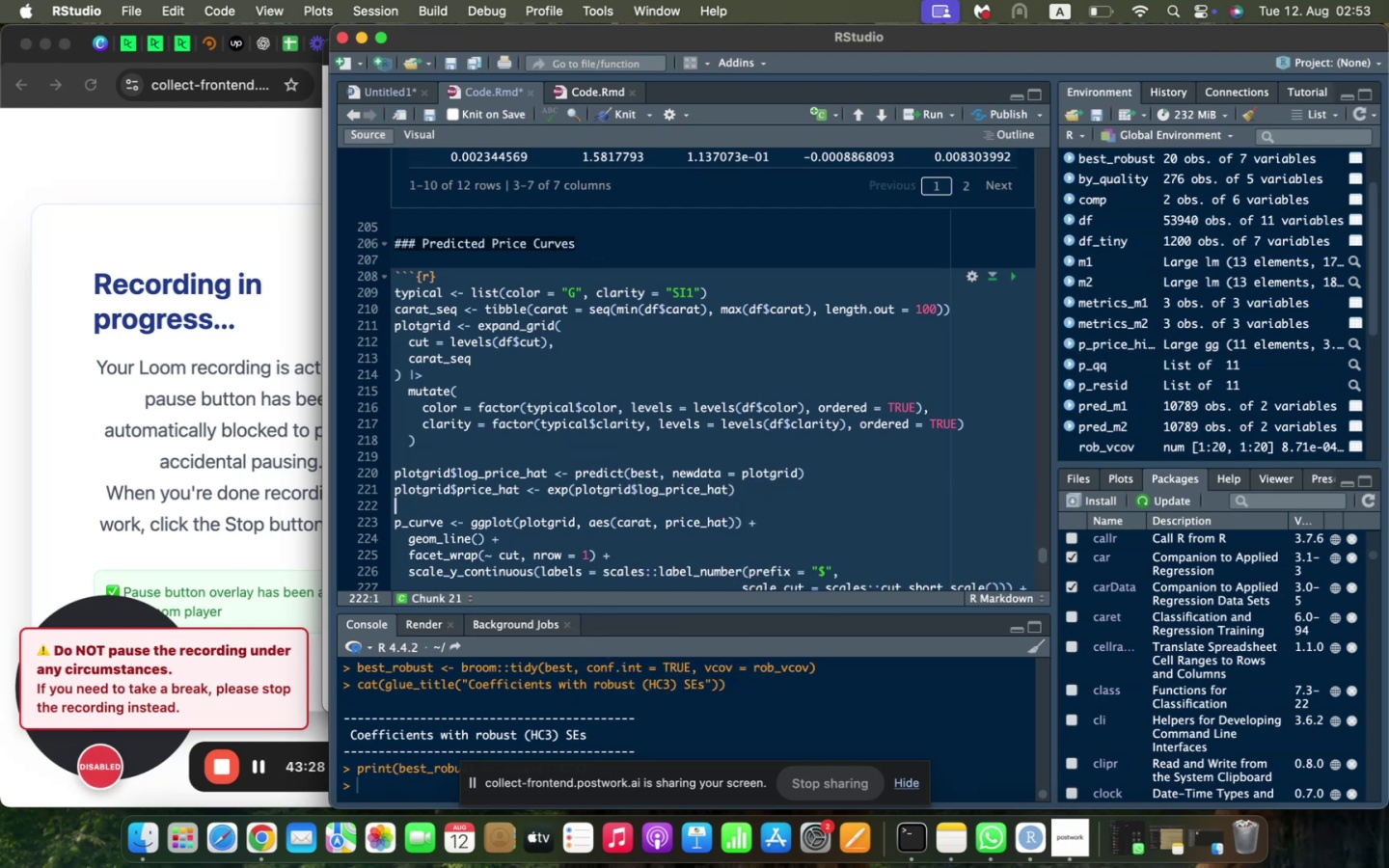 
key(Enter)
 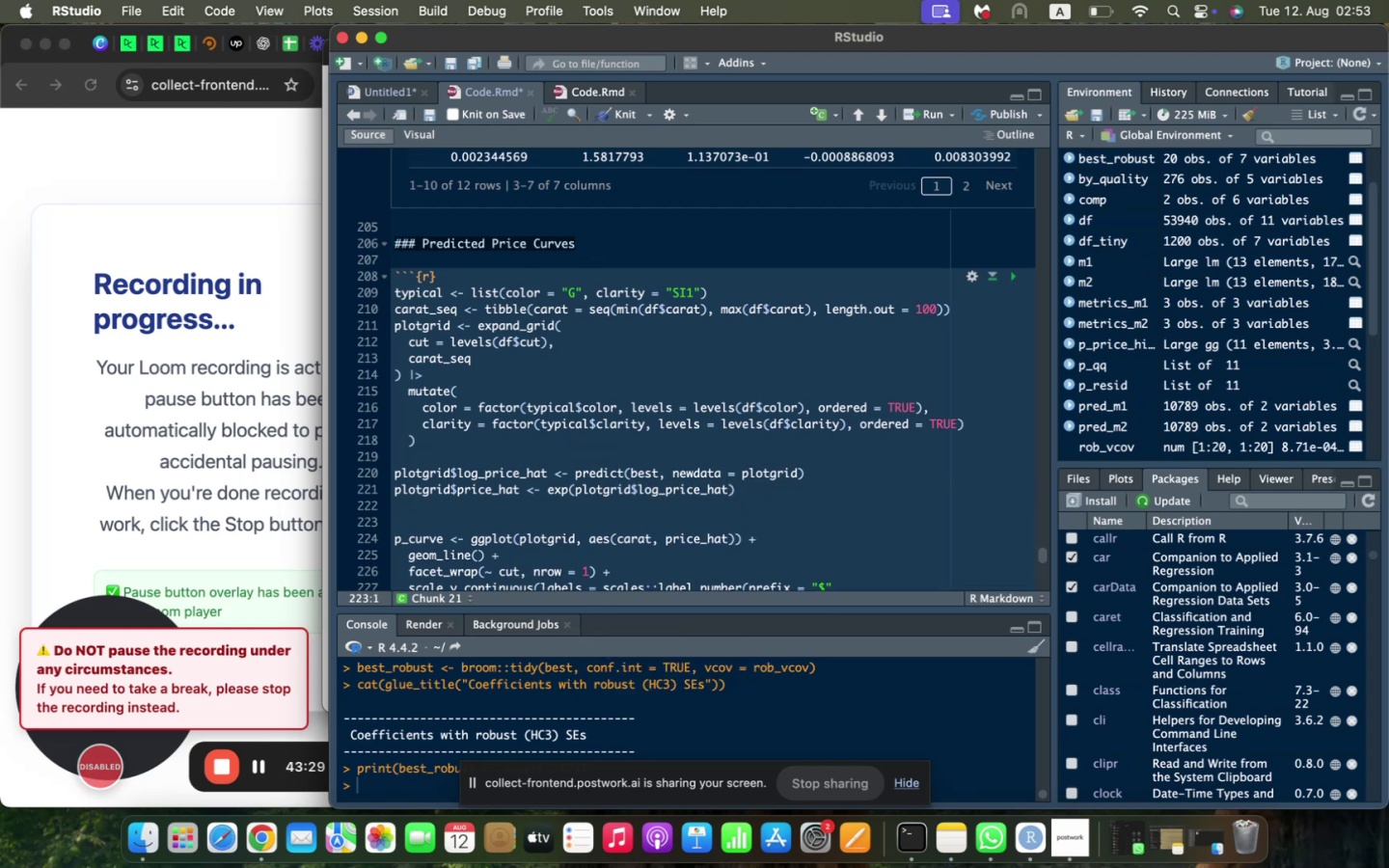 
type(p_curve <- ggplot(plotgr)
 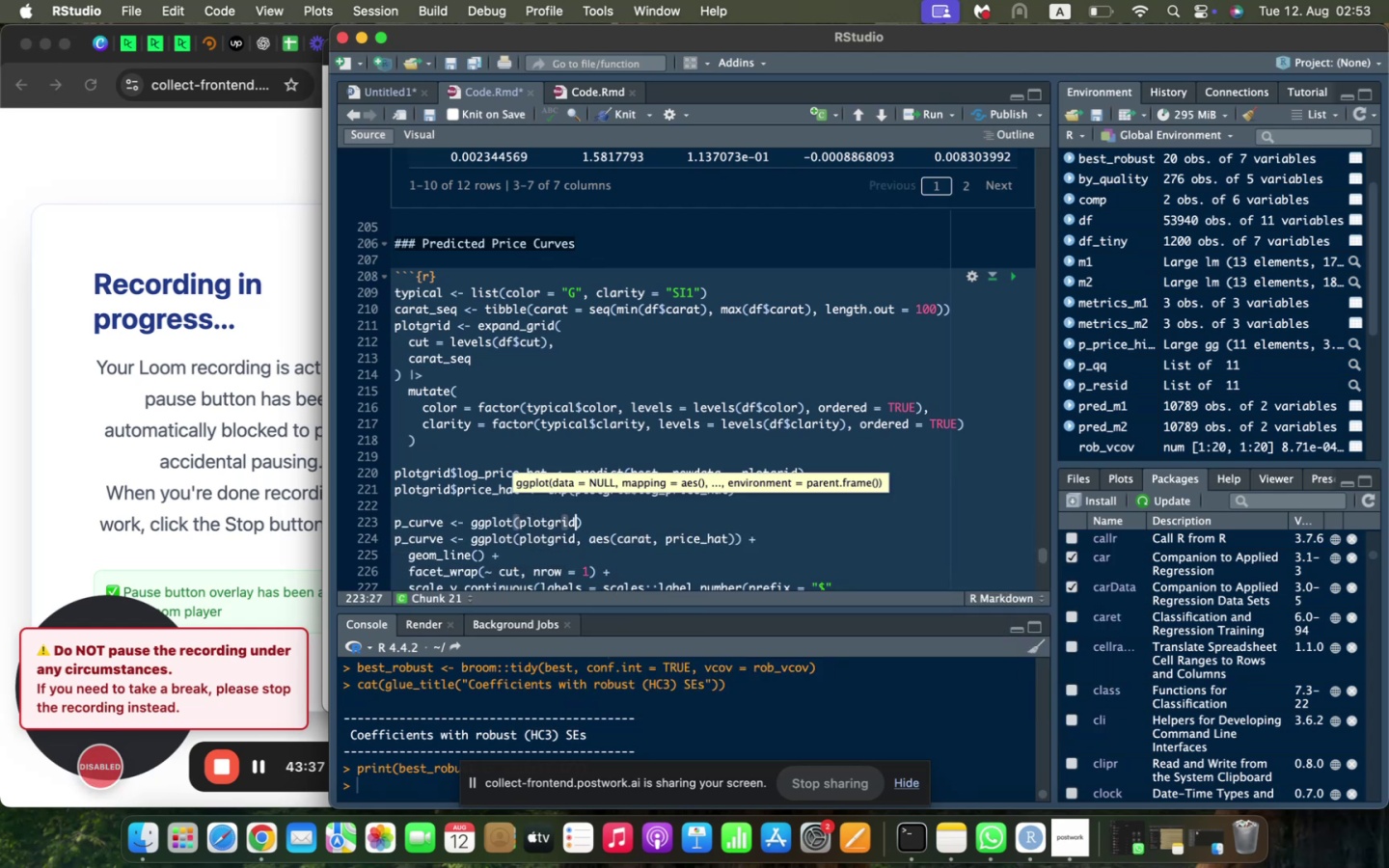 
 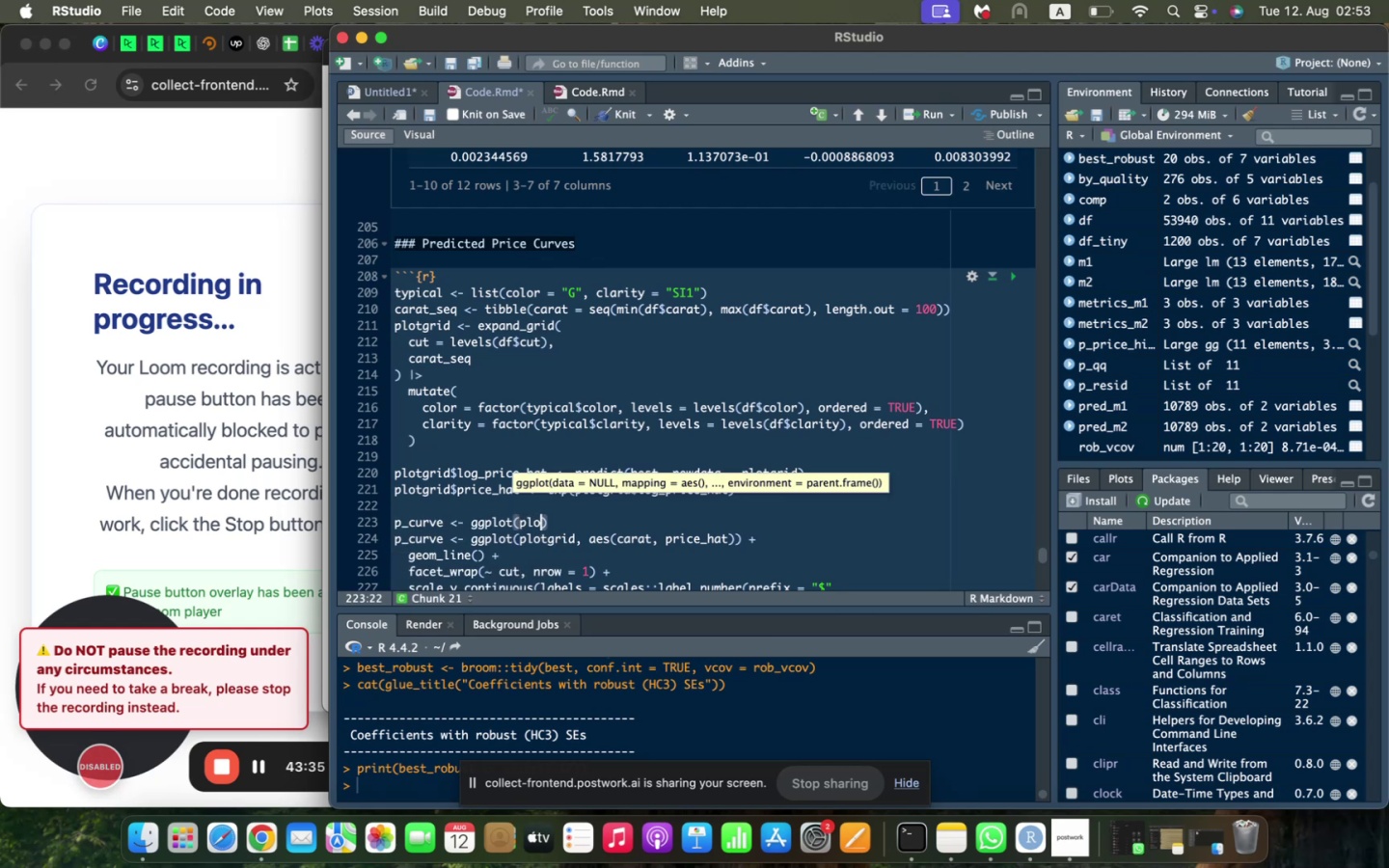 
key(Enter)
 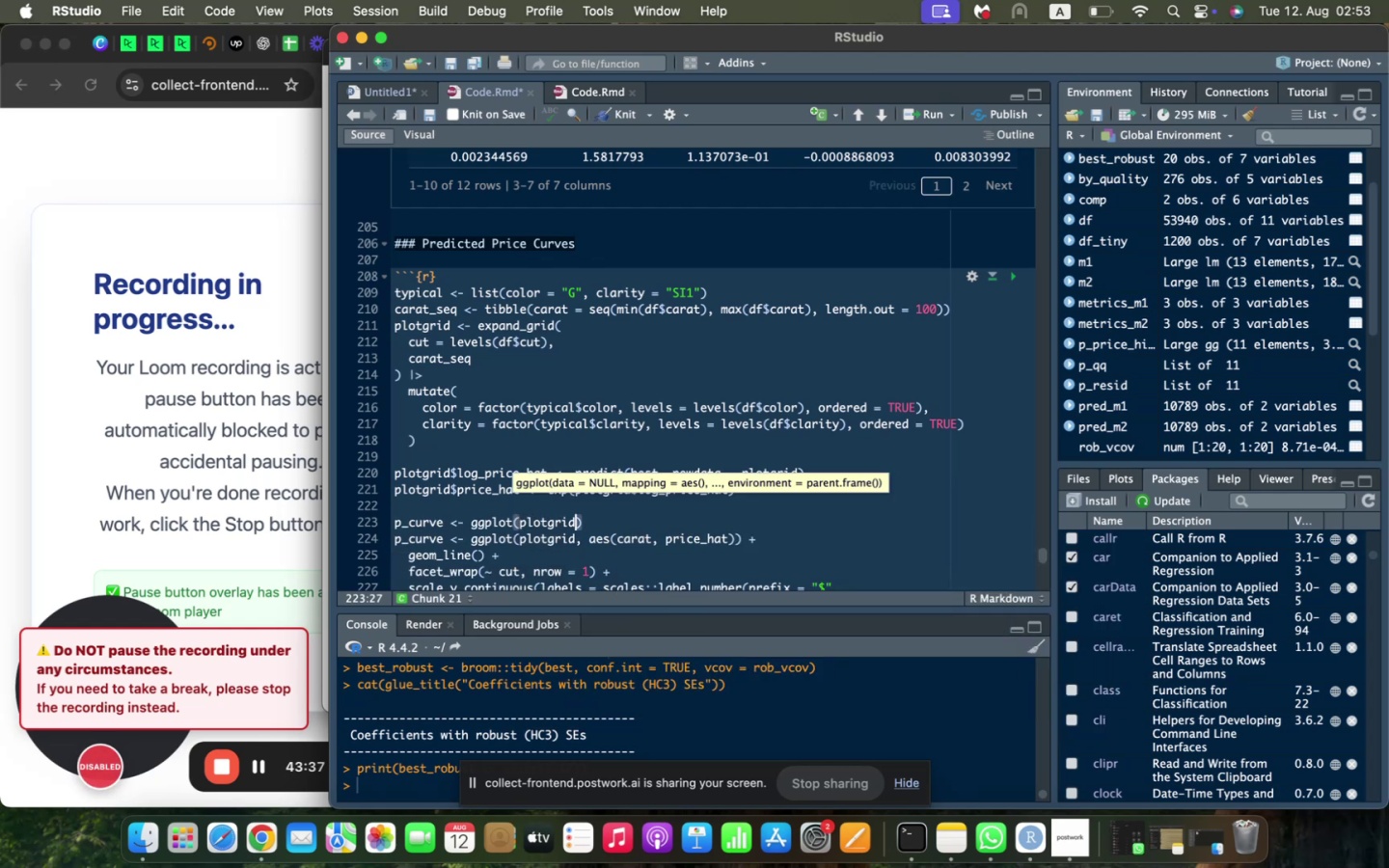 
type(, aes(carat, price_hat)
 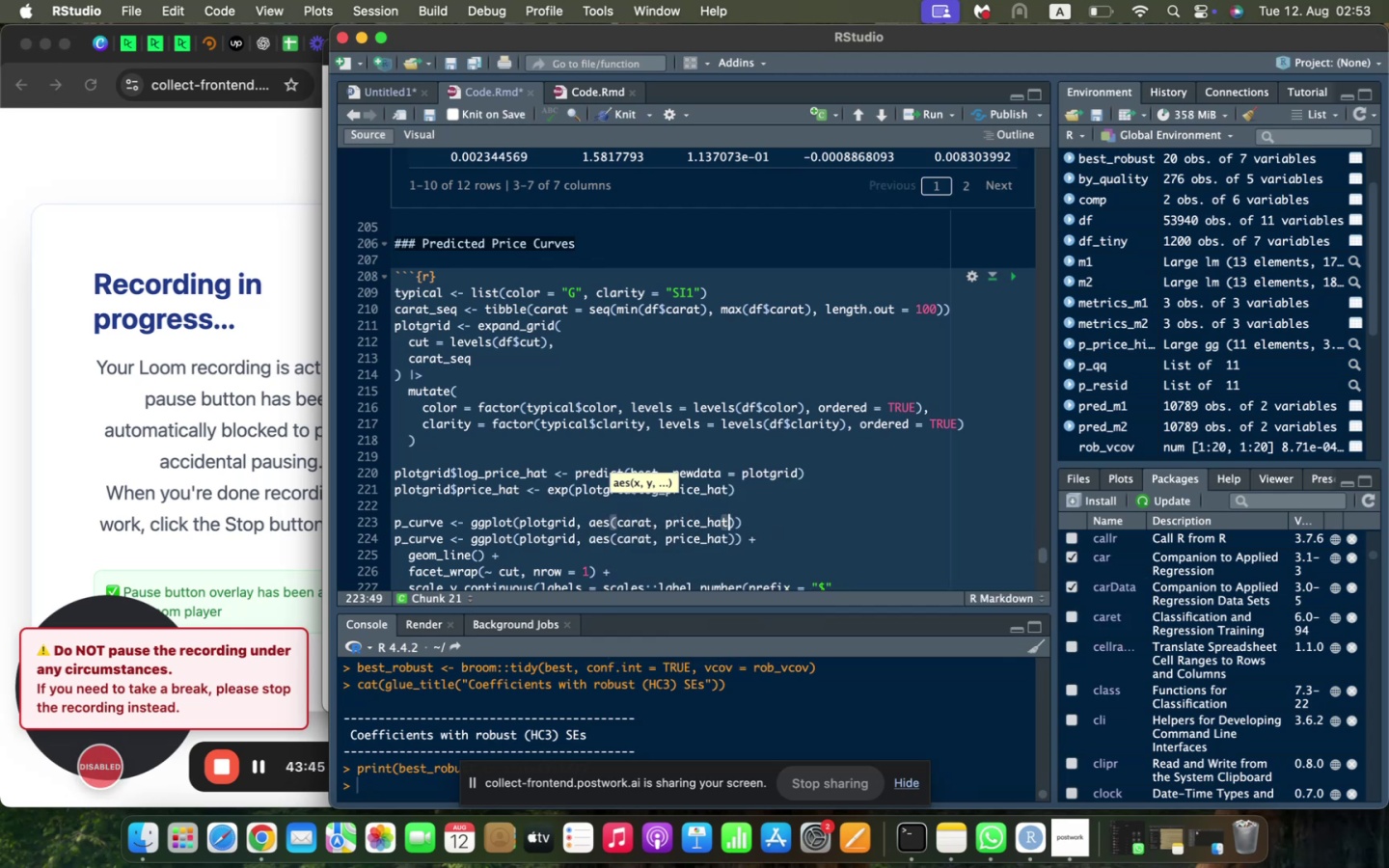 
key(ArrowRight)
 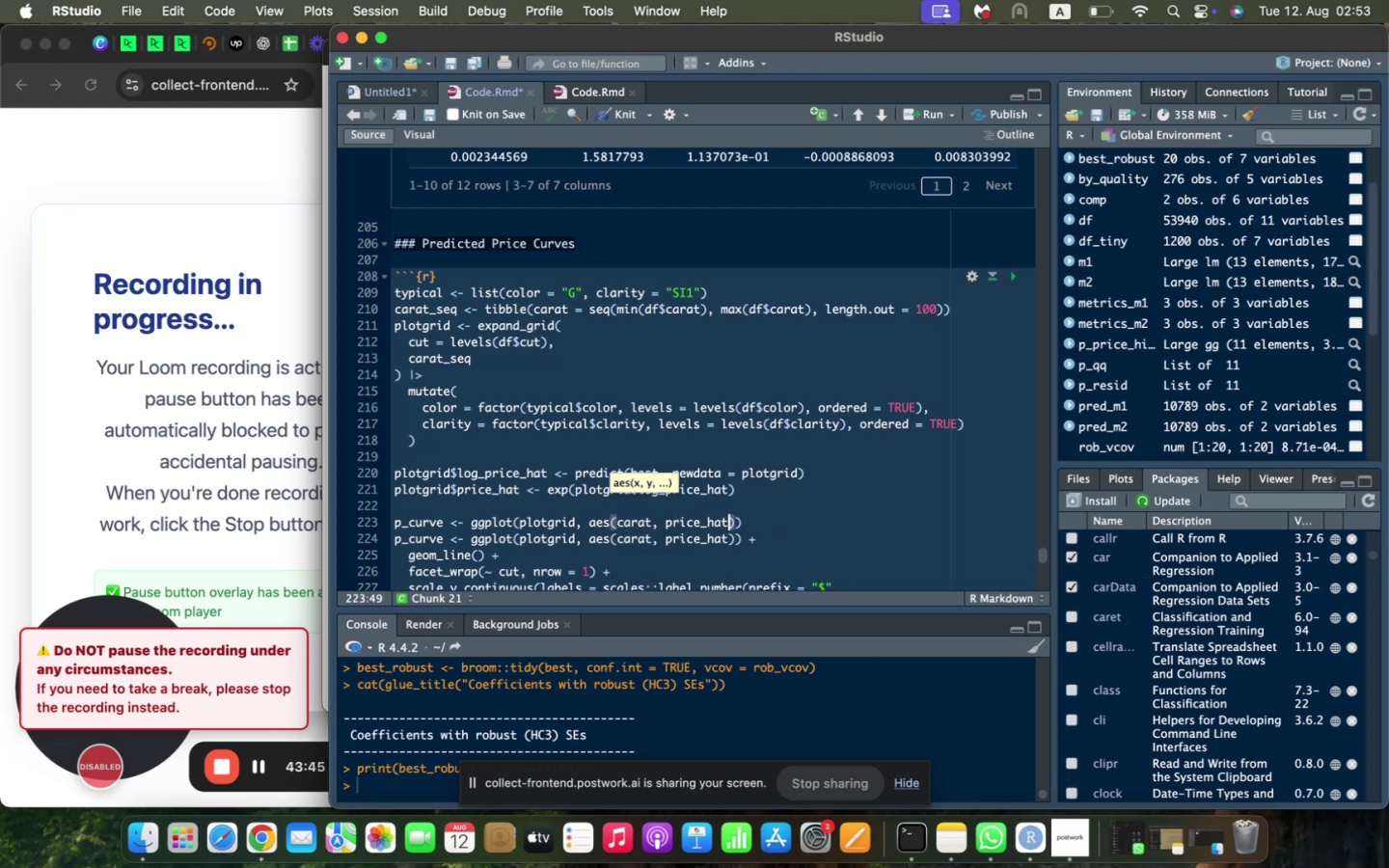 
key(ArrowRight)
 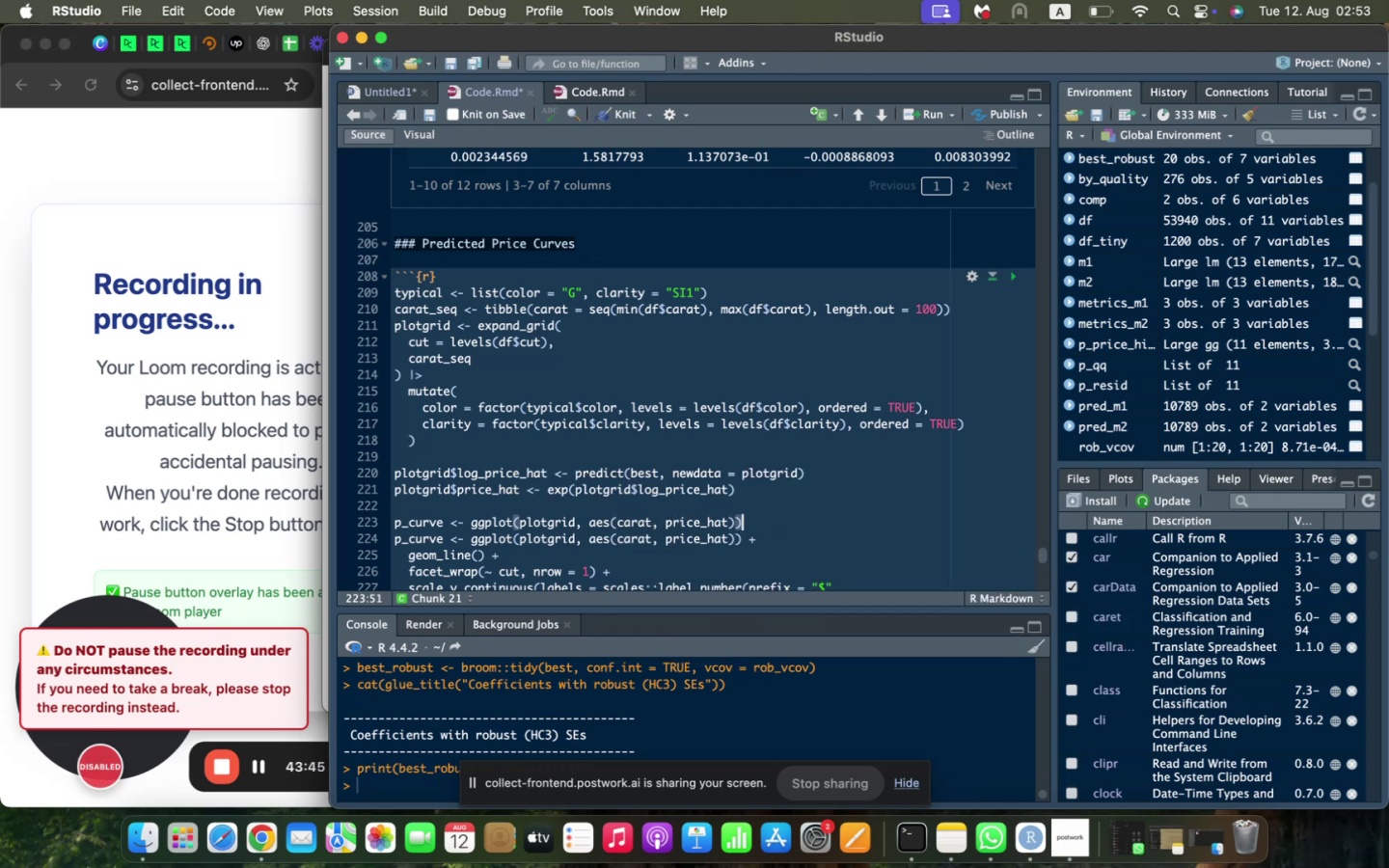 
key(Space)
 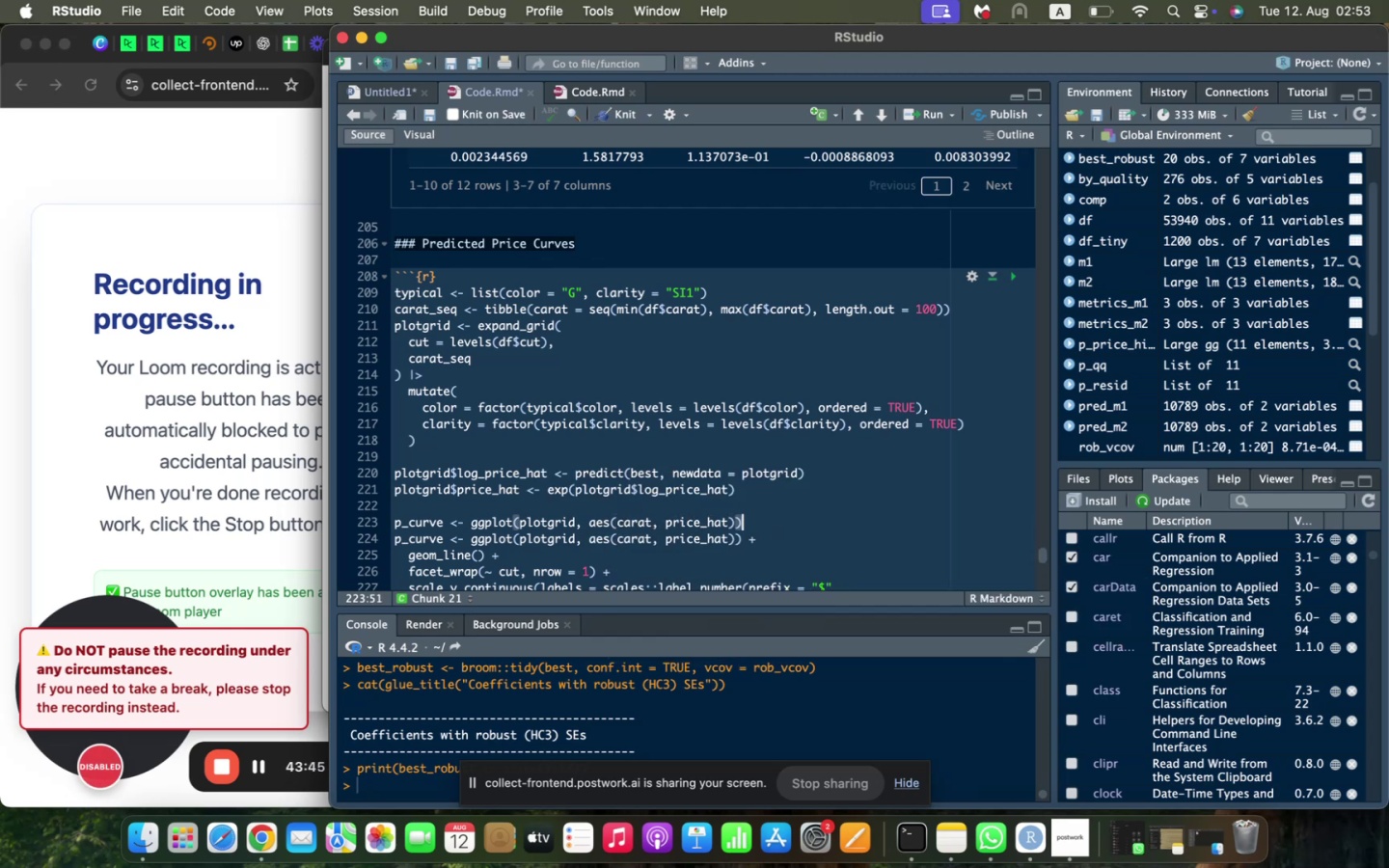 
key(Shift+ShiftLeft)
 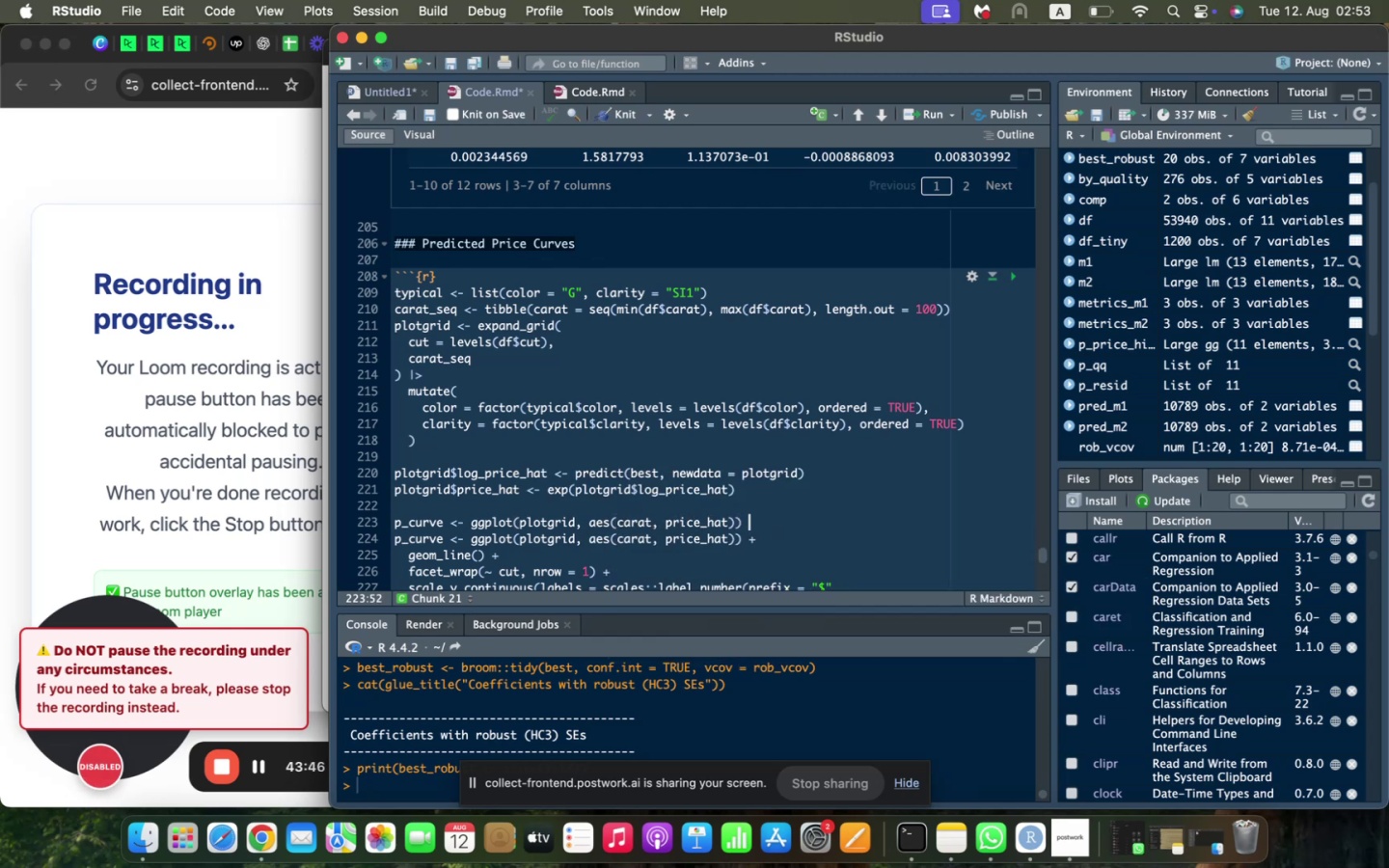 
key(Shift+Equal)
 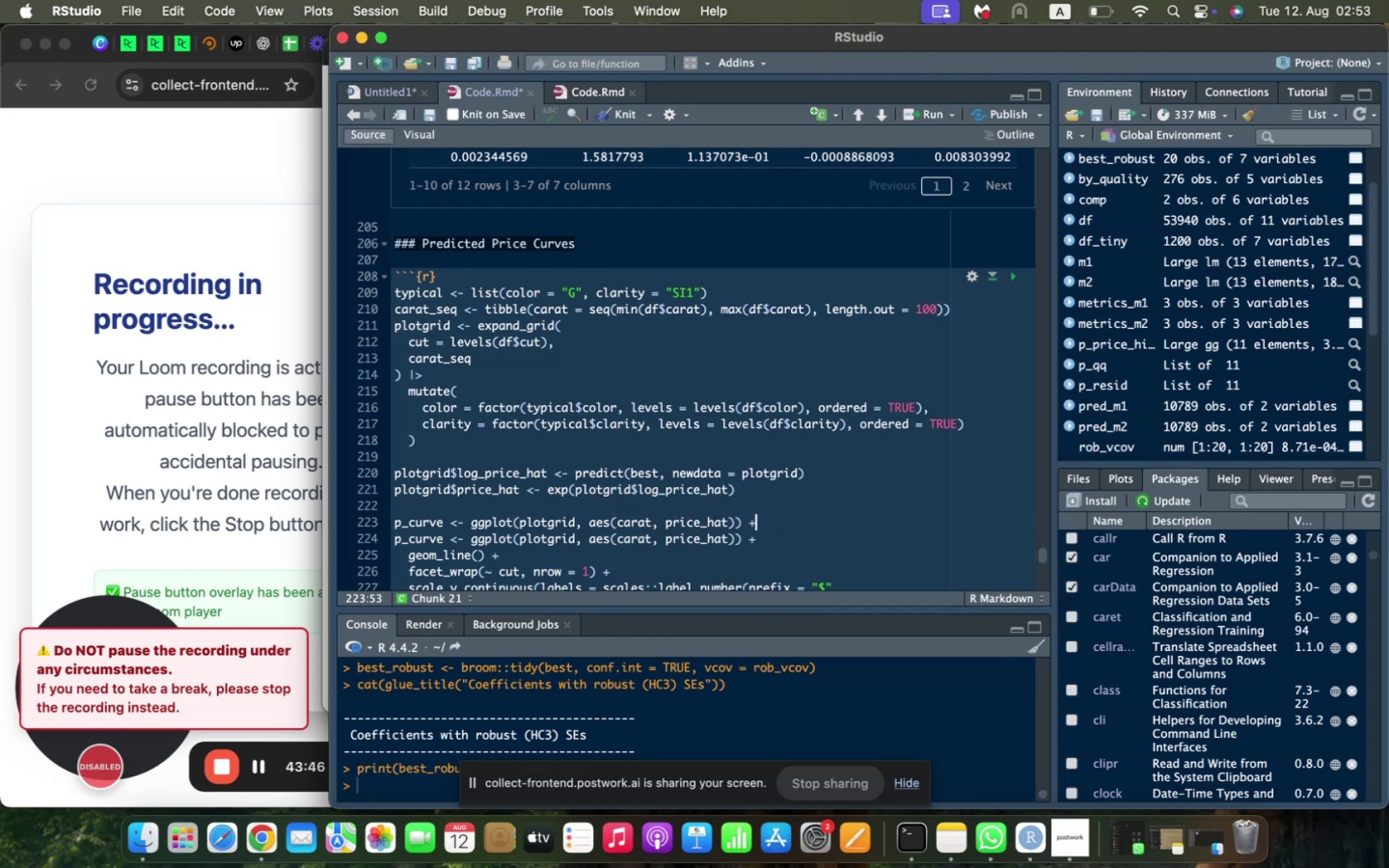 
key(Shift+ArrowDown)
 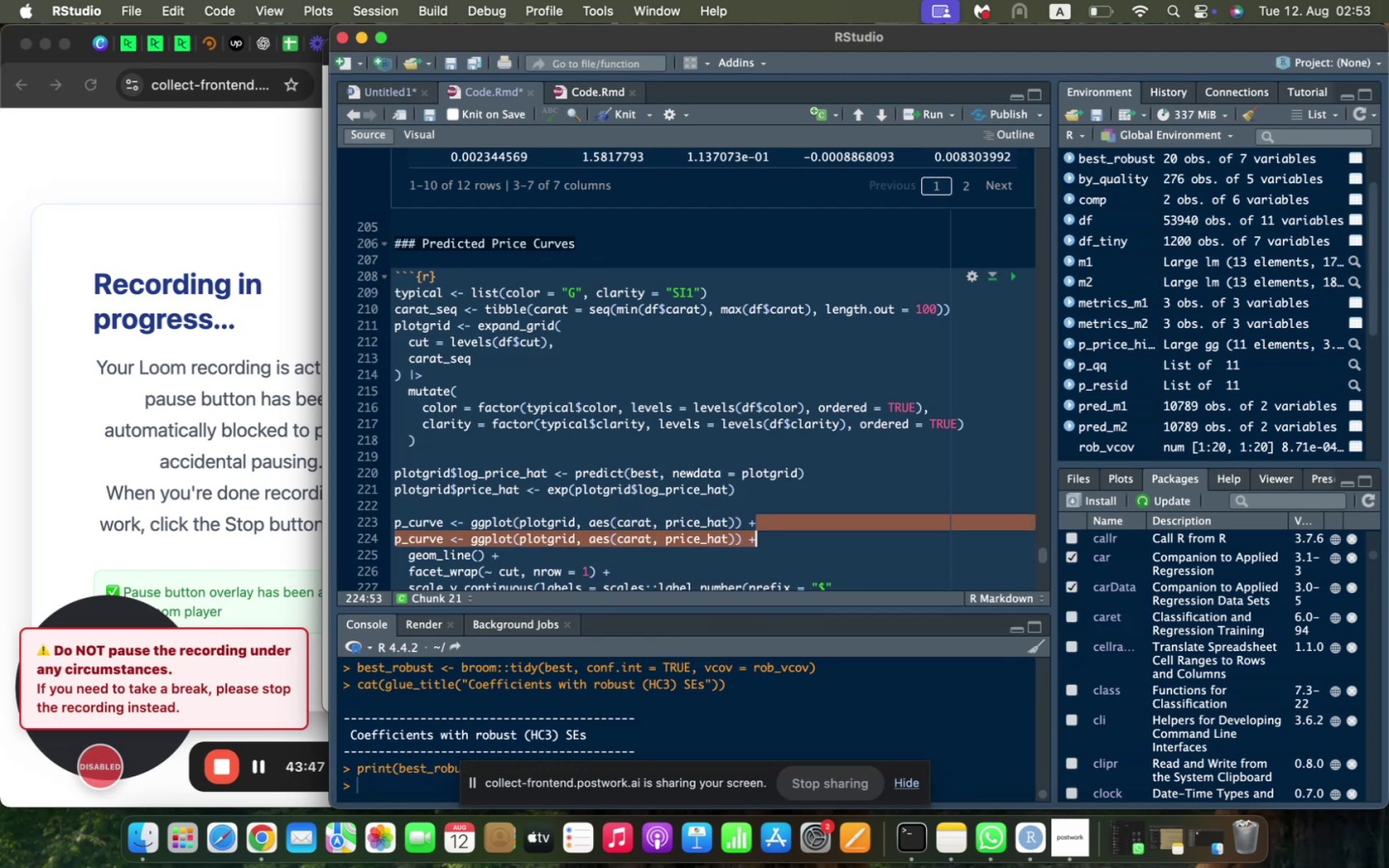 
key(Enter)
 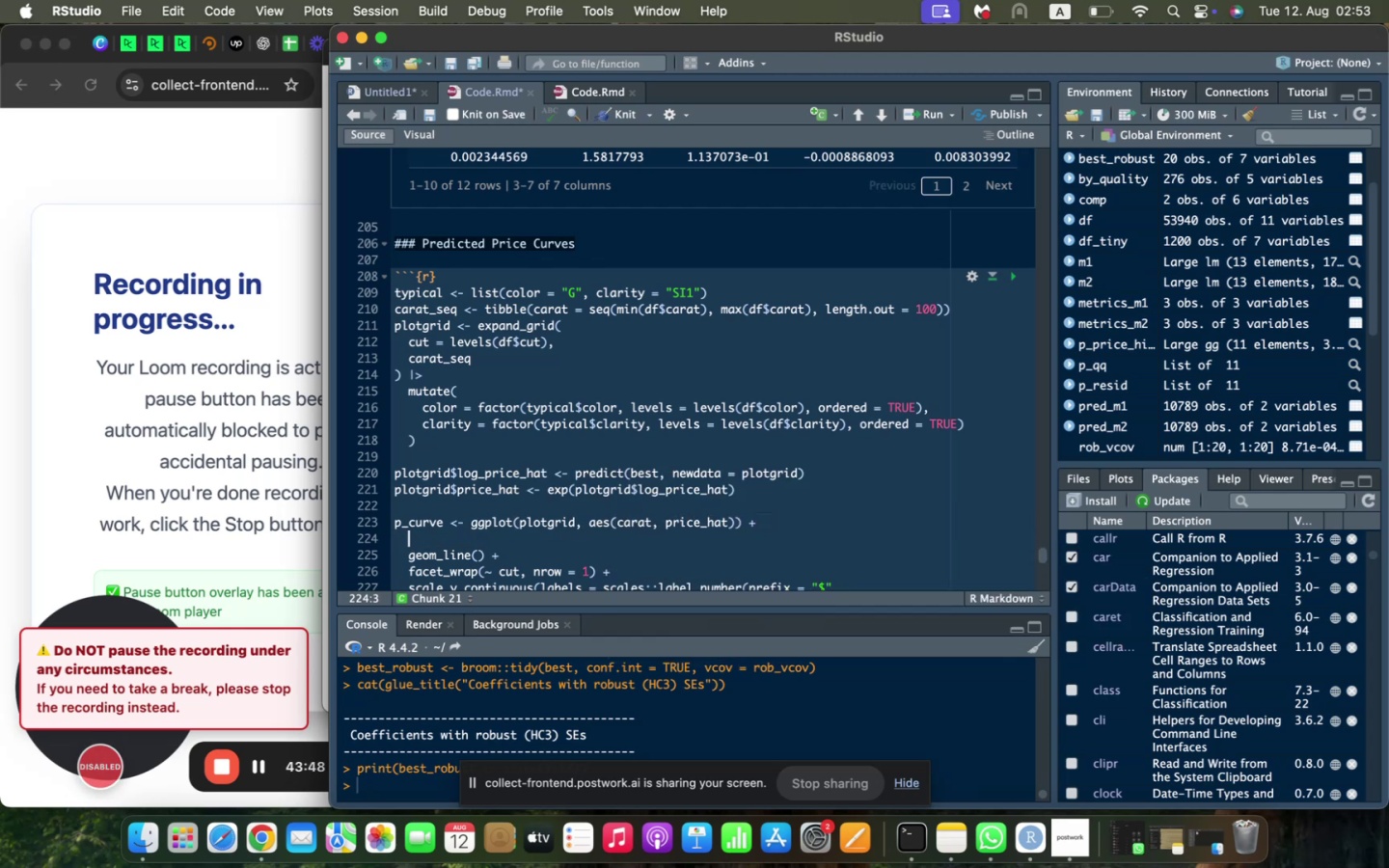 
type(geom+lin)
key(Backspace)
key(Backspace)
key(Backspace)
key(Backspace)
type(_lline)
key(Backspace)
key(Backspace)
key(Backspace)
key(Backspace)
type(ine))
key(Backspace)
type(()
 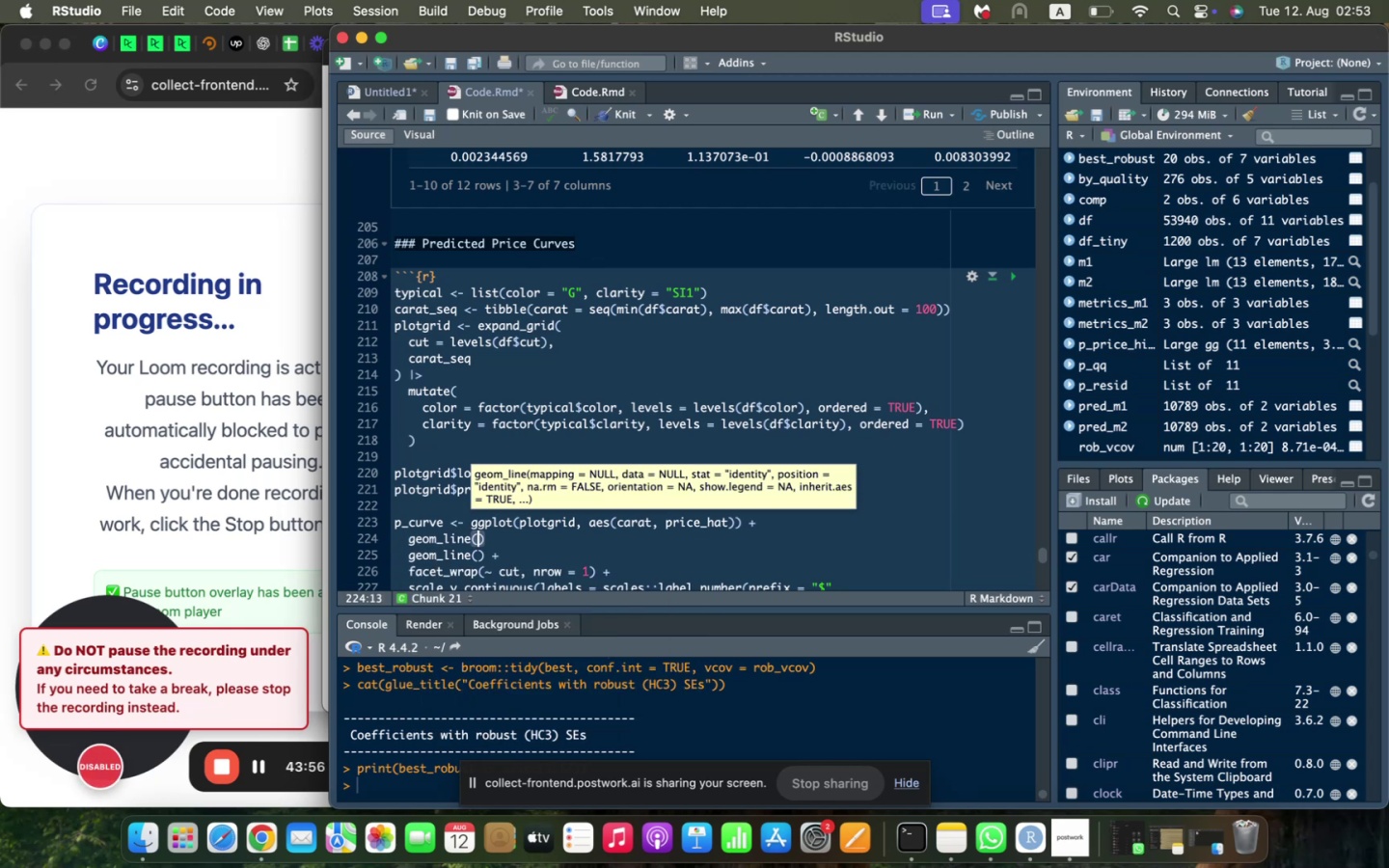 
 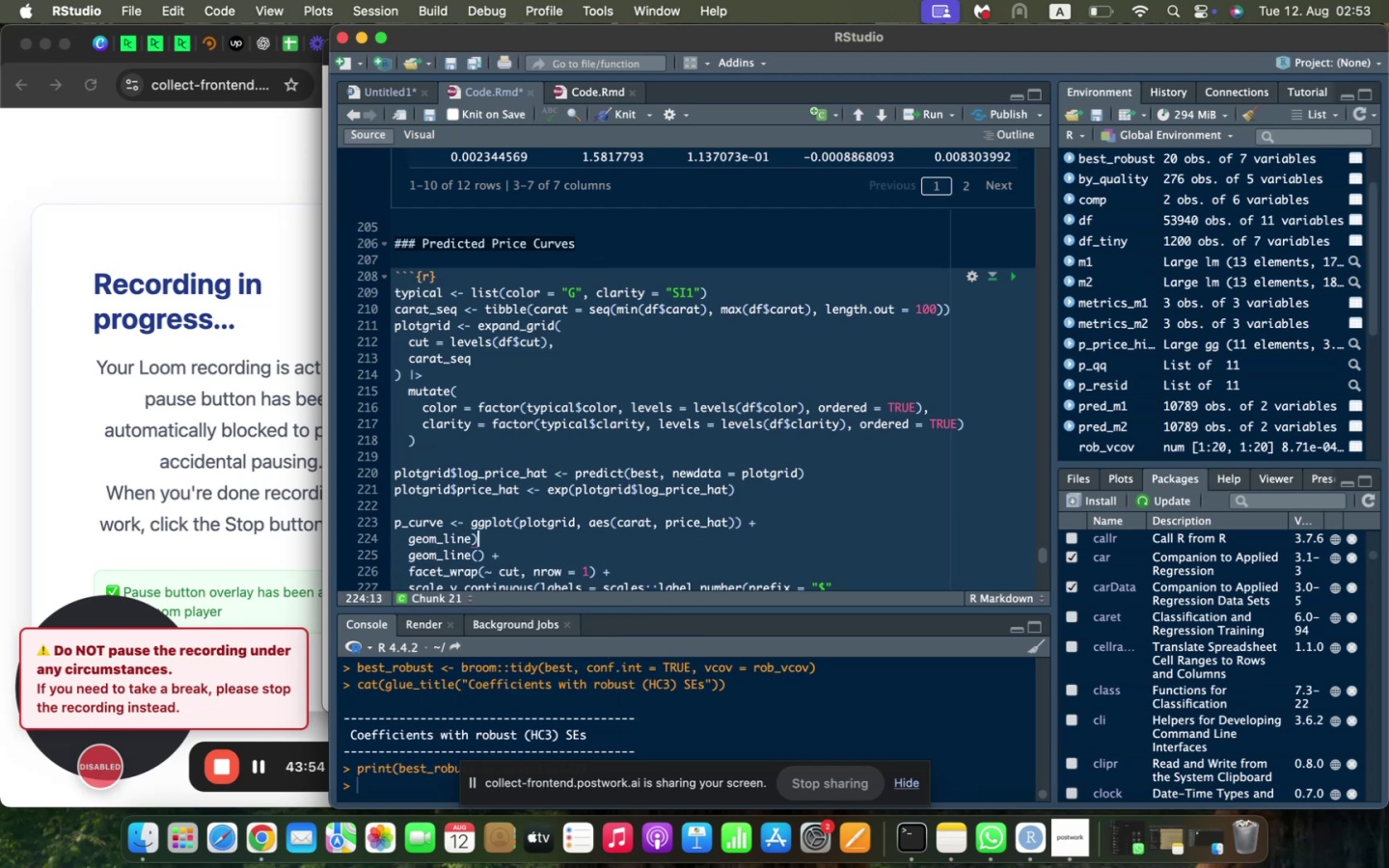 
key(ArrowRight)
 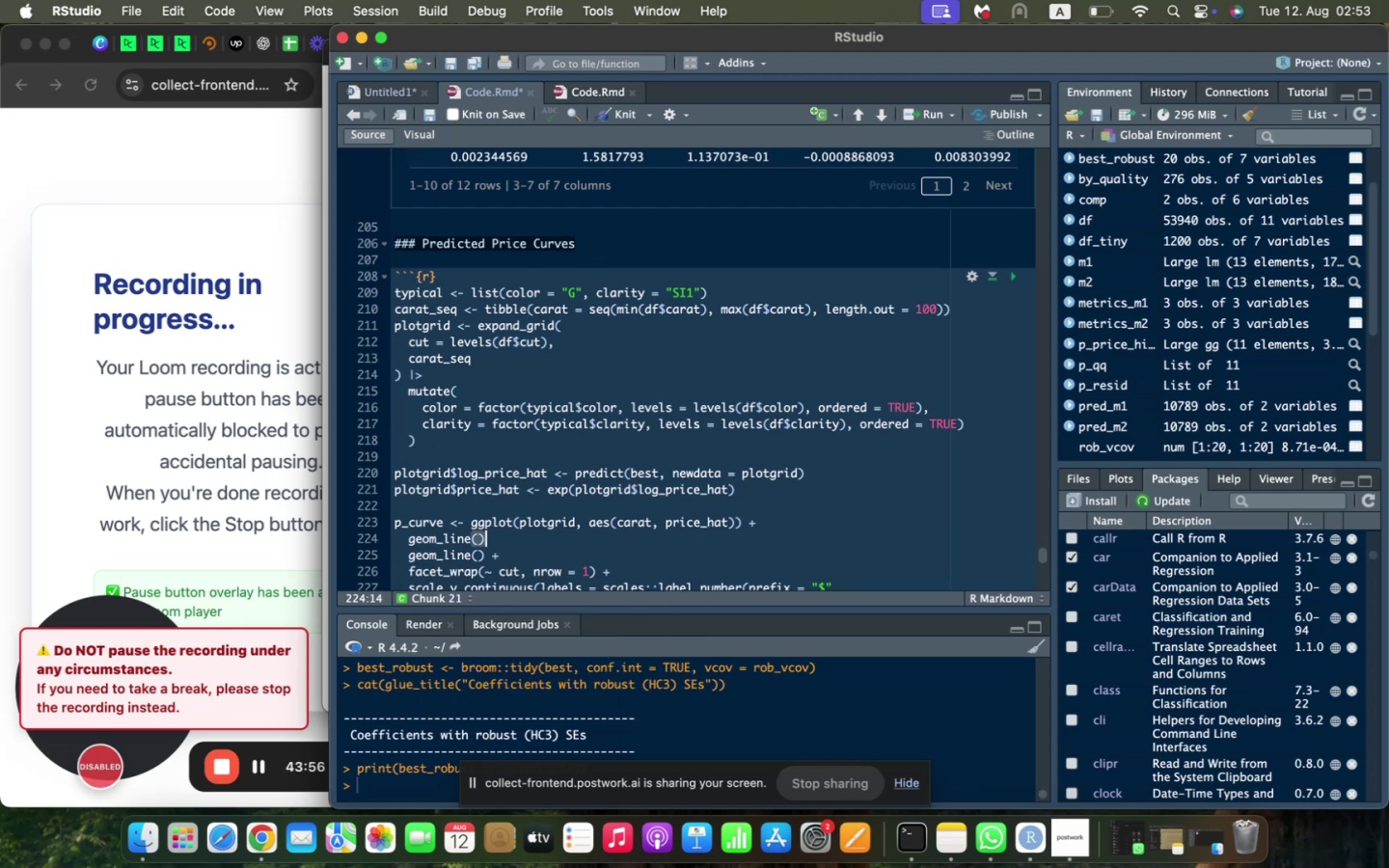 
key(Space)
 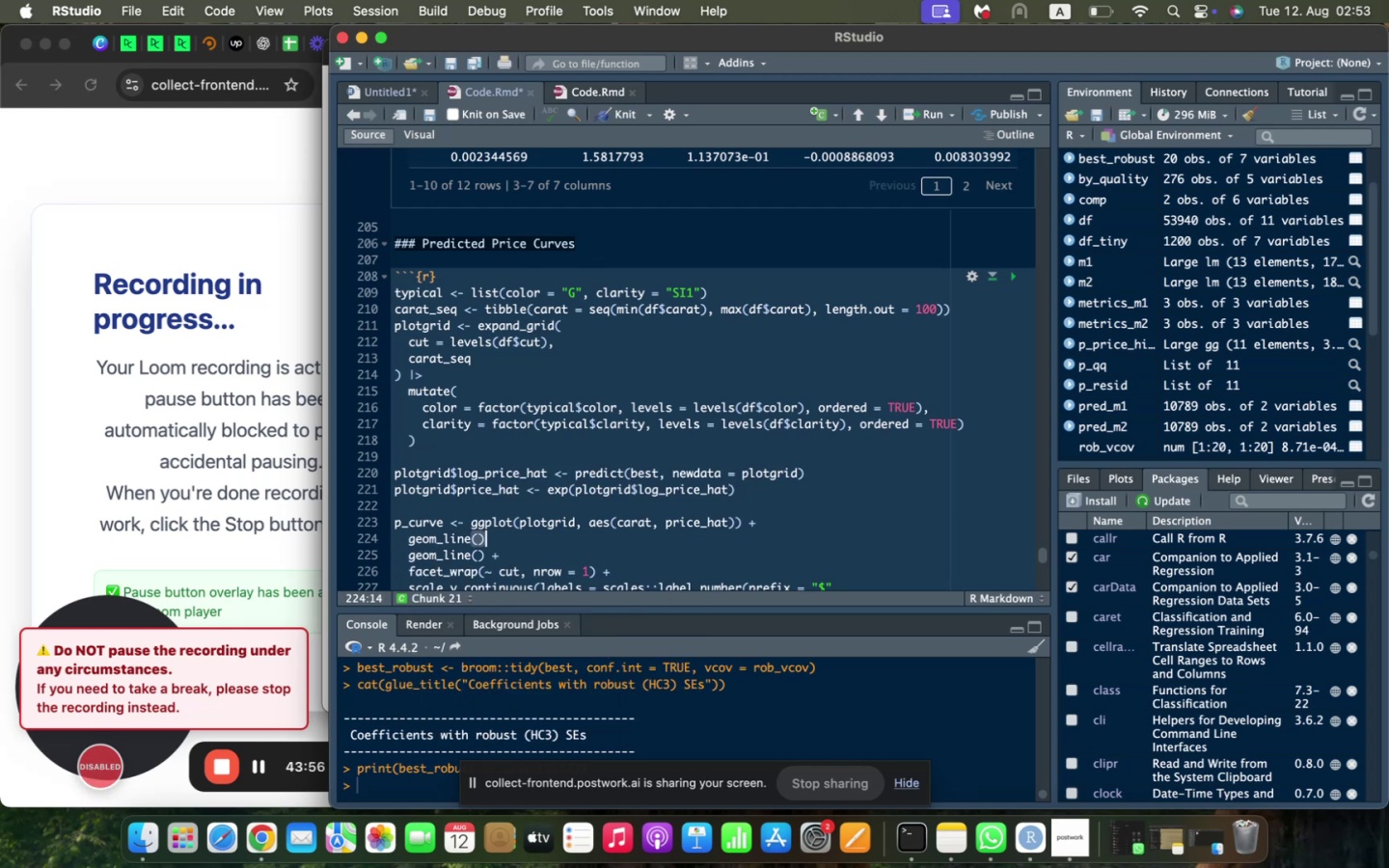 
key(Shift+ShiftLeft)
 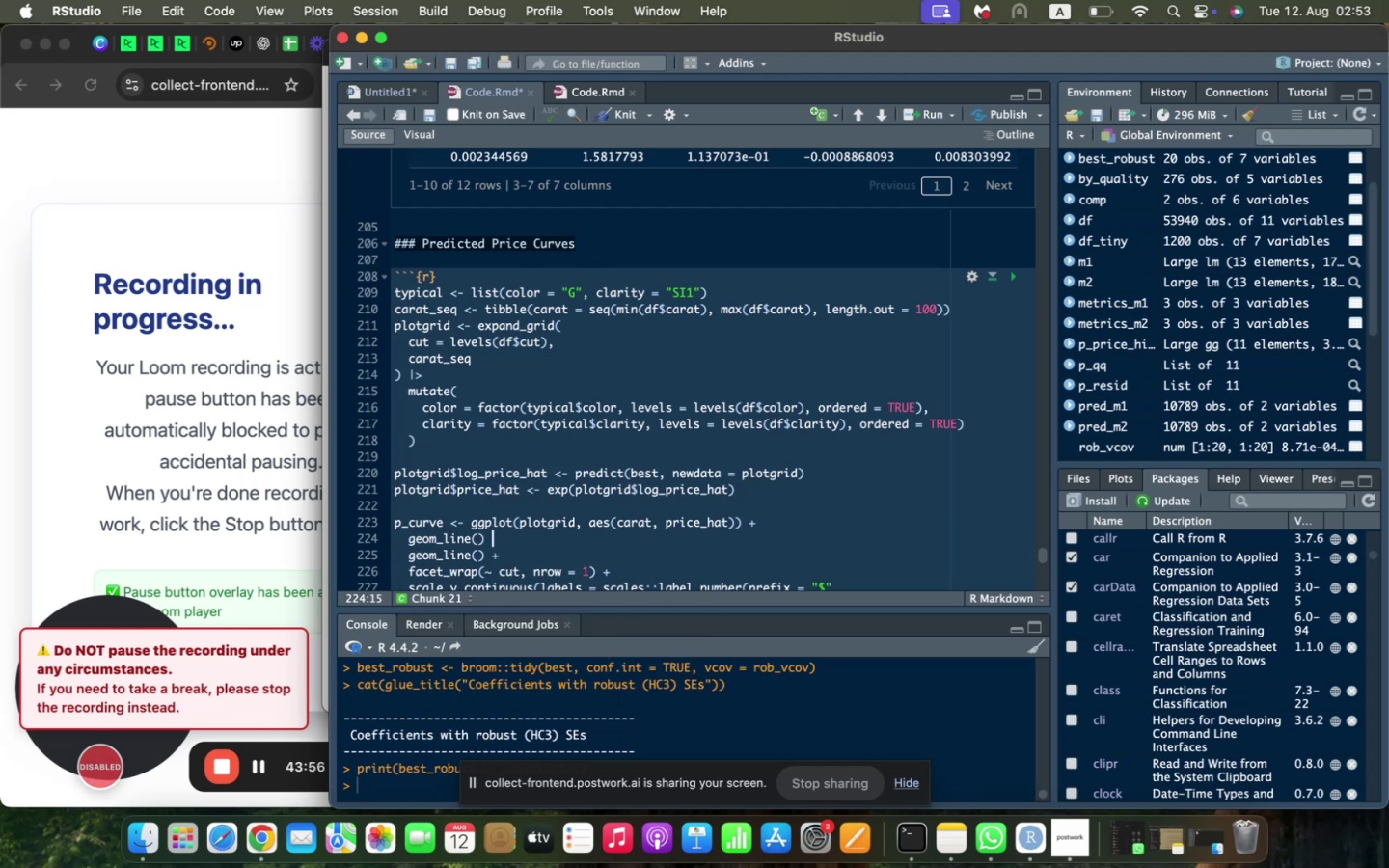 
key(Shift+Equal)
 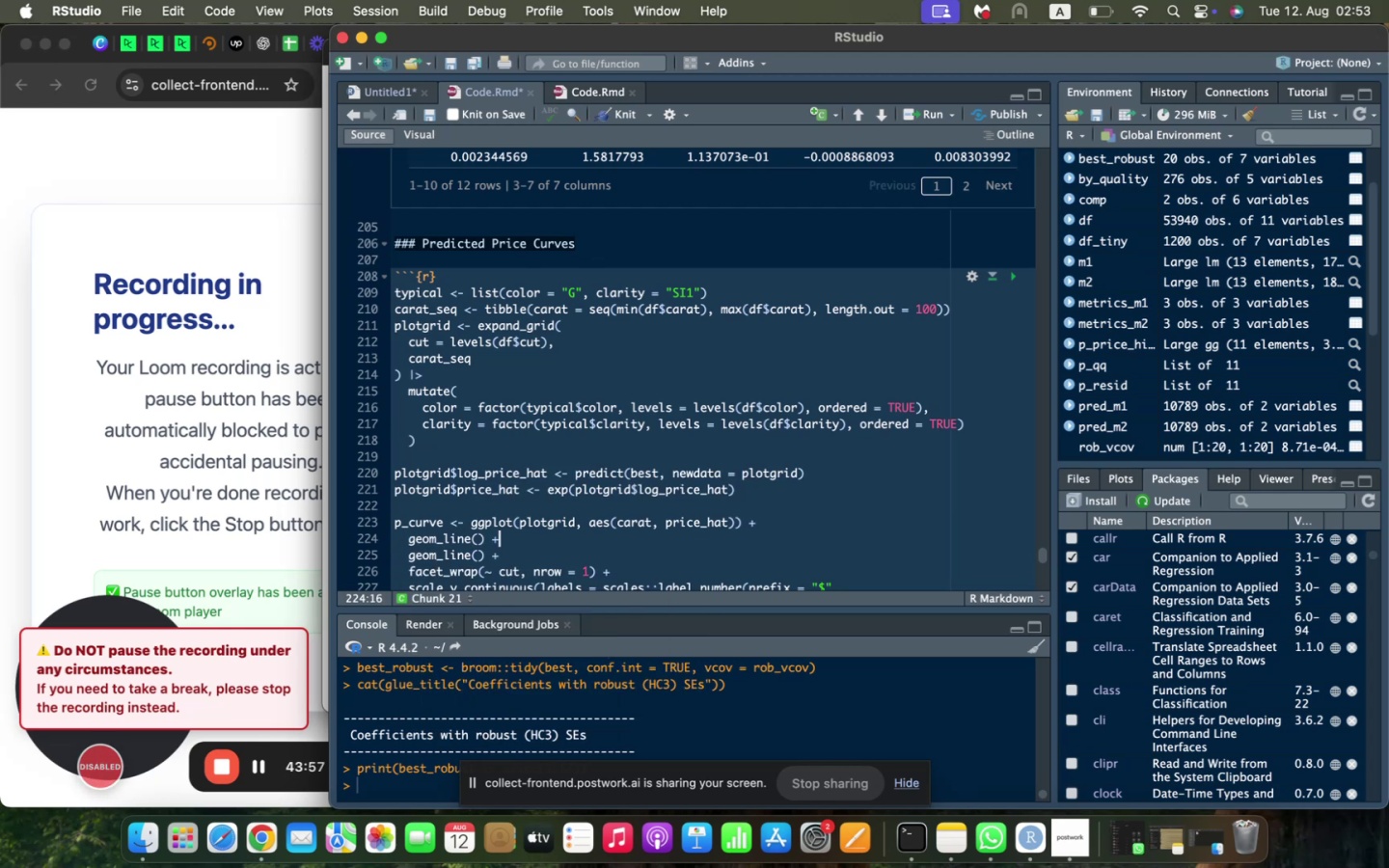 
key(Enter)
 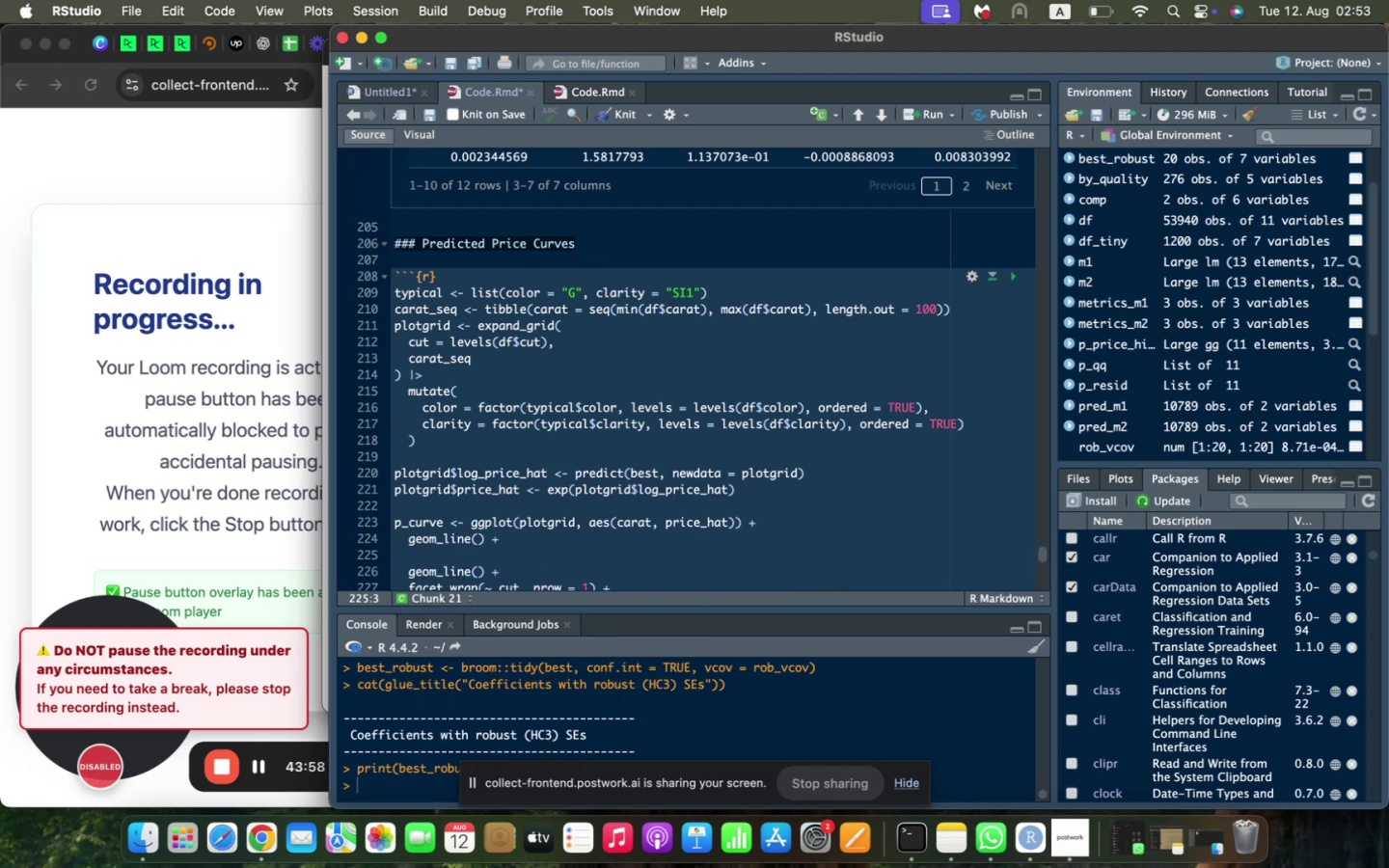 
scroll: coordinate [438, 517], scroll_direction: down, amount: 3.0
 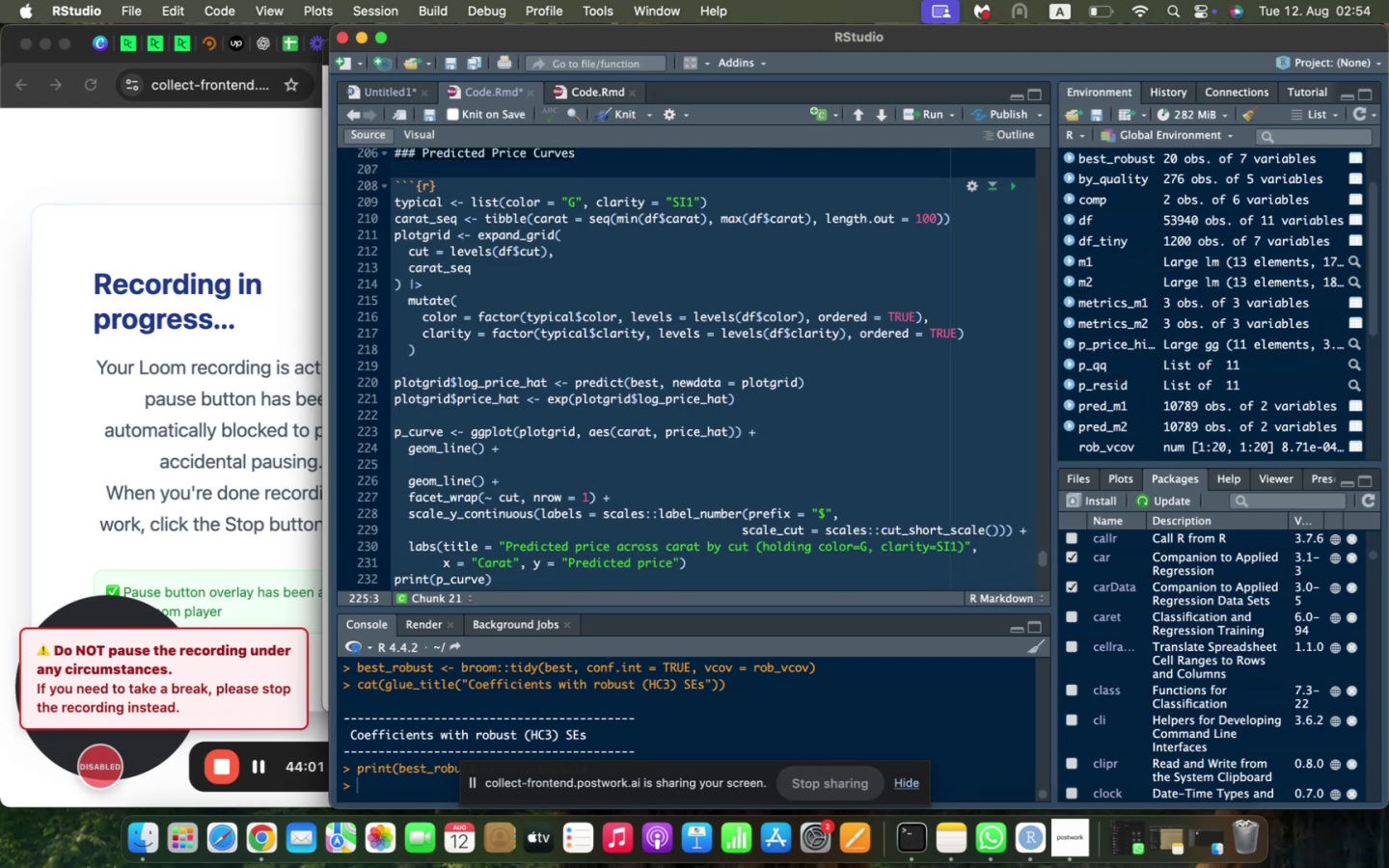 
type(facet_wrap()
 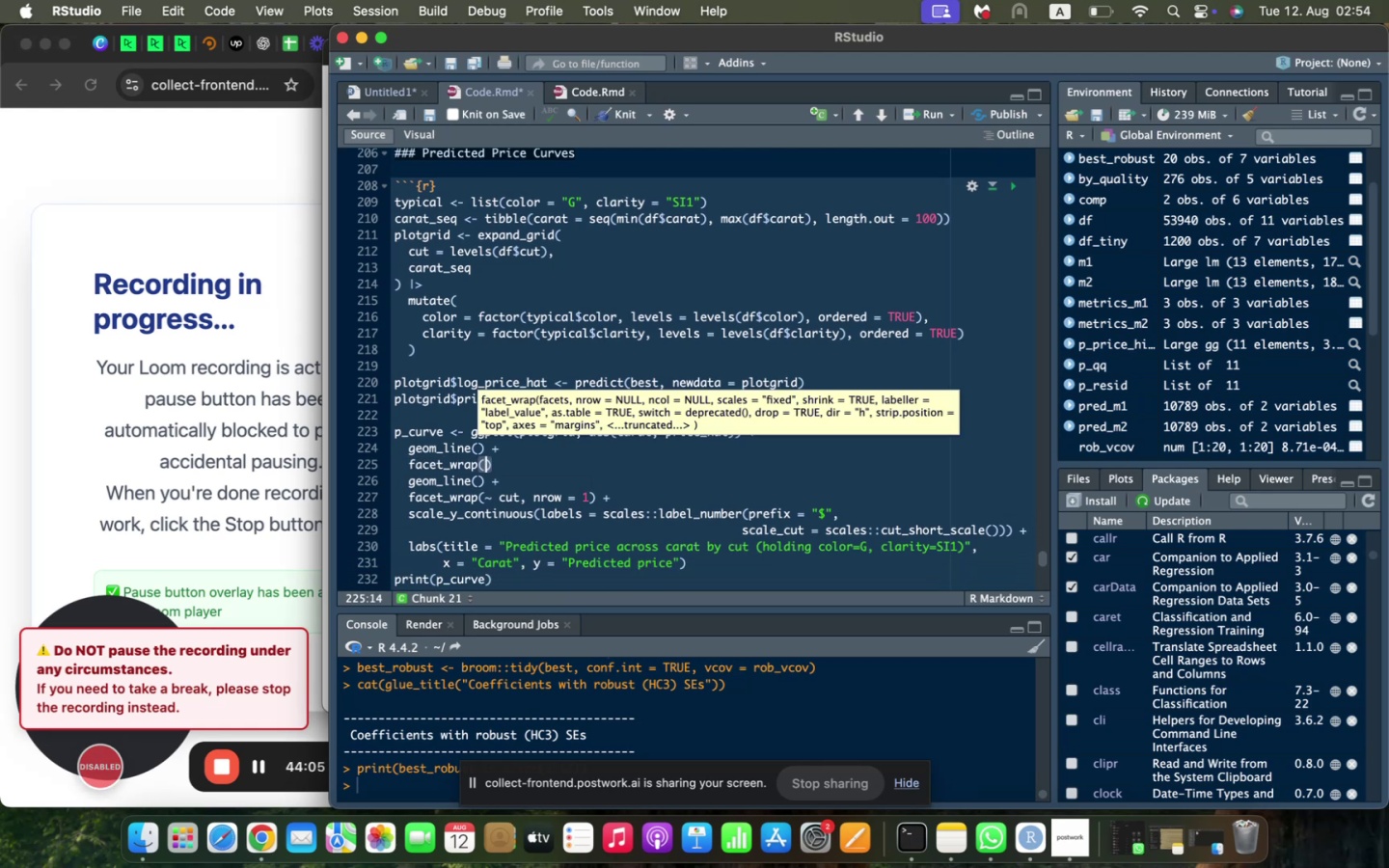 
type(~ cut, nrow = 1)
 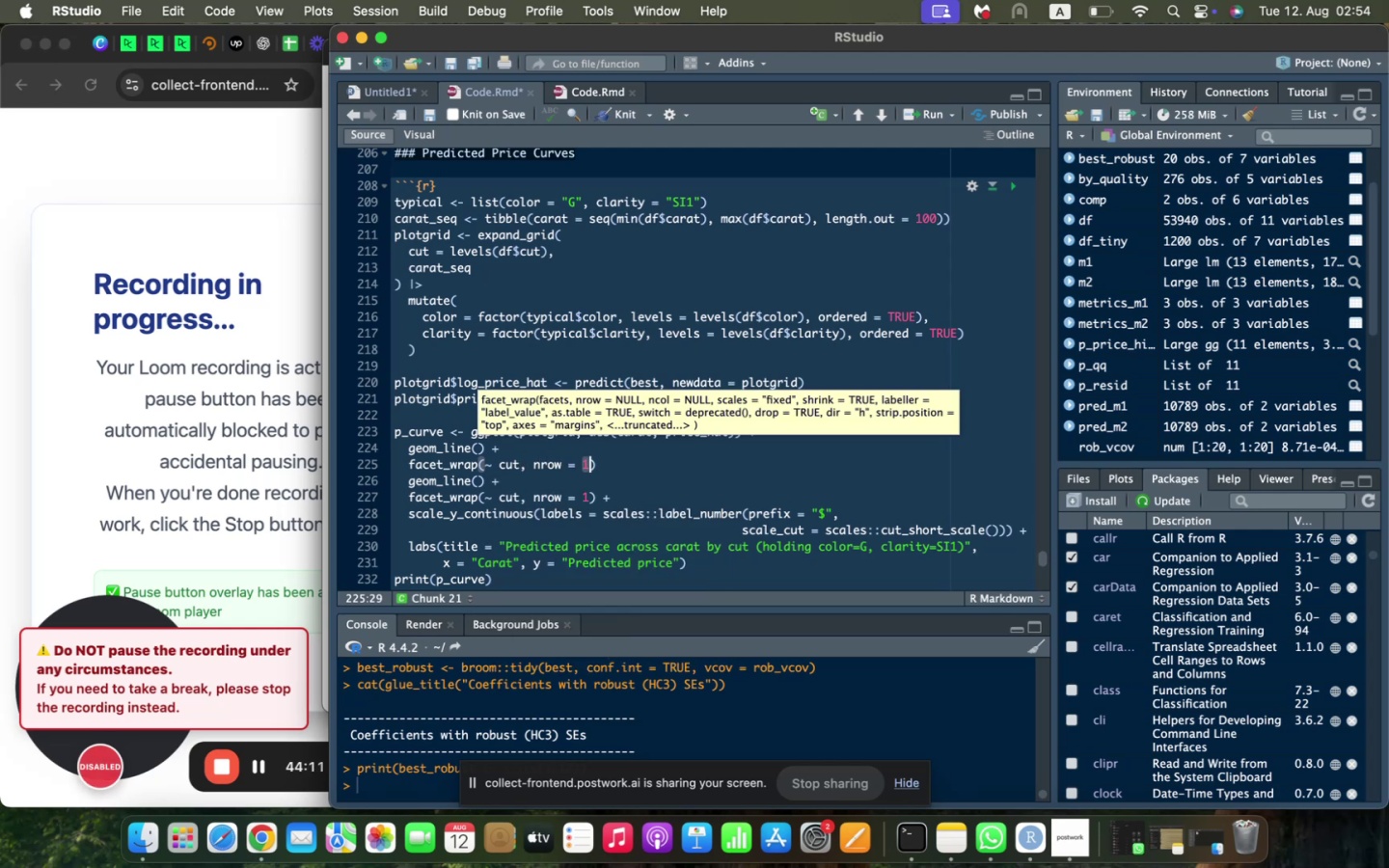 
key(ArrowRight)
 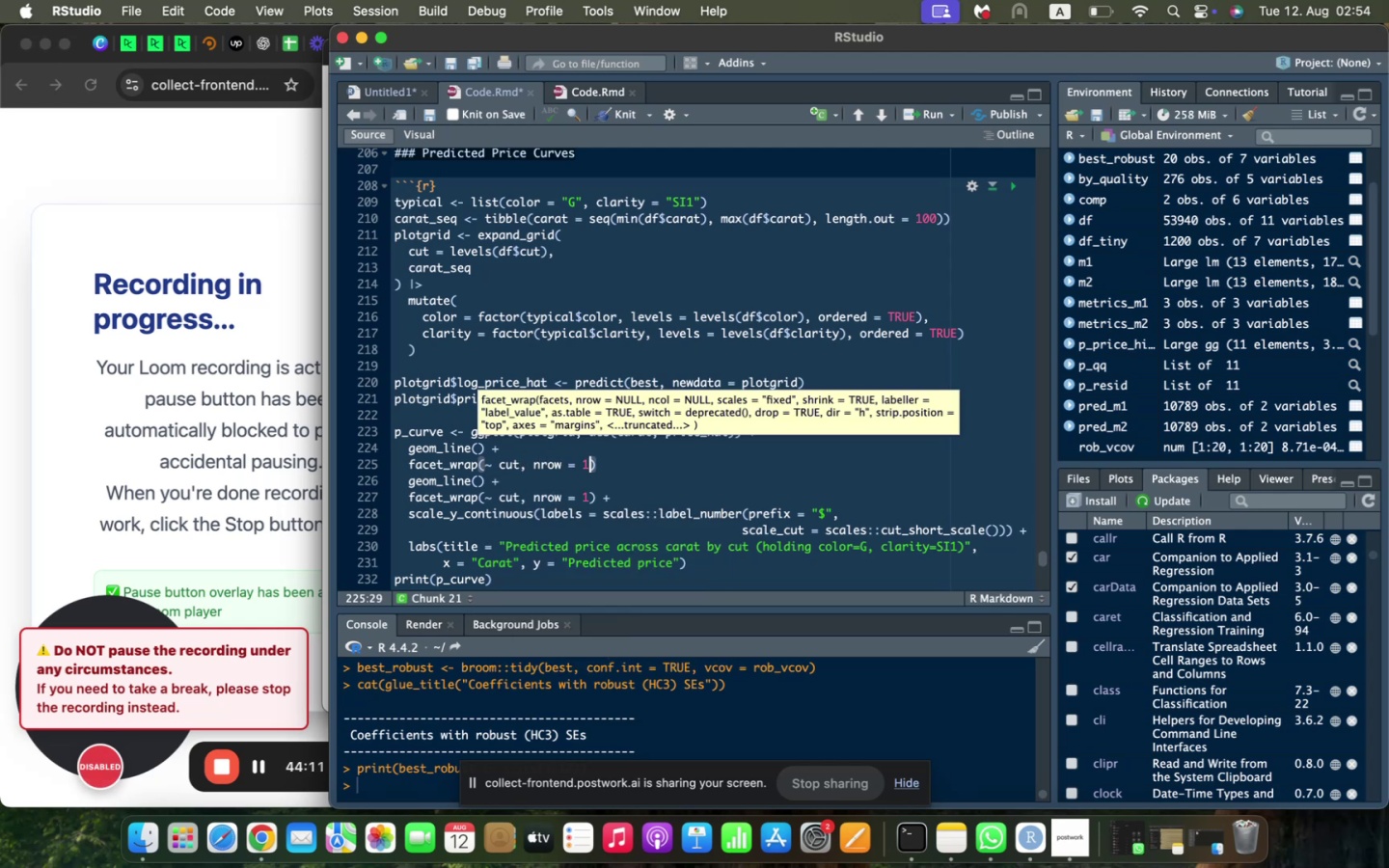 
key(Space)
 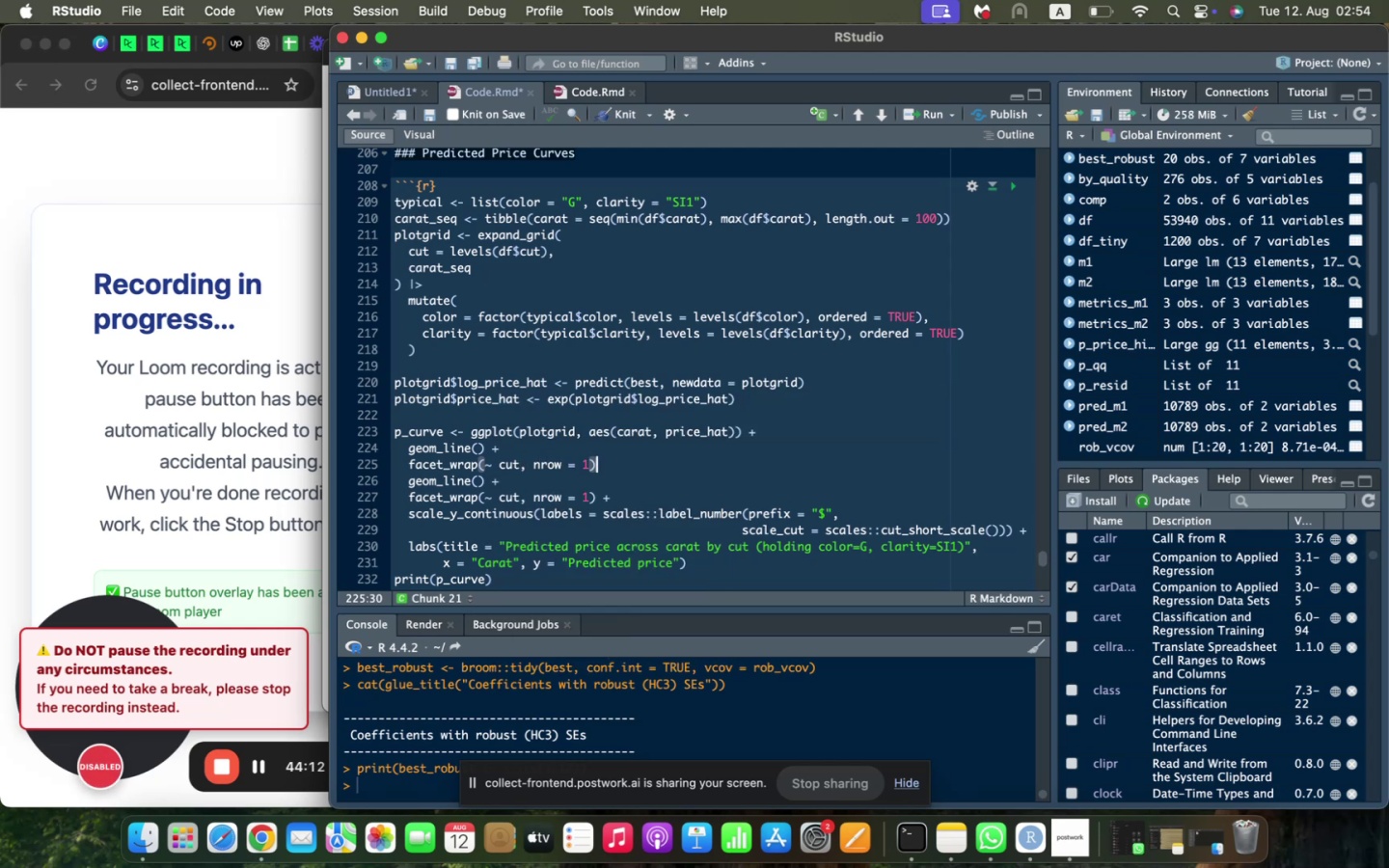 
key(Shift+ShiftLeft)
 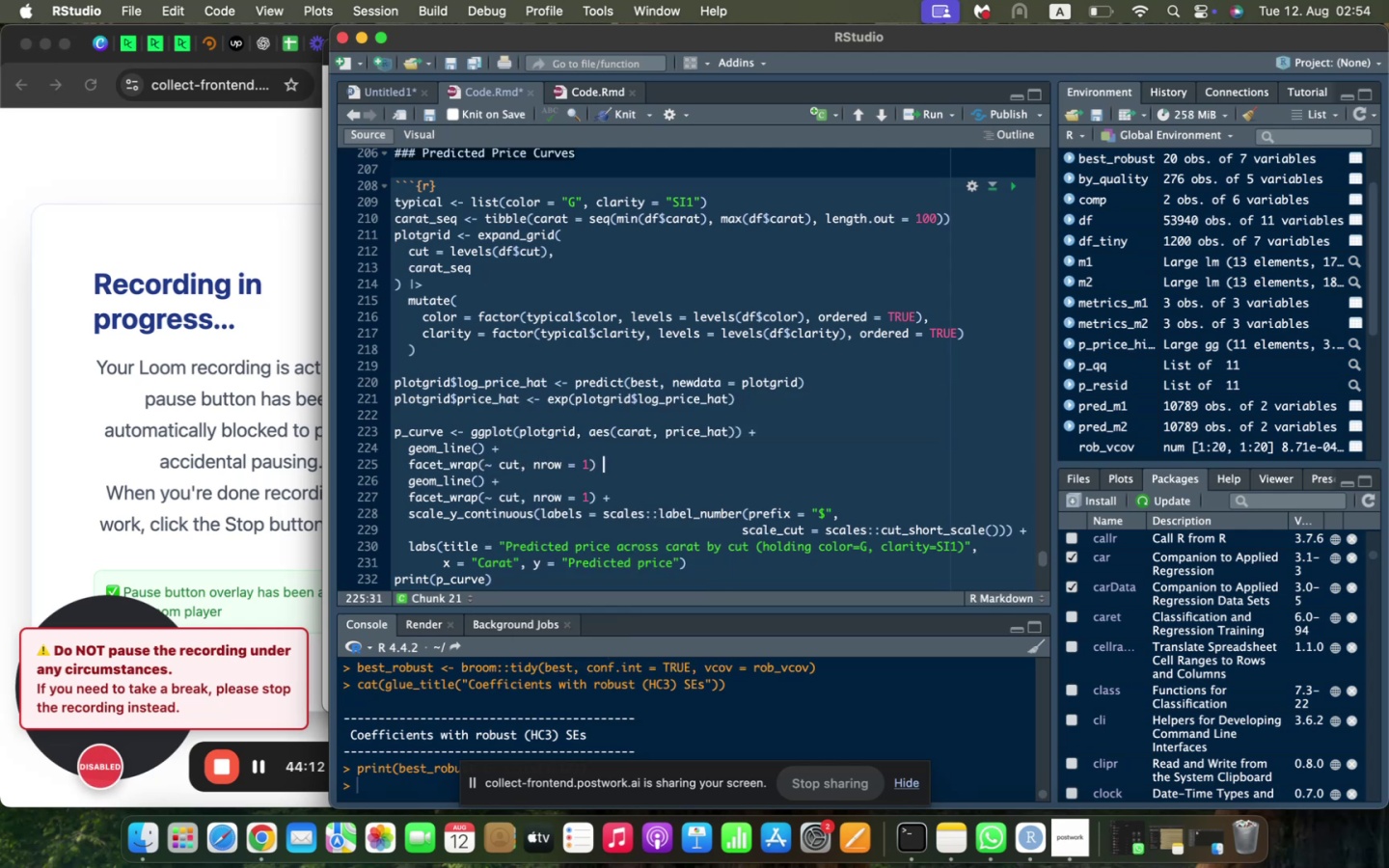 
key(Shift+Equal)
 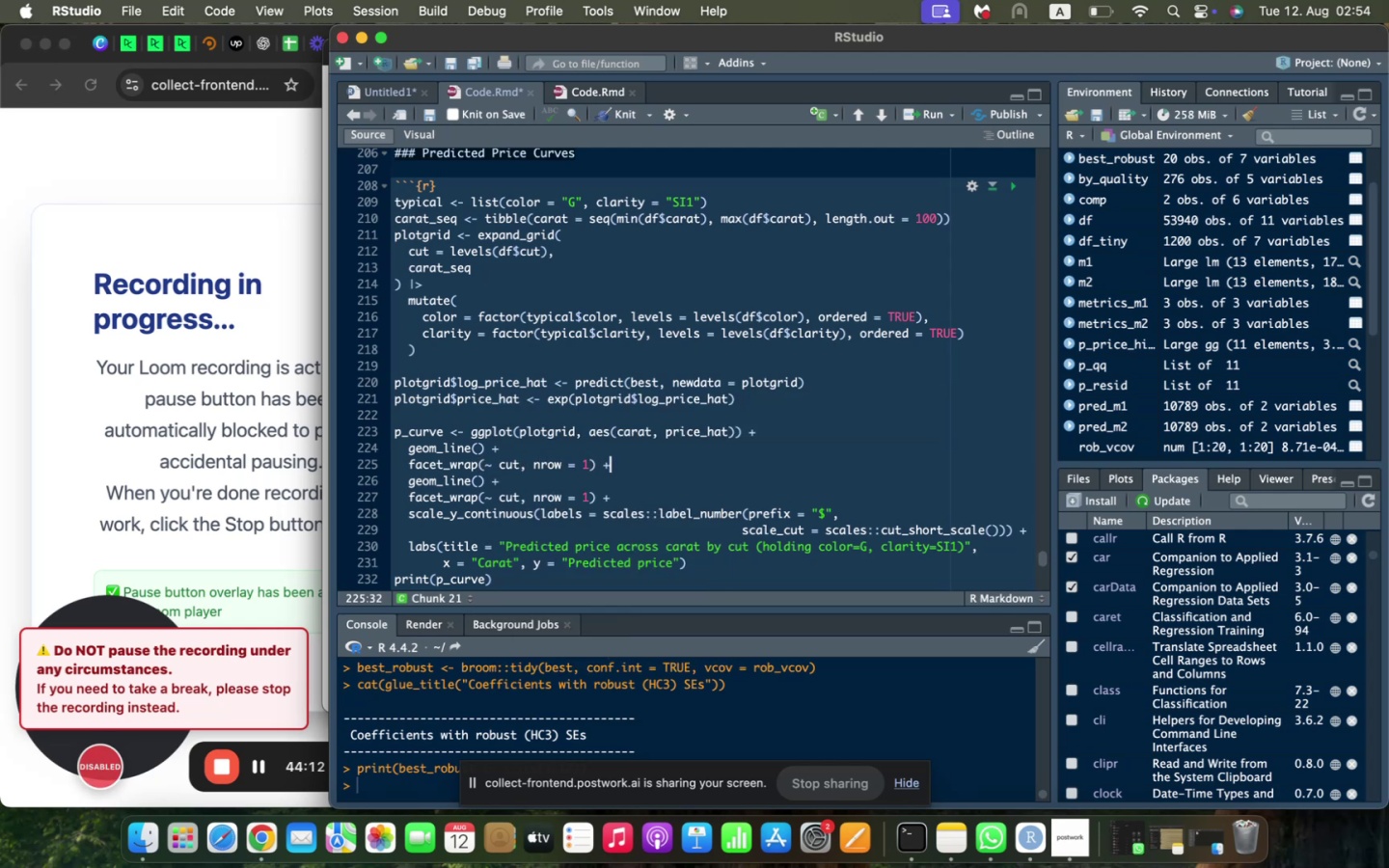 
key(Enter)
 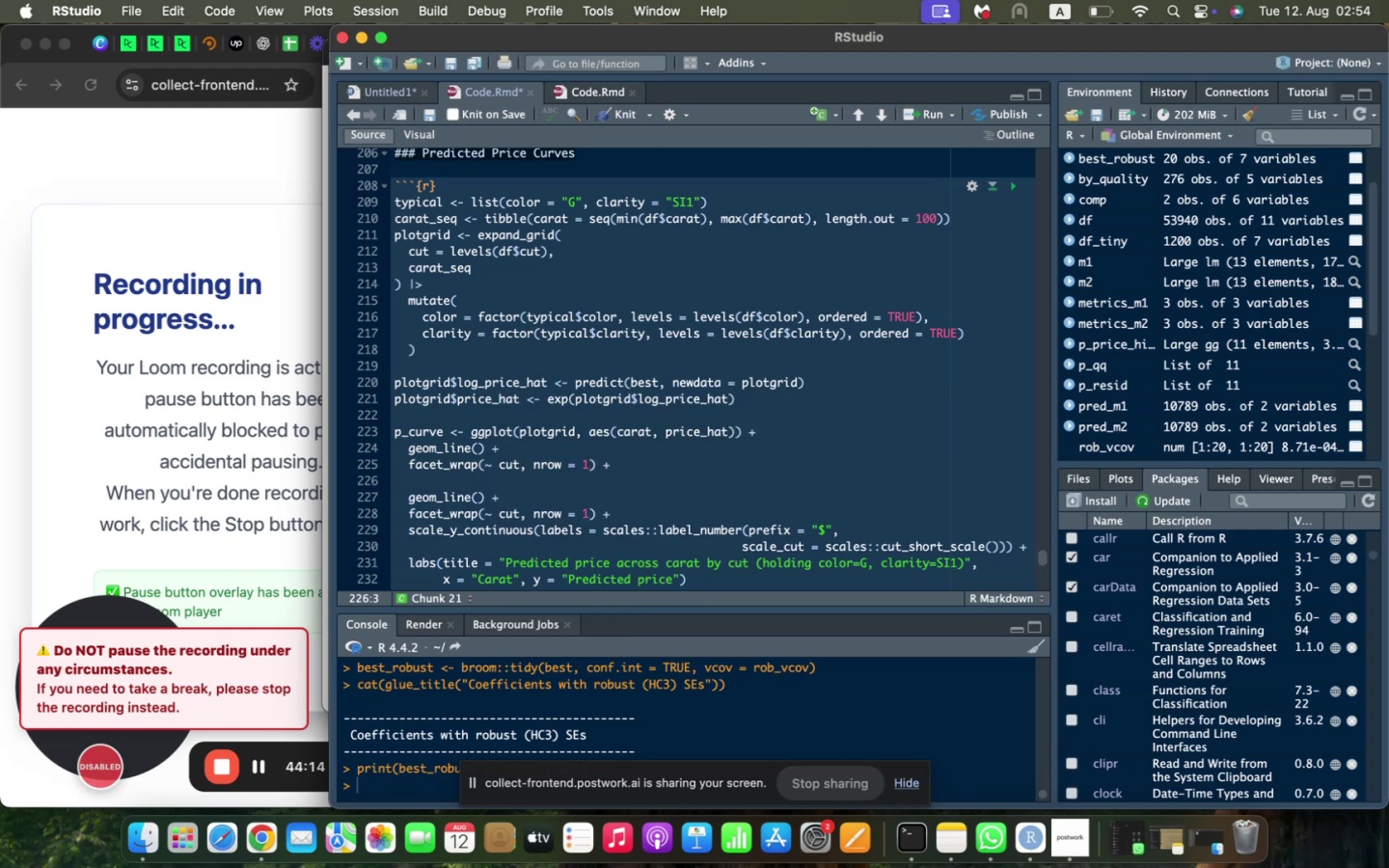 
type(scale_u)
key(Backspace)
type(y_co)
 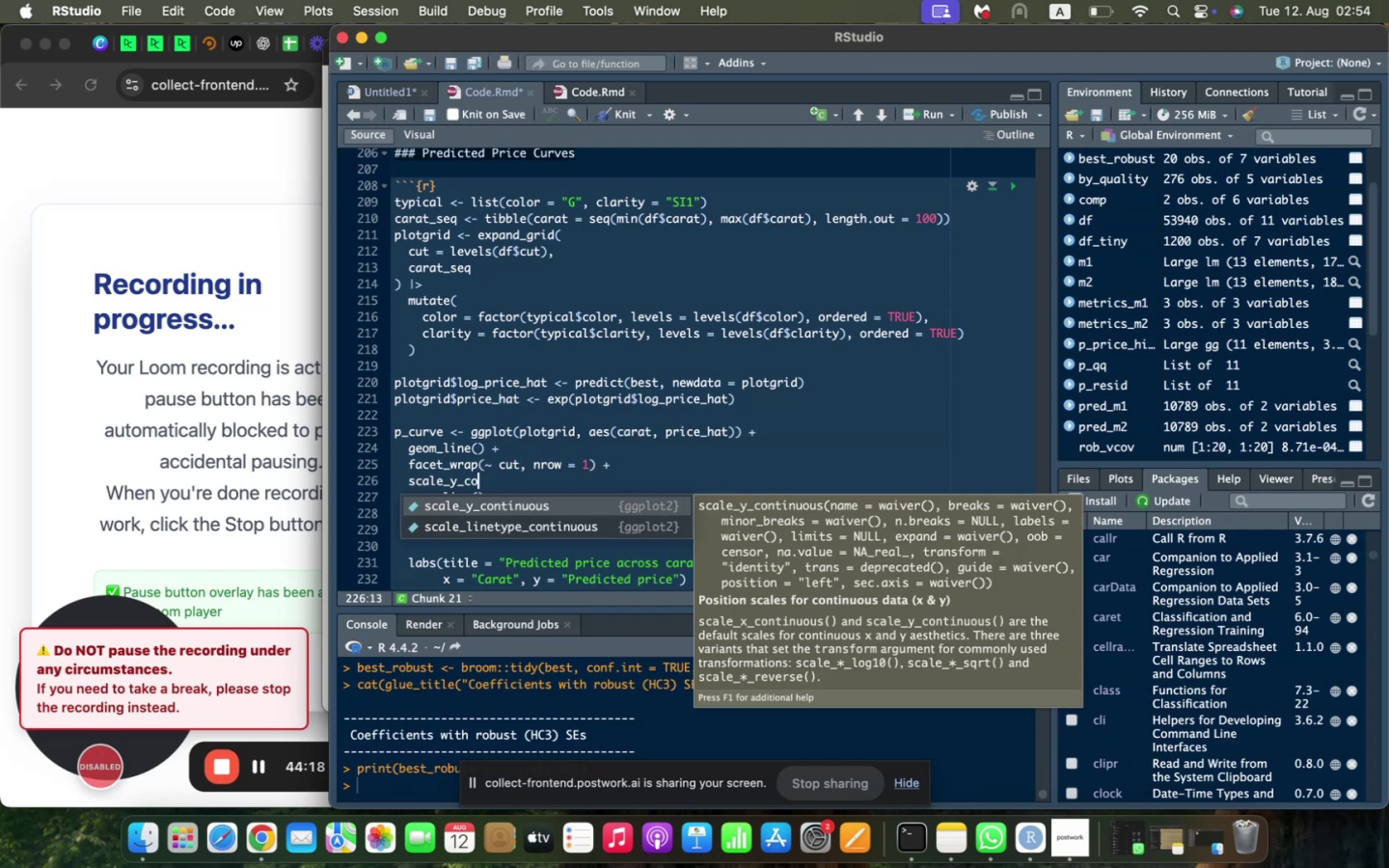 
 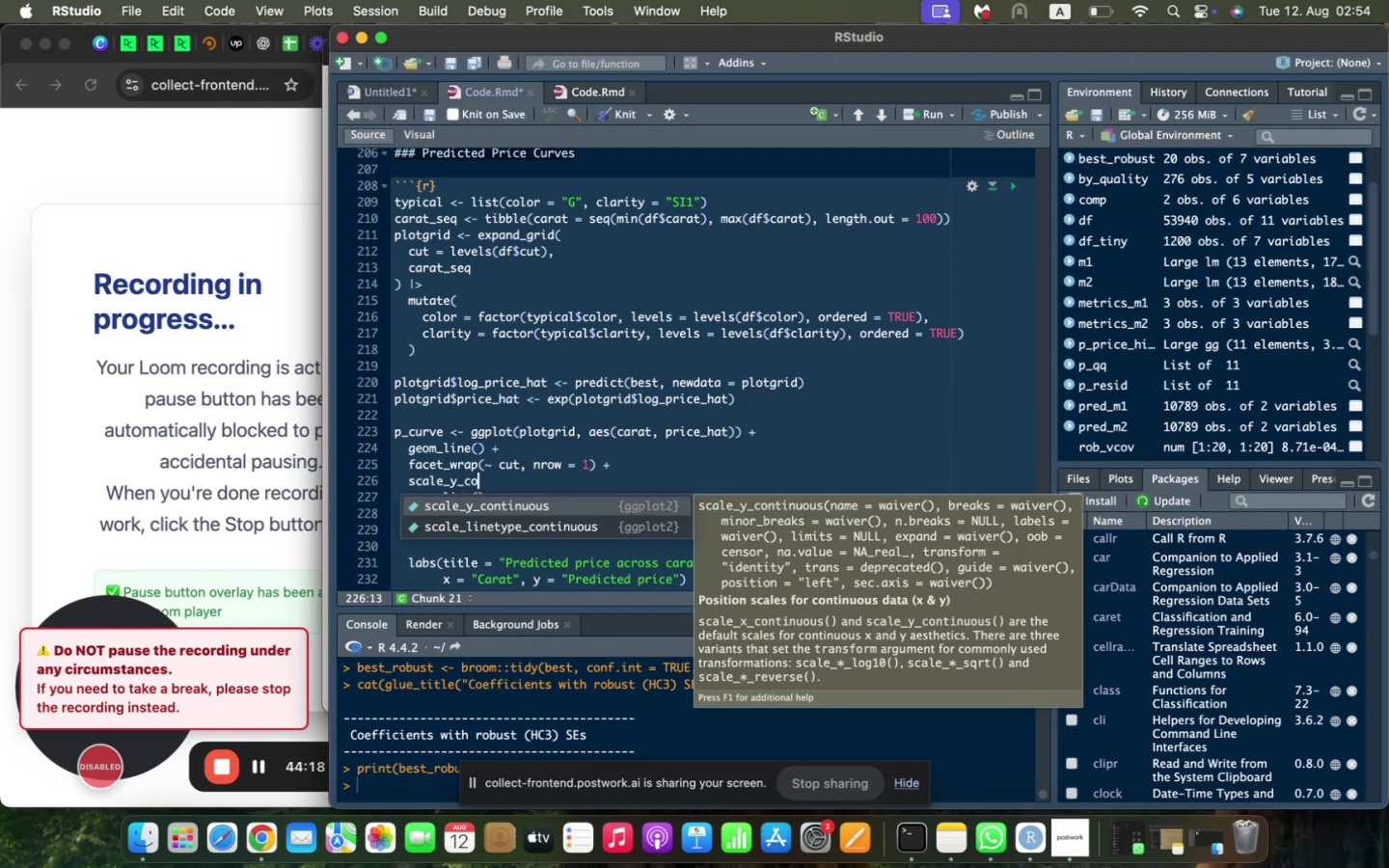 
key(Enter)
 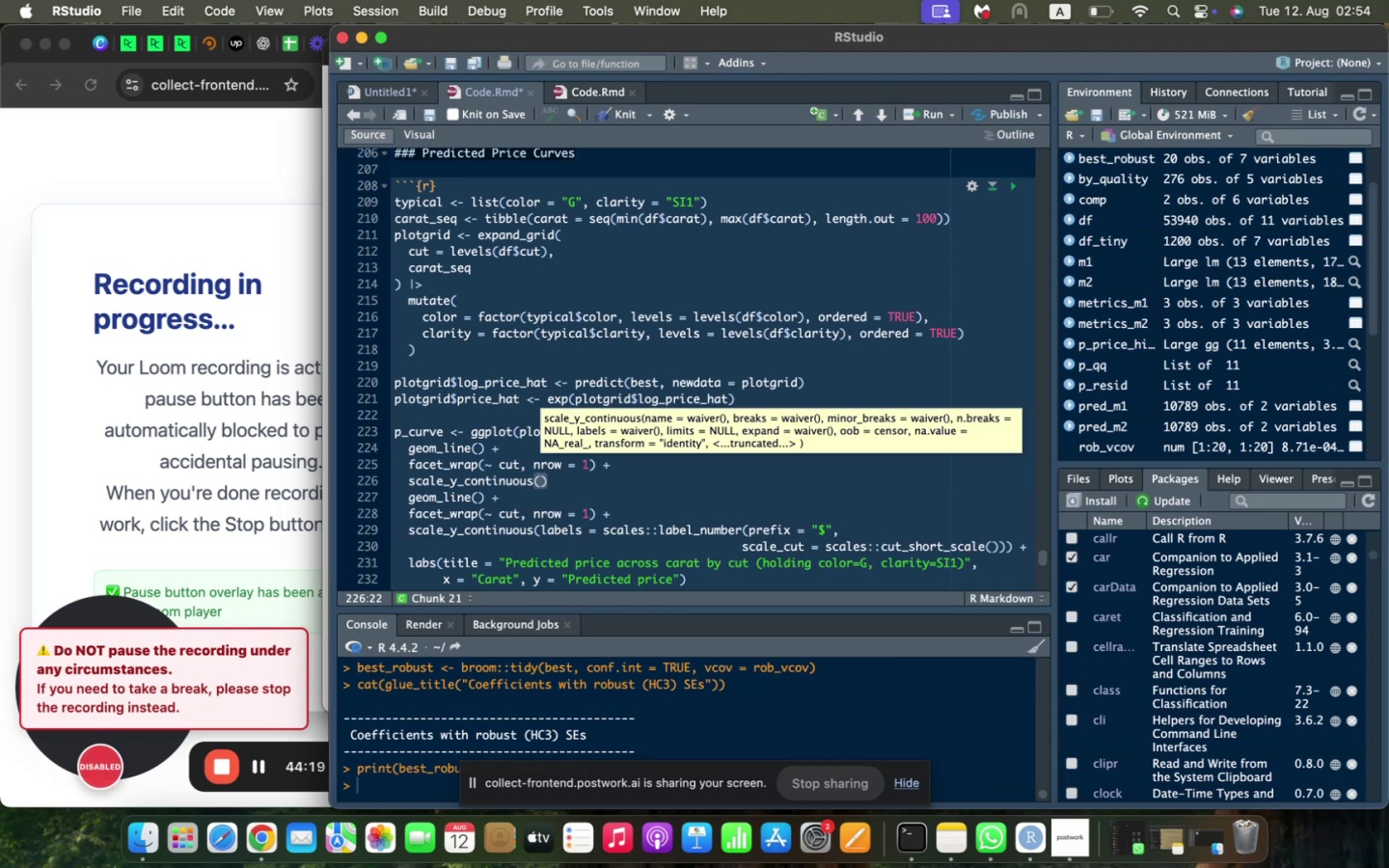 
type(labels = scale::)
key(Backspace)
key(Backspace)
type(s::label_nu)
 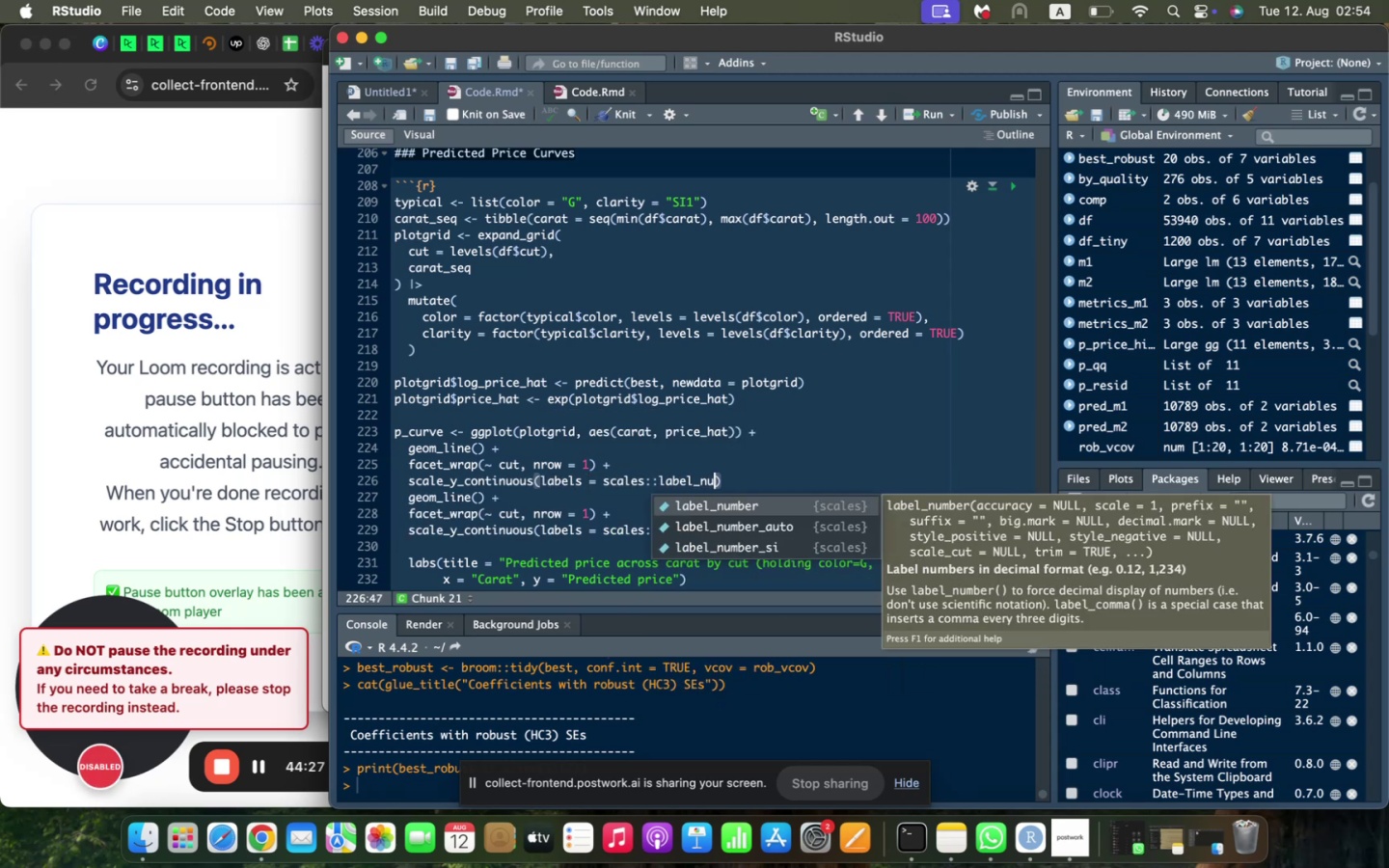 
key(Enter)
 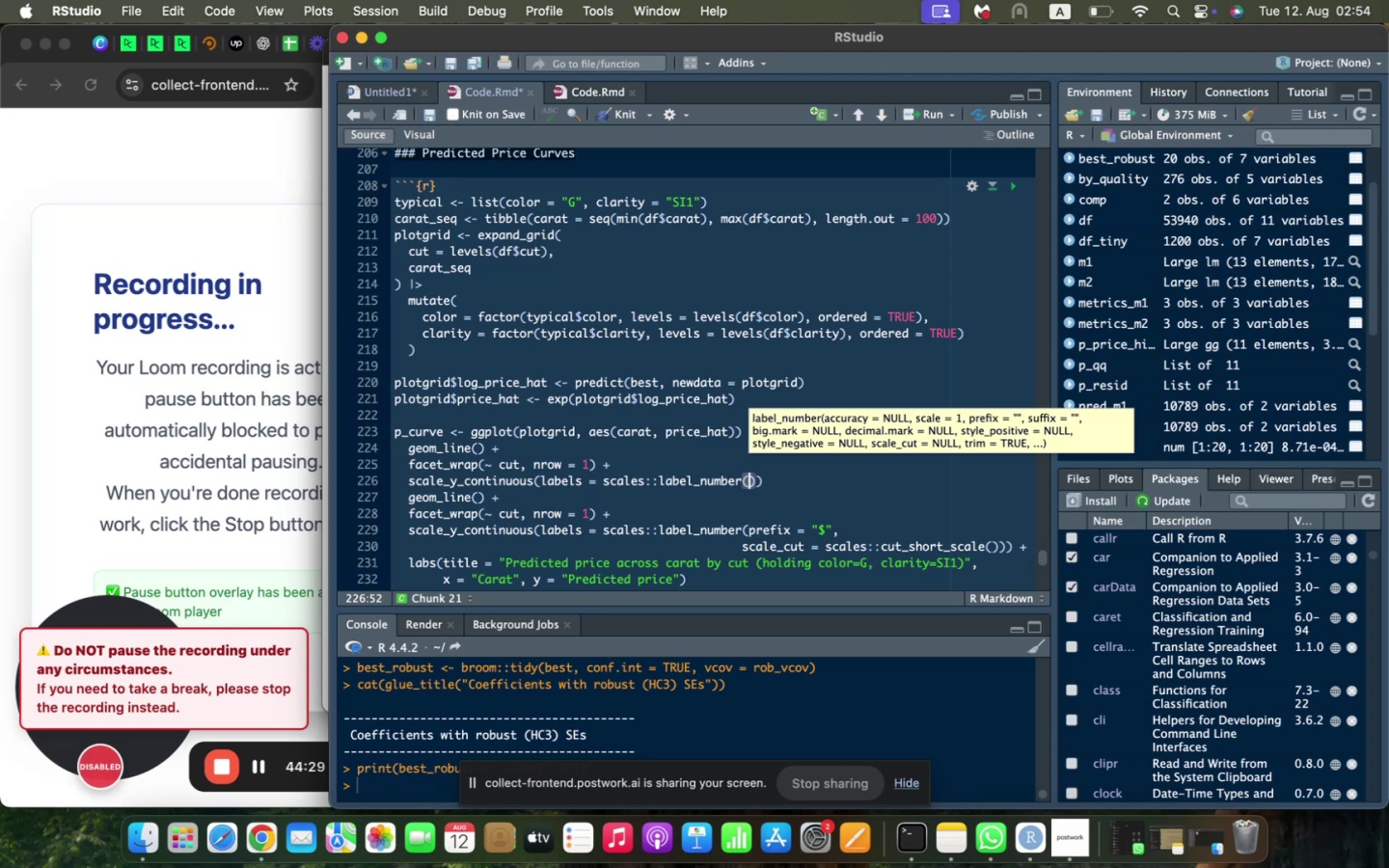 
type(prefix = |)
key(Backspace)
type("$)
 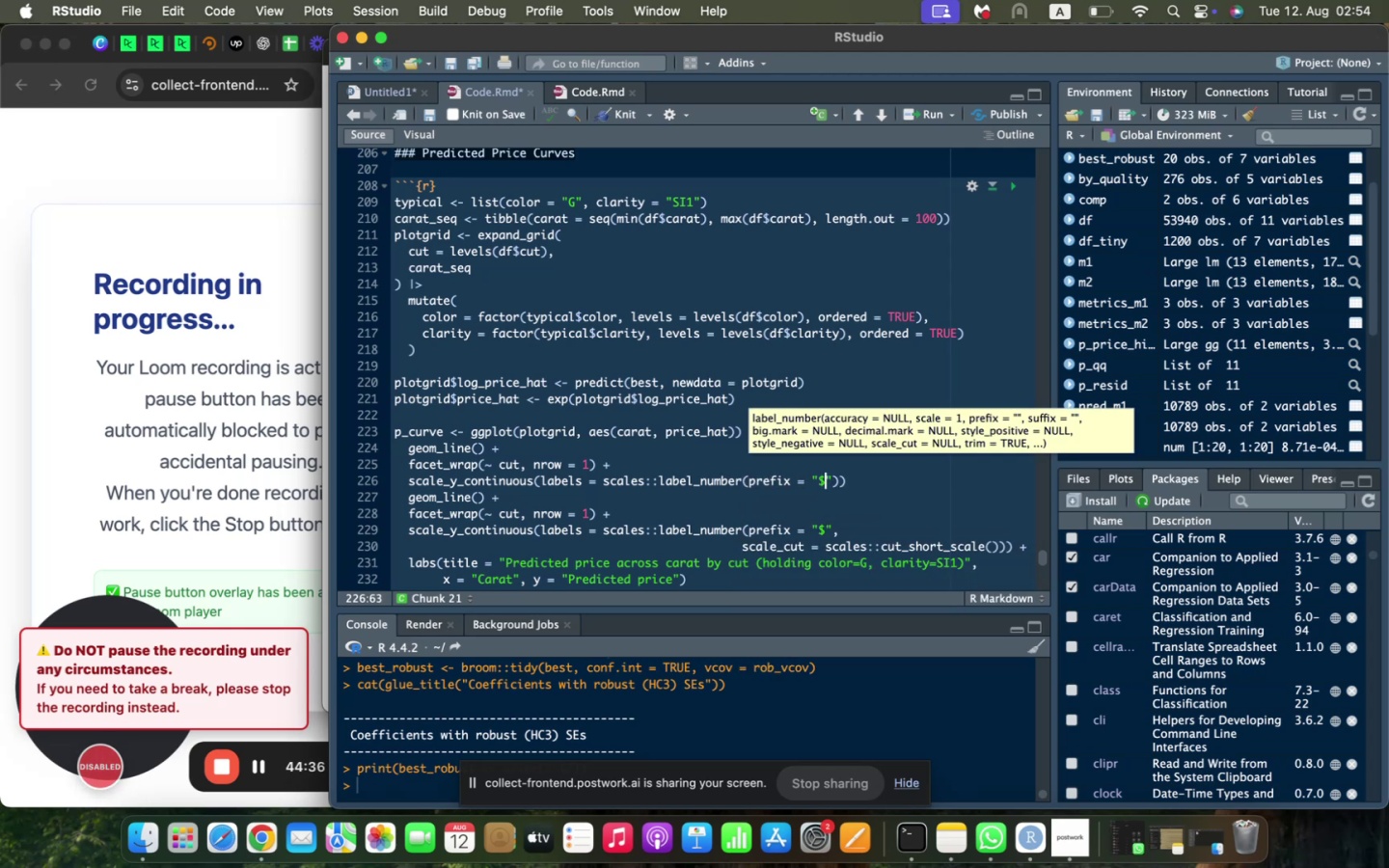 
key(ArrowRight)
 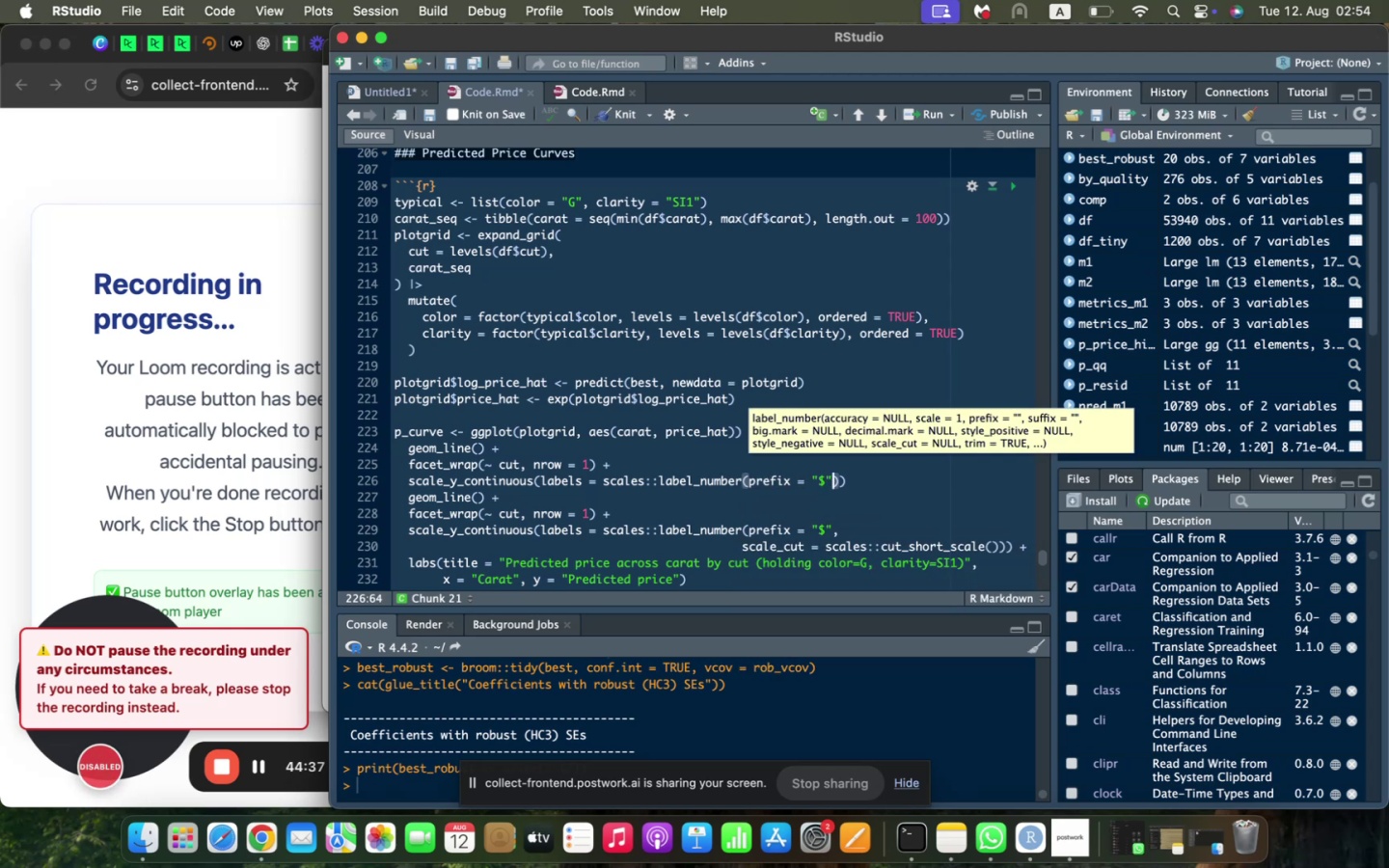 
key(Comma)
 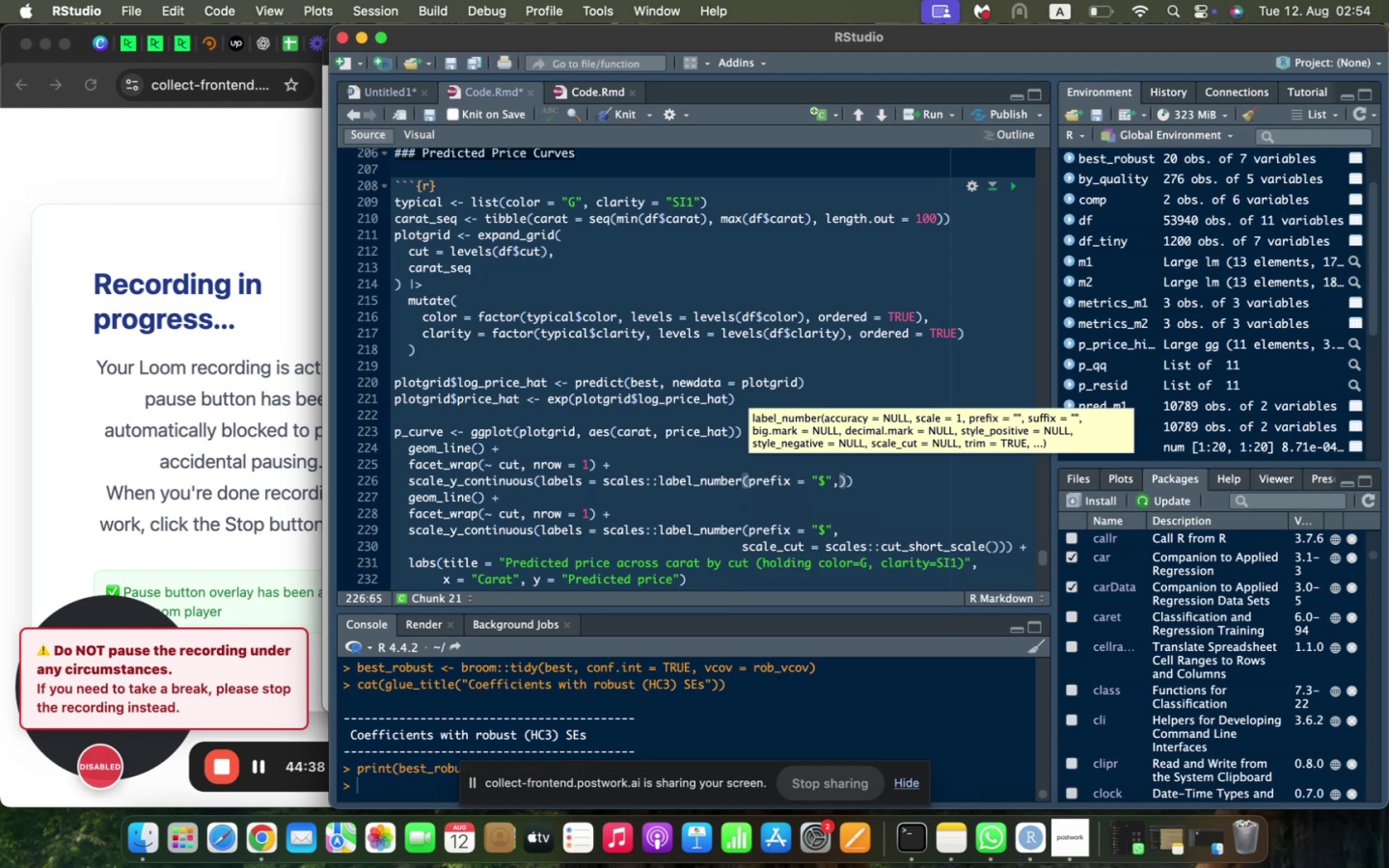 
key(Enter)
 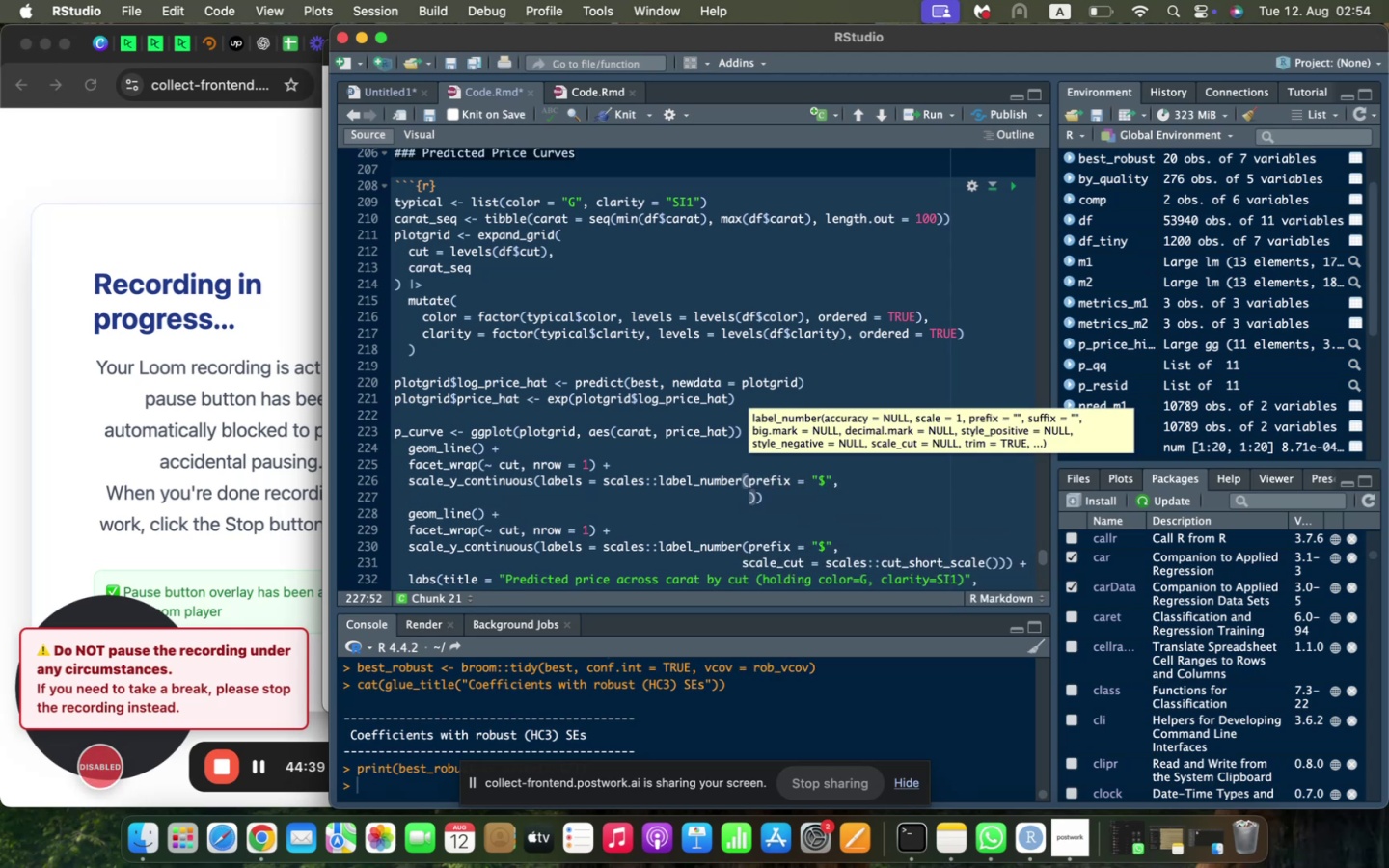 
type(scale_cu)
key(Backspace)
 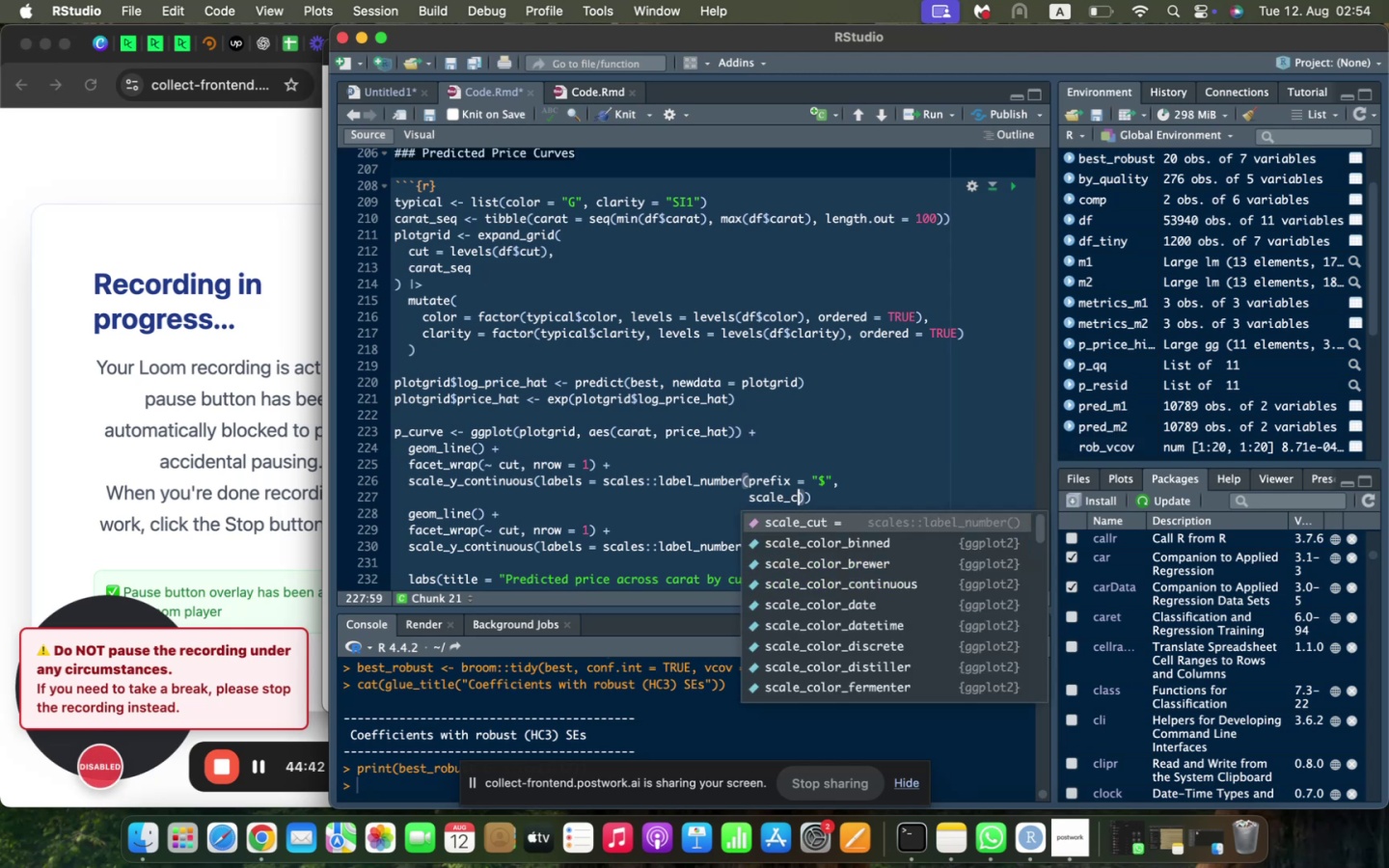 
key(Enter)
 